 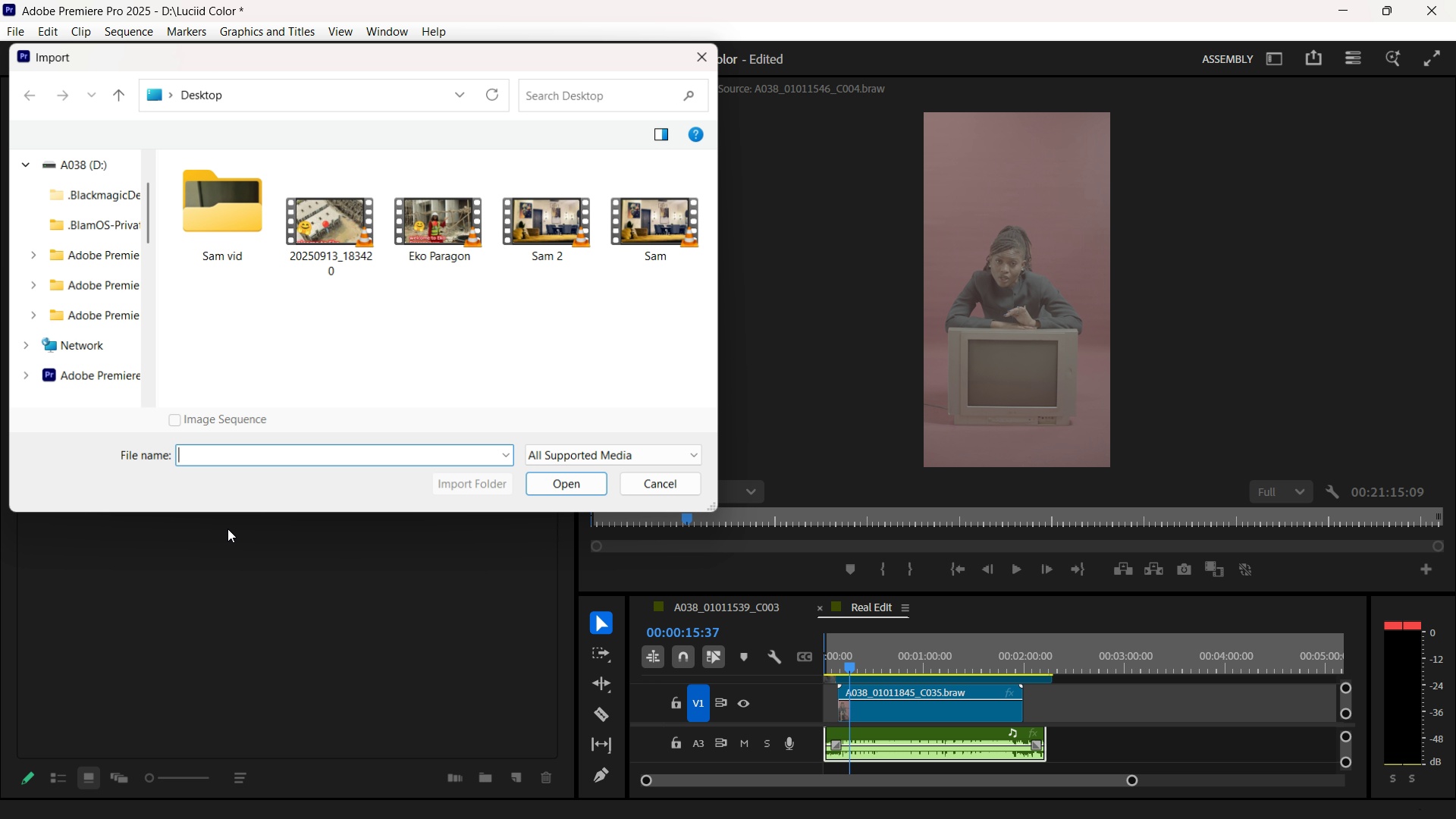 
left_click([99, 262])
 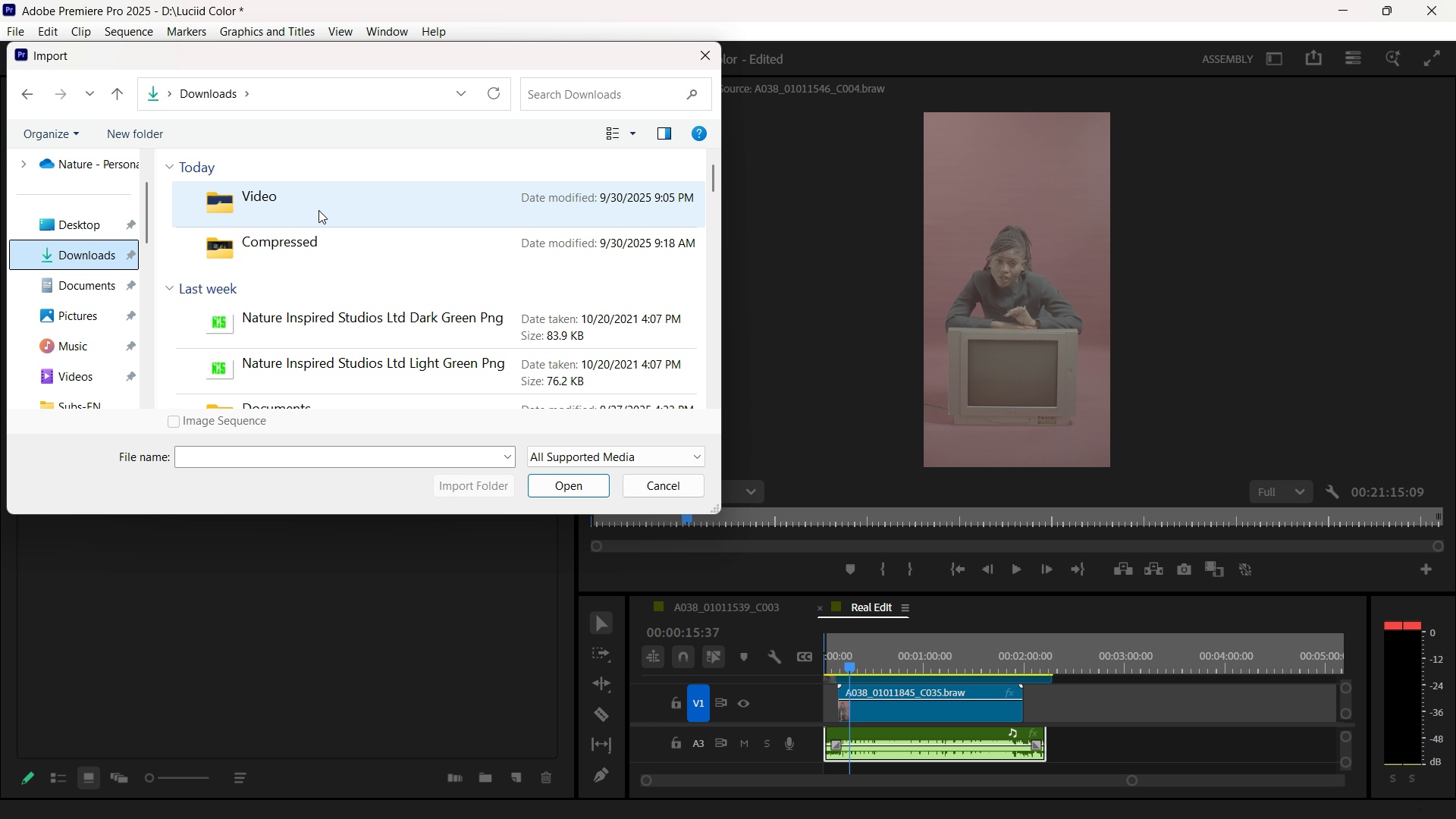 
double_click([318, 208])
 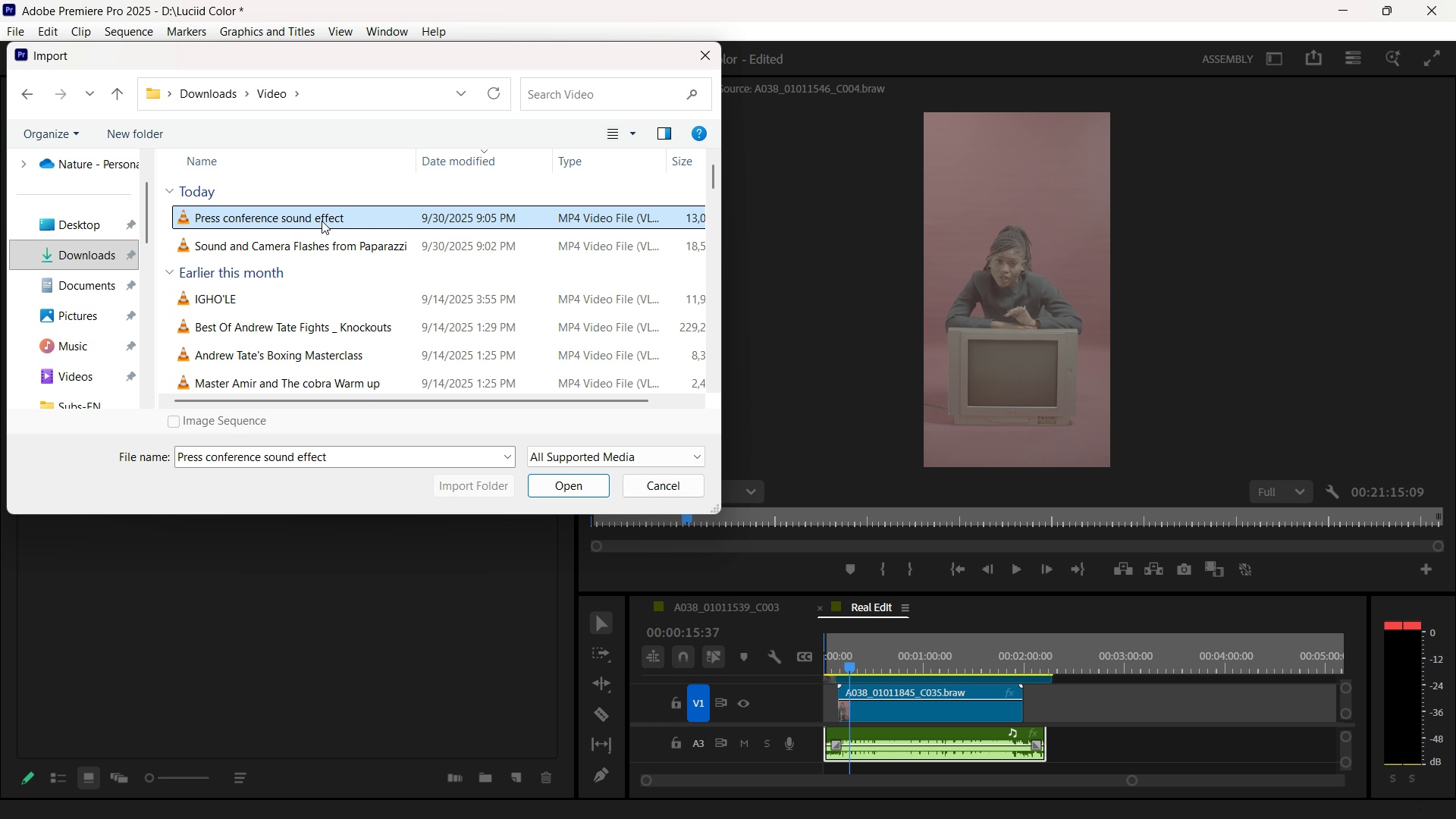 
left_click([322, 221])
 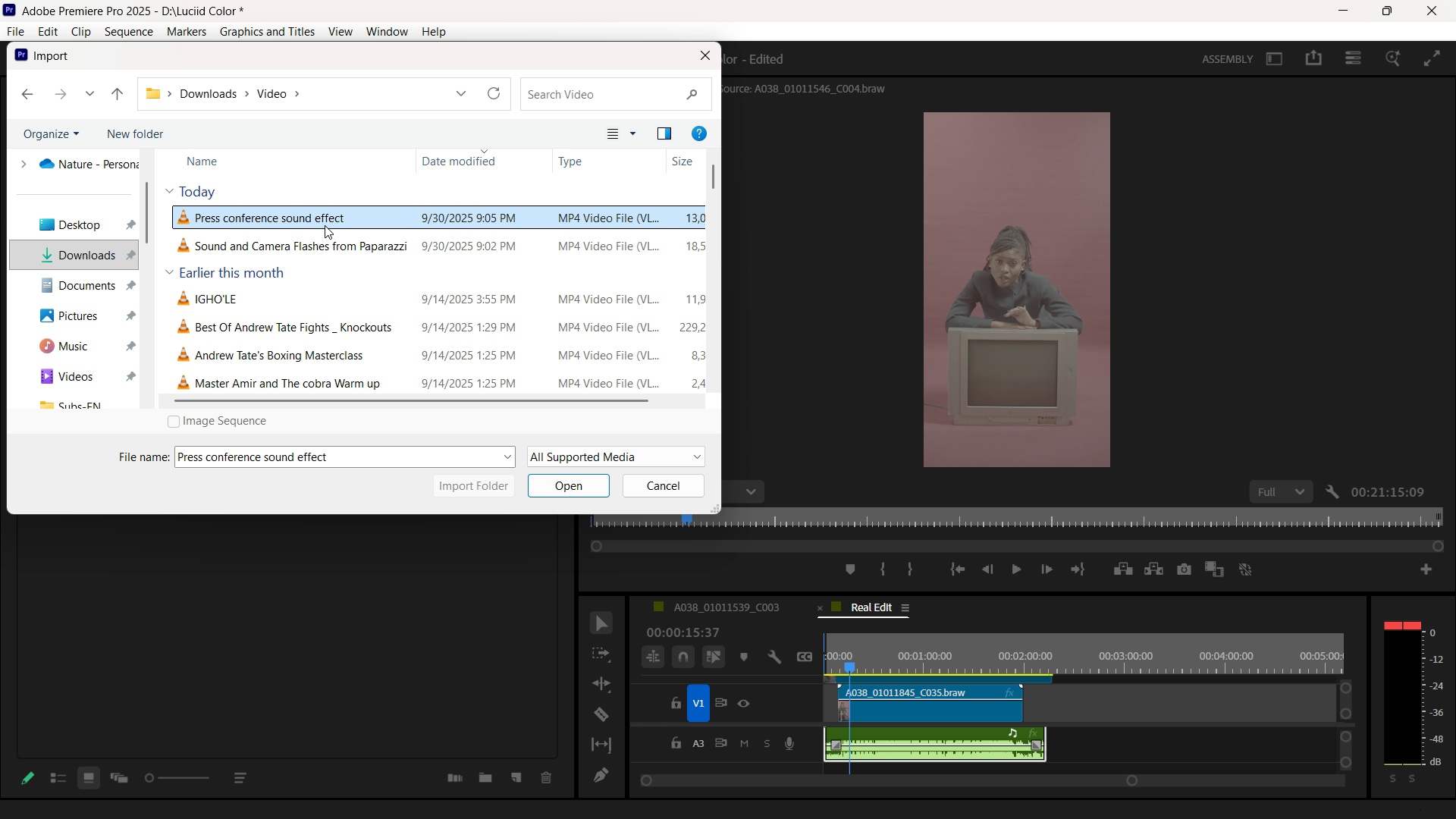 
hold_key(key=ControlLeft, duration=0.85)
left_click([339, 241])
 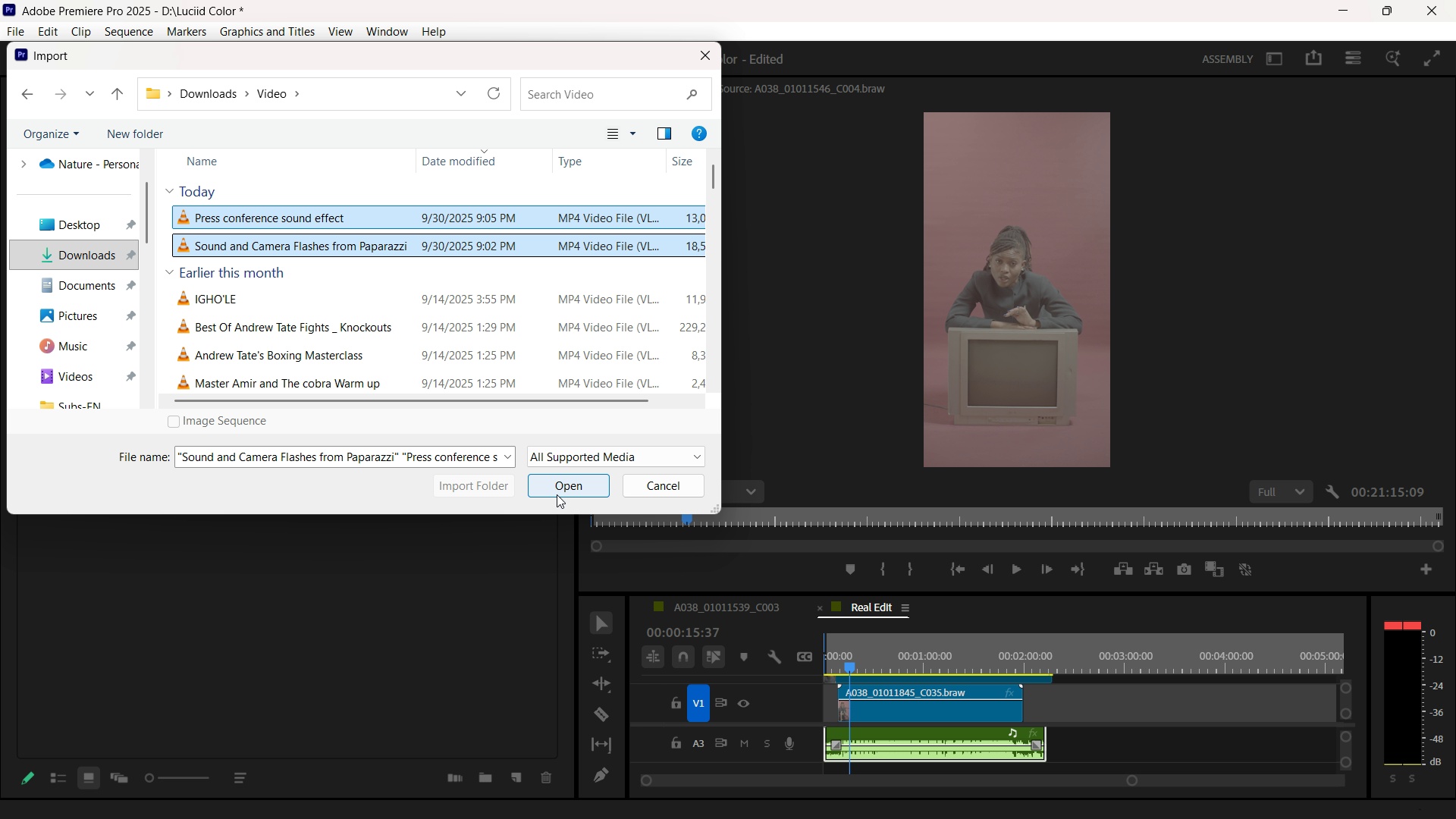 
left_click([567, 492])
 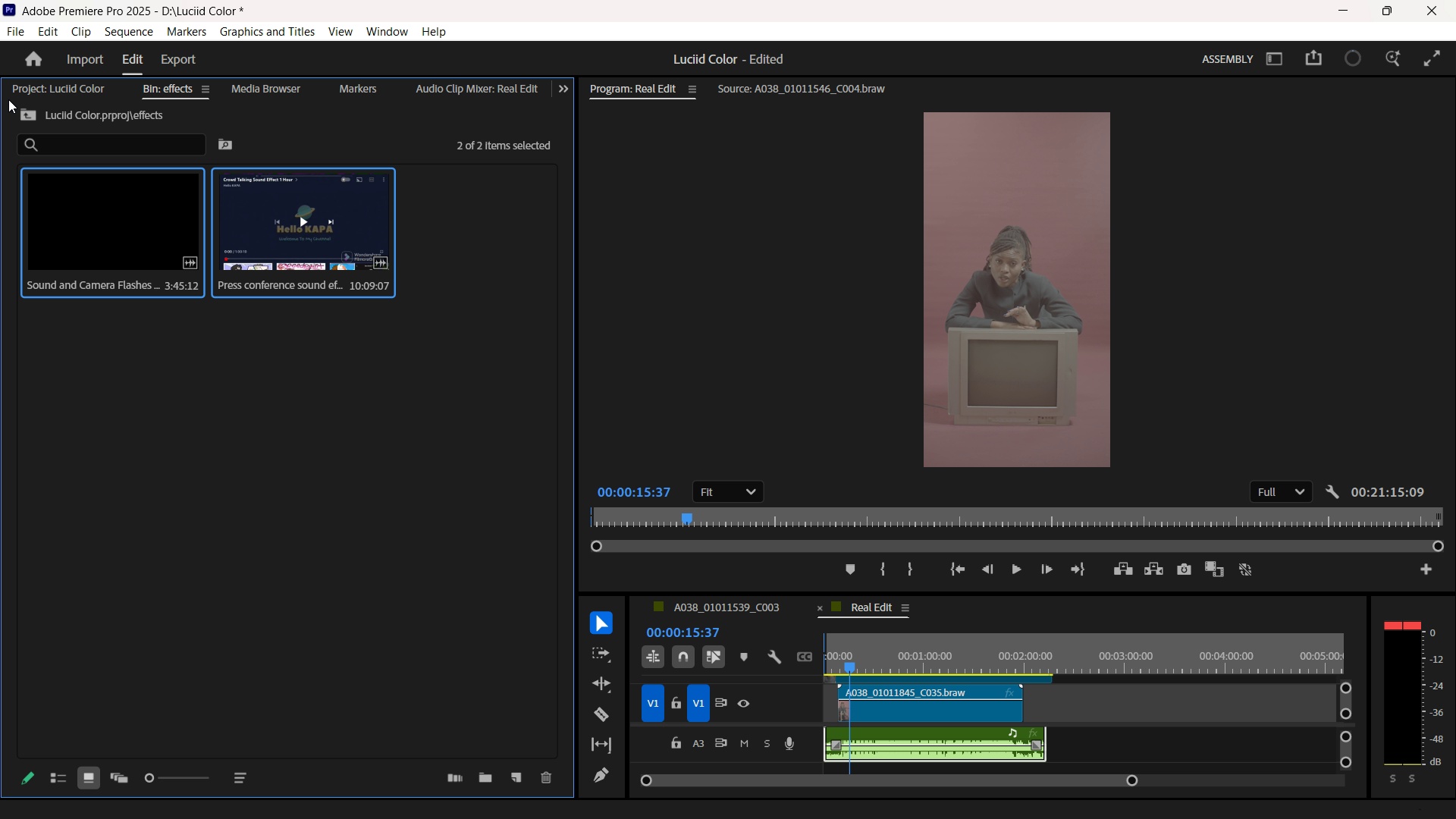 
left_click([30, 110])
 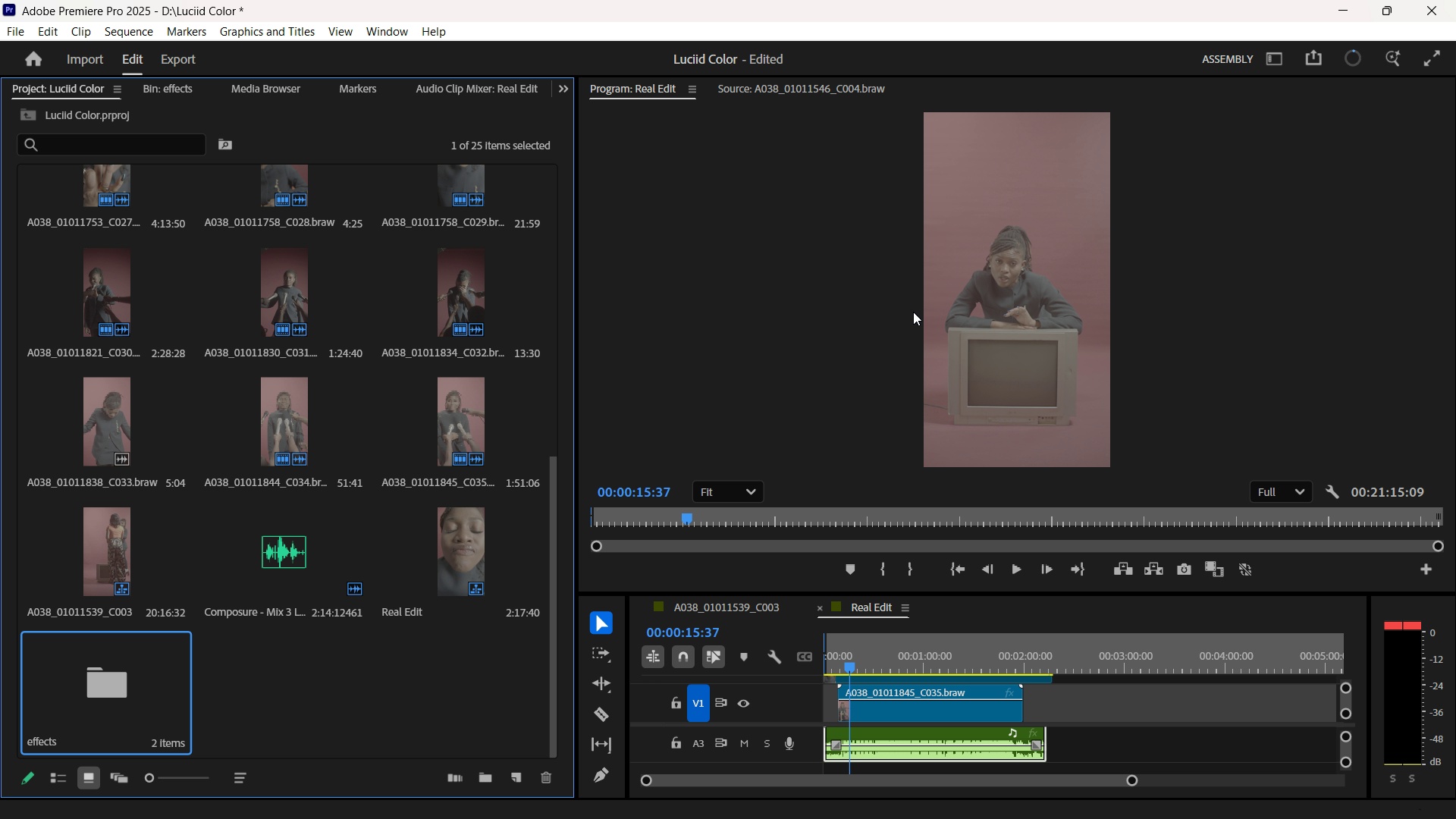 
wait(5.13)
 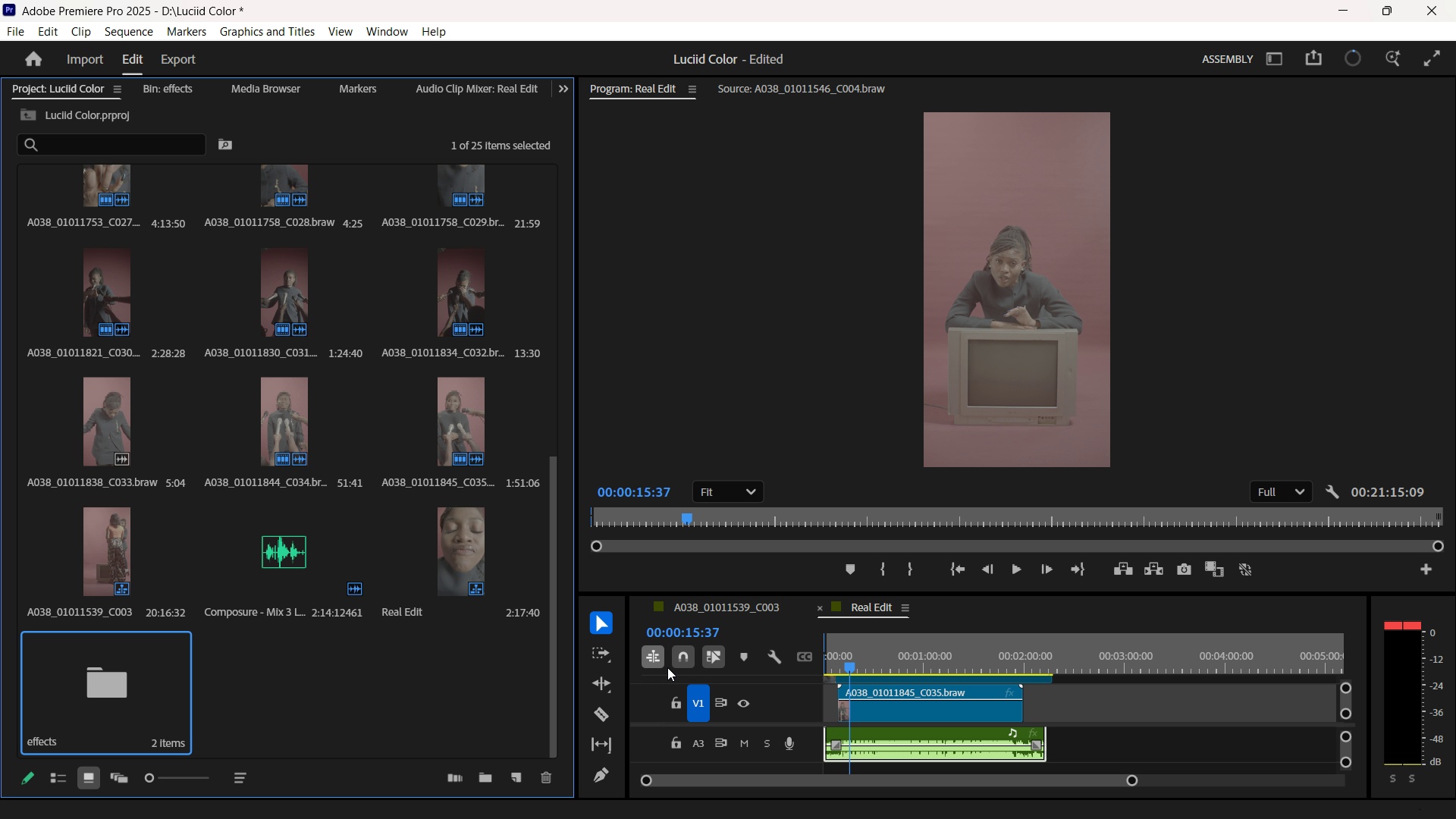 
key(Control+S)
 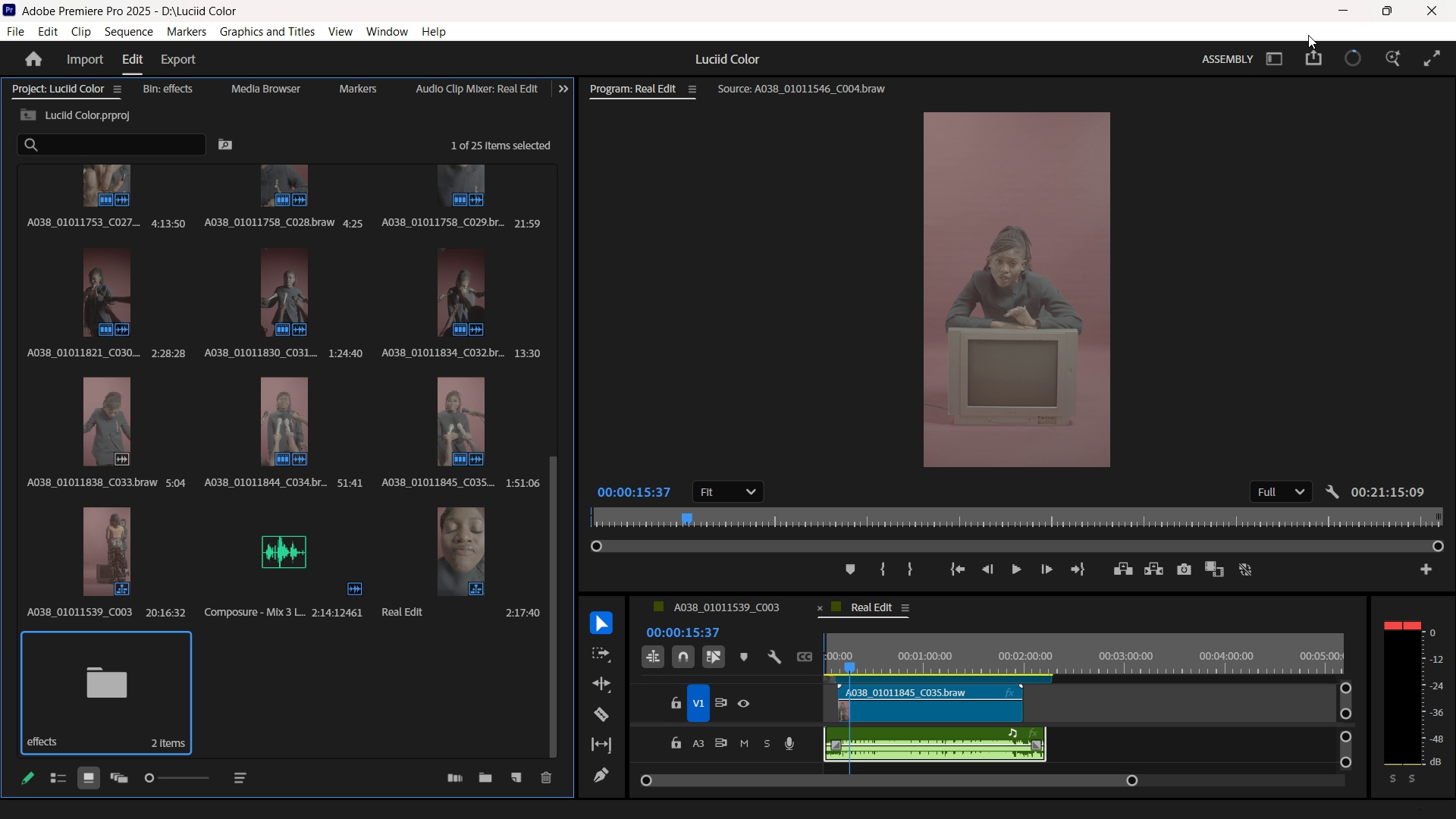 
left_click([1272, 52])
 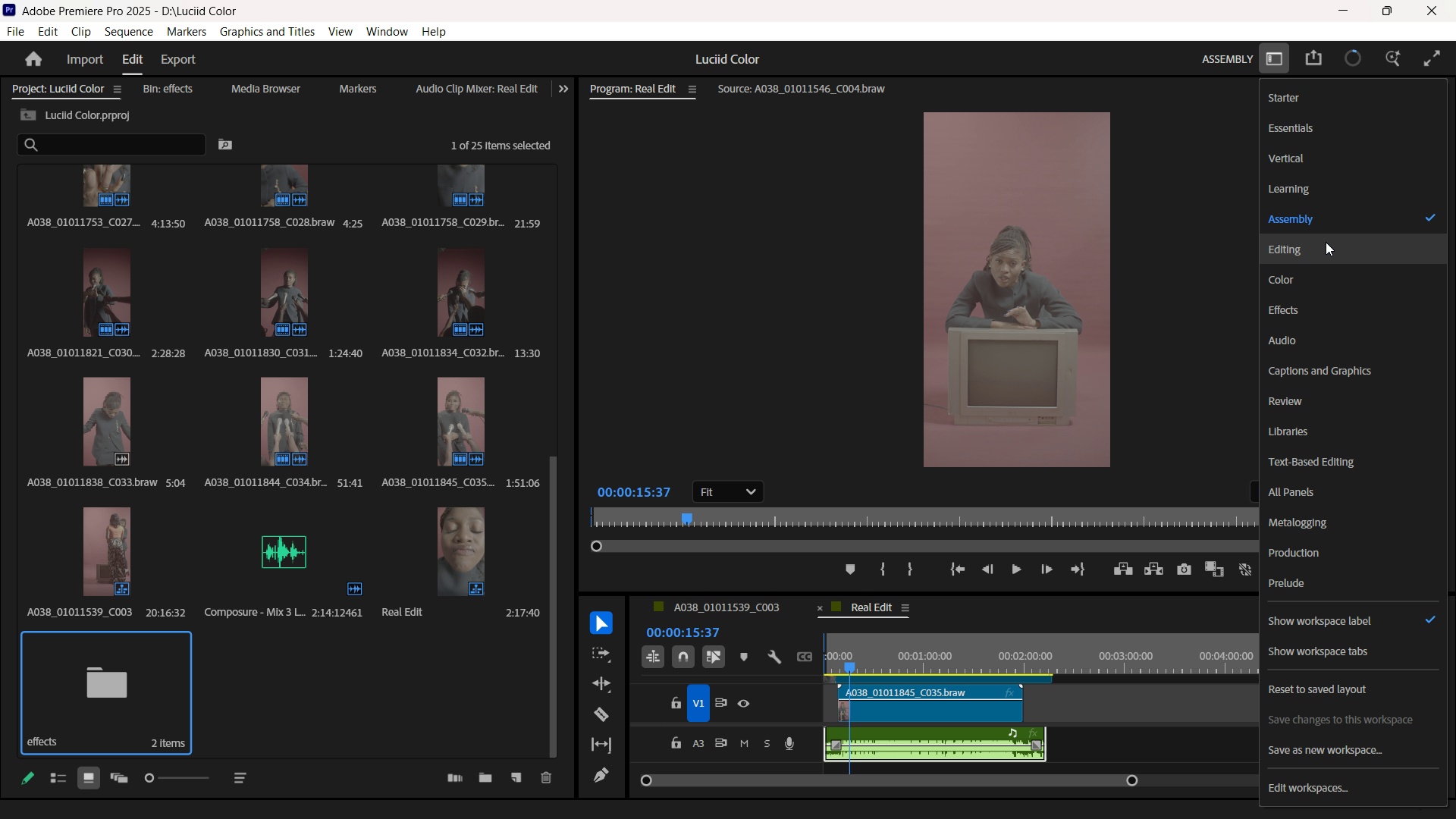 
left_click([1326, 242])
 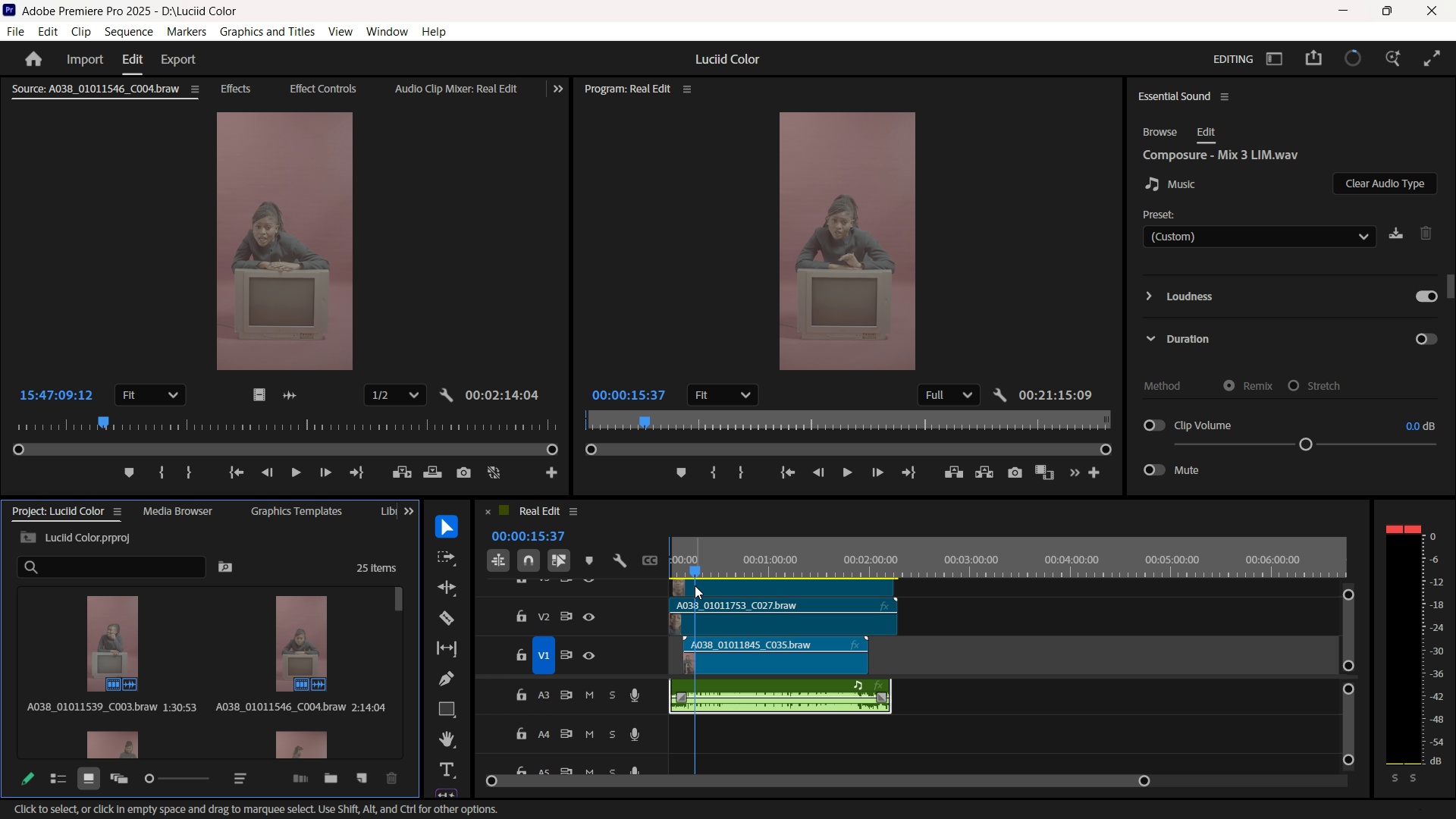 
left_click_drag(start_coordinate=[692, 566], to_coordinate=[618, 561])
 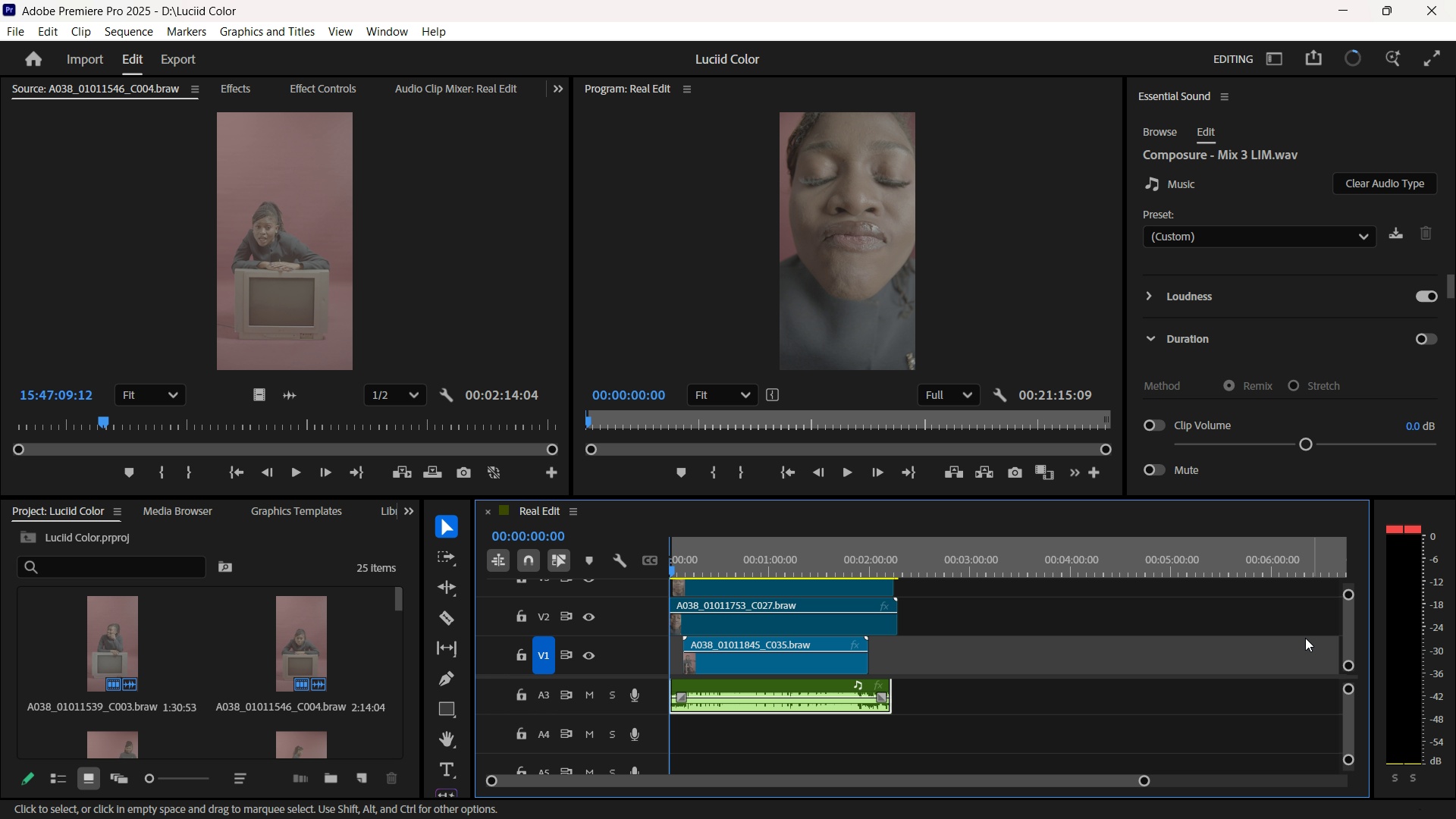 
hold_key(key=ControlLeft, duration=4.92)
scroll: coordinate [970, 673], scroll_direction: up, amount: 12.0
 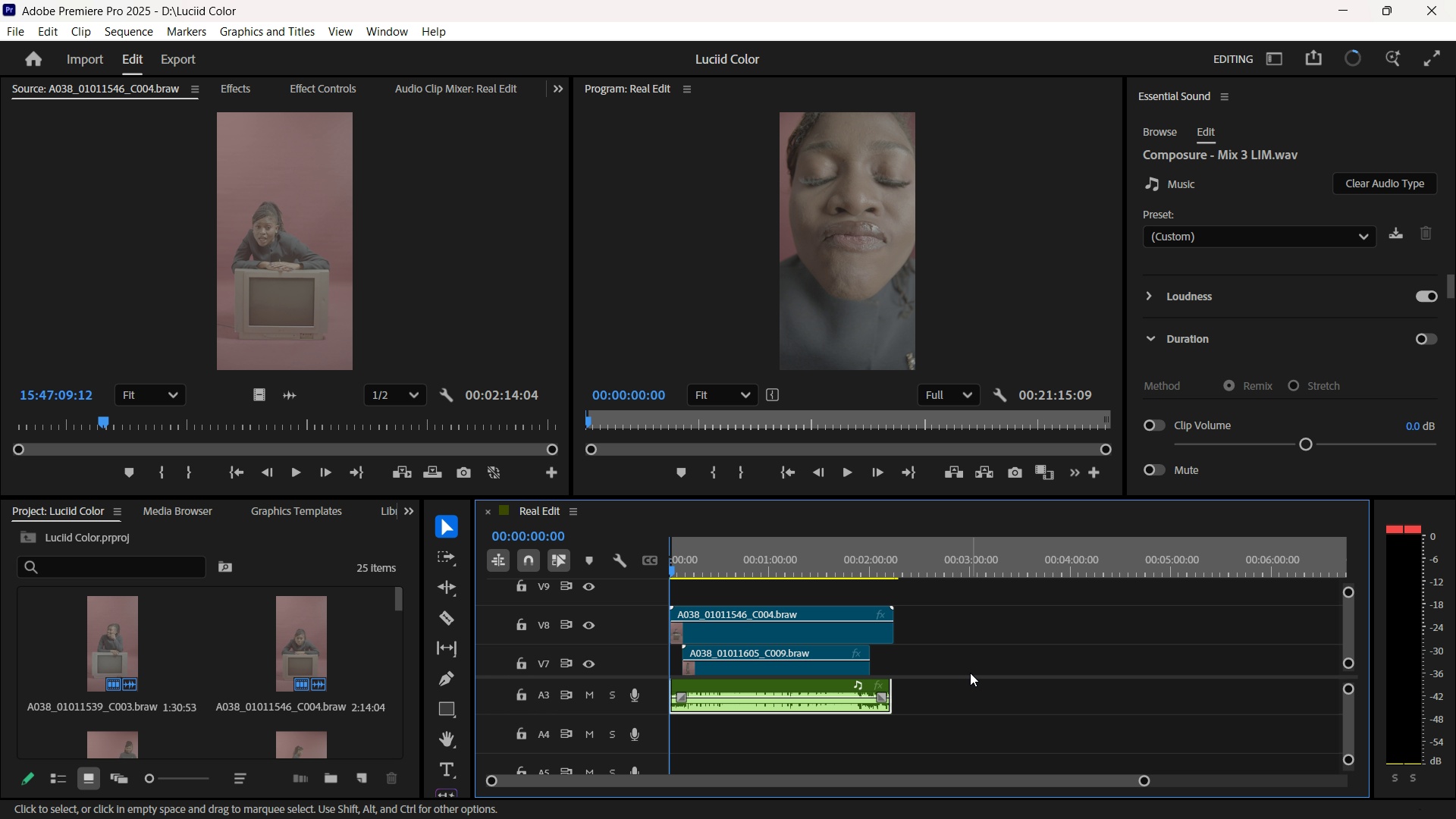 
scroll: coordinate [970, 673], scroll_direction: down, amount: 1.0
 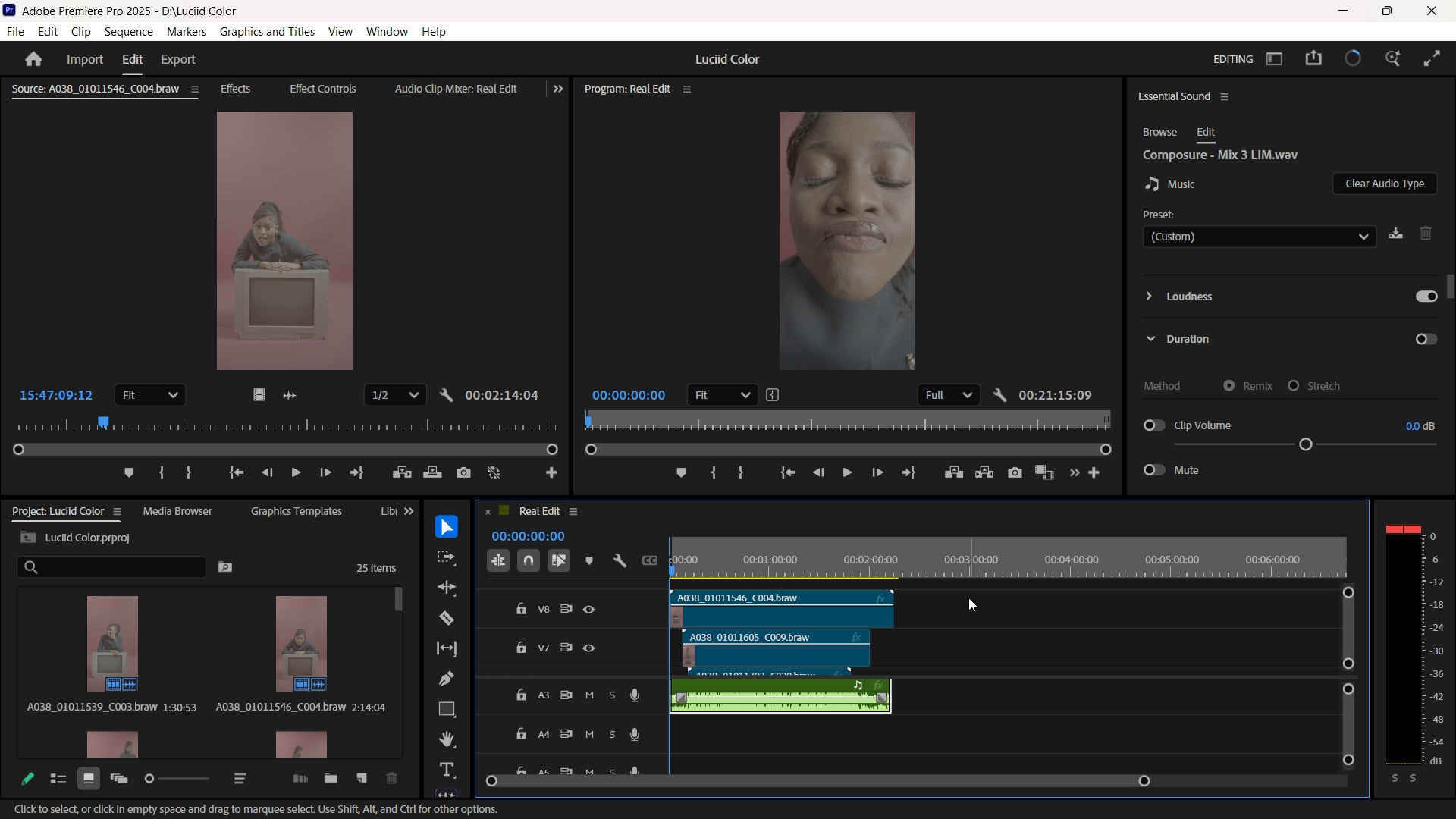 
wait(7.06)
 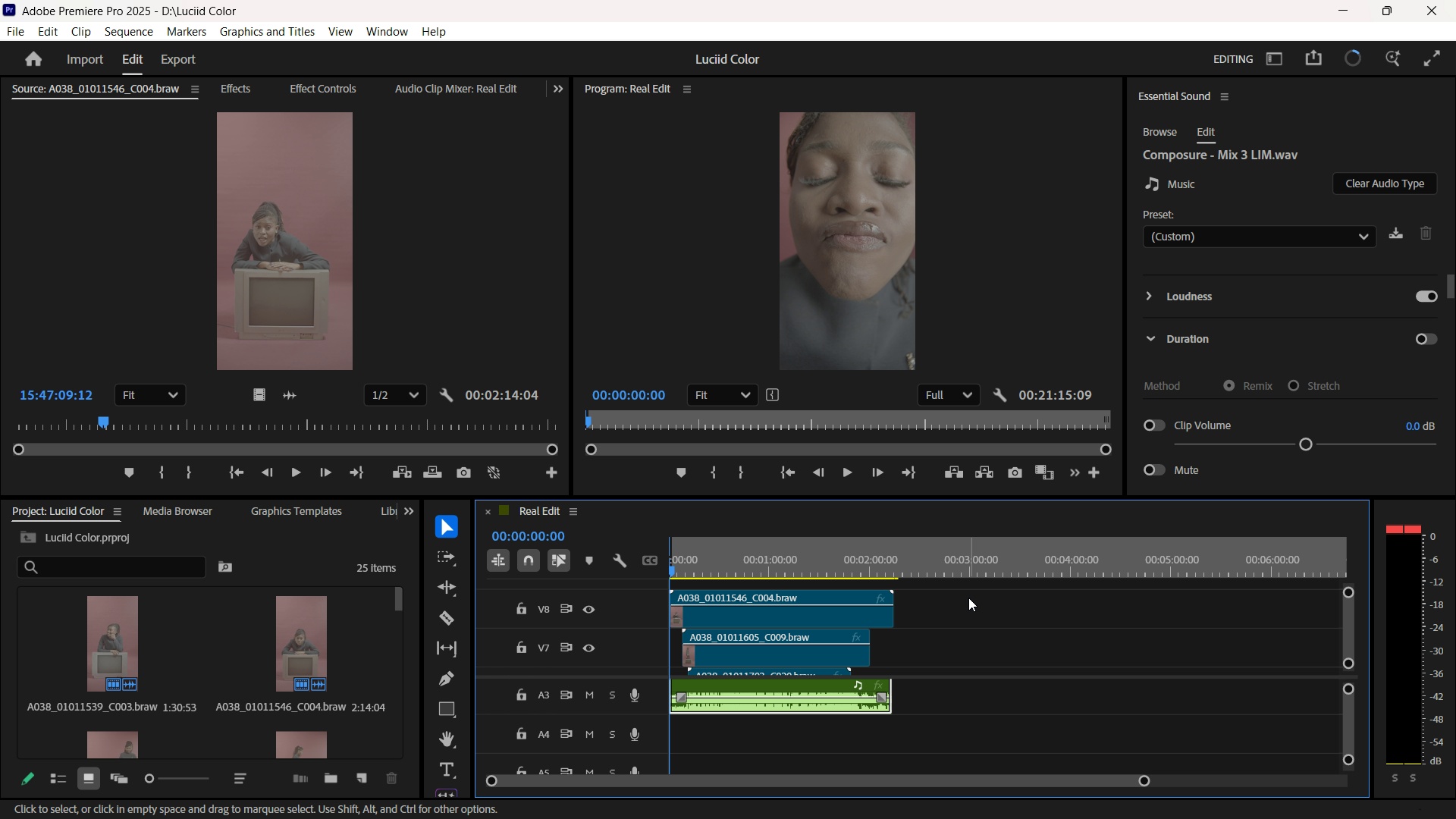 
key(Space)
 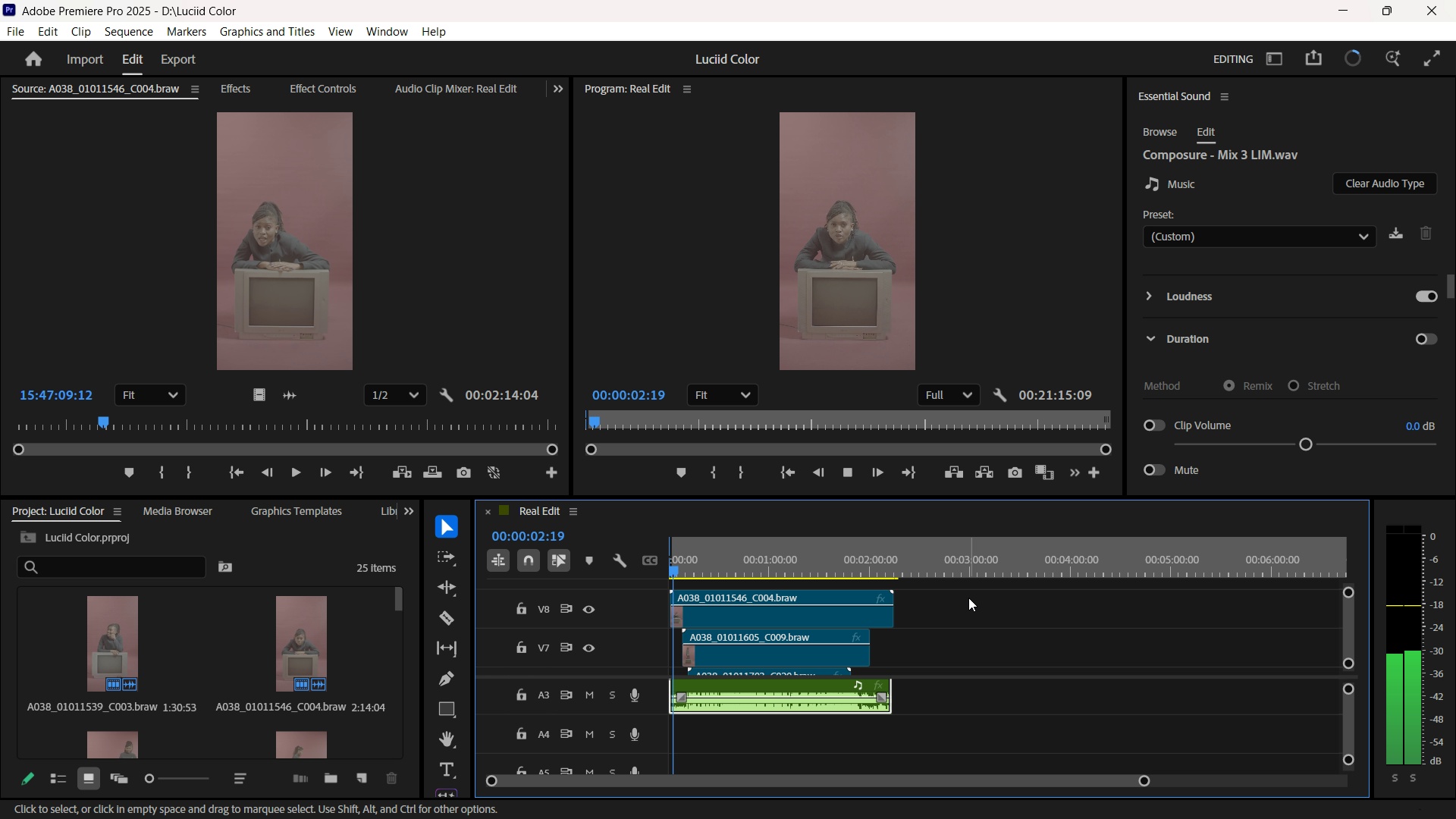 
key(Space)
 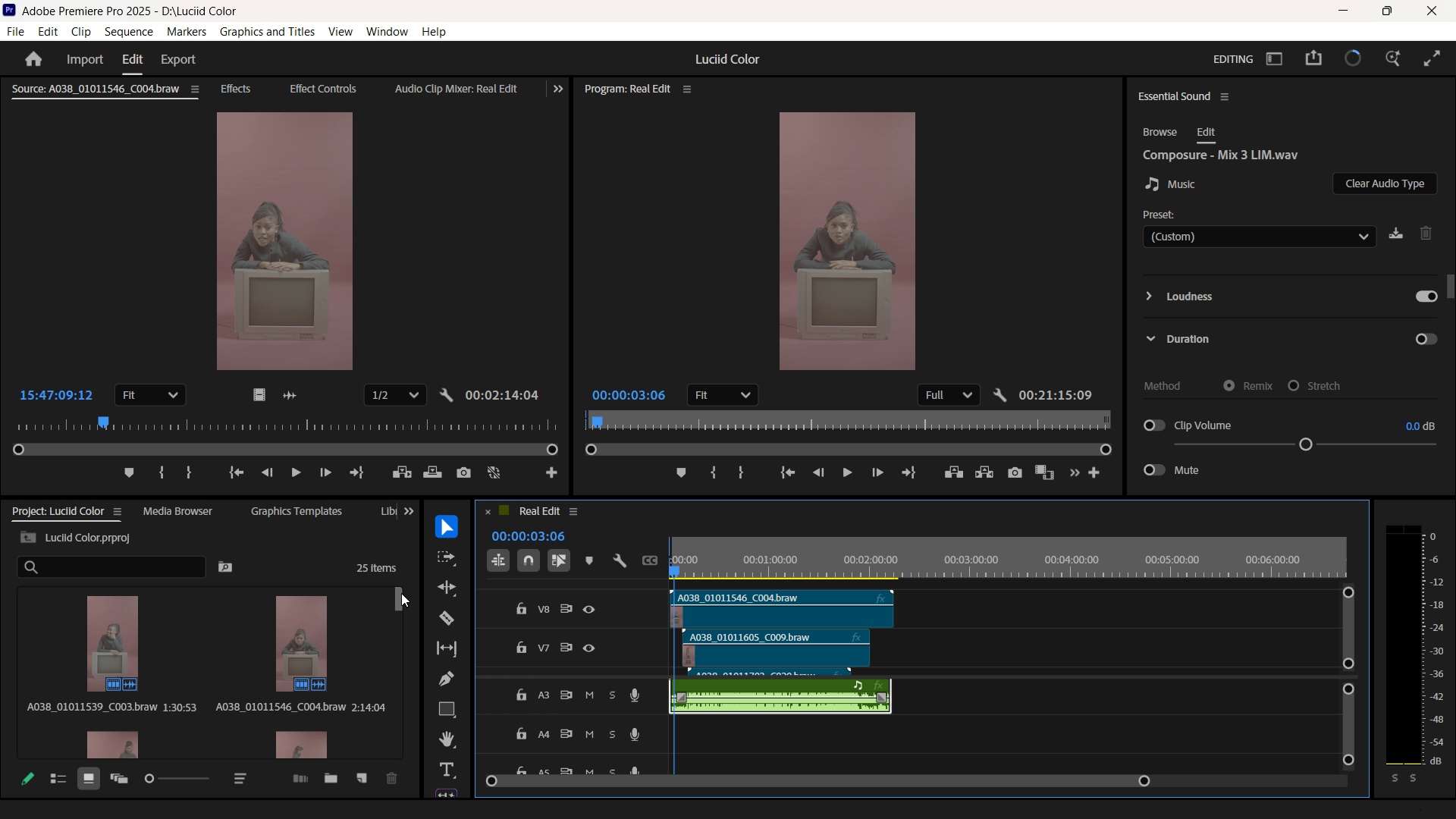 
left_click_drag(start_coordinate=[396, 595], to_coordinate=[392, 683])
 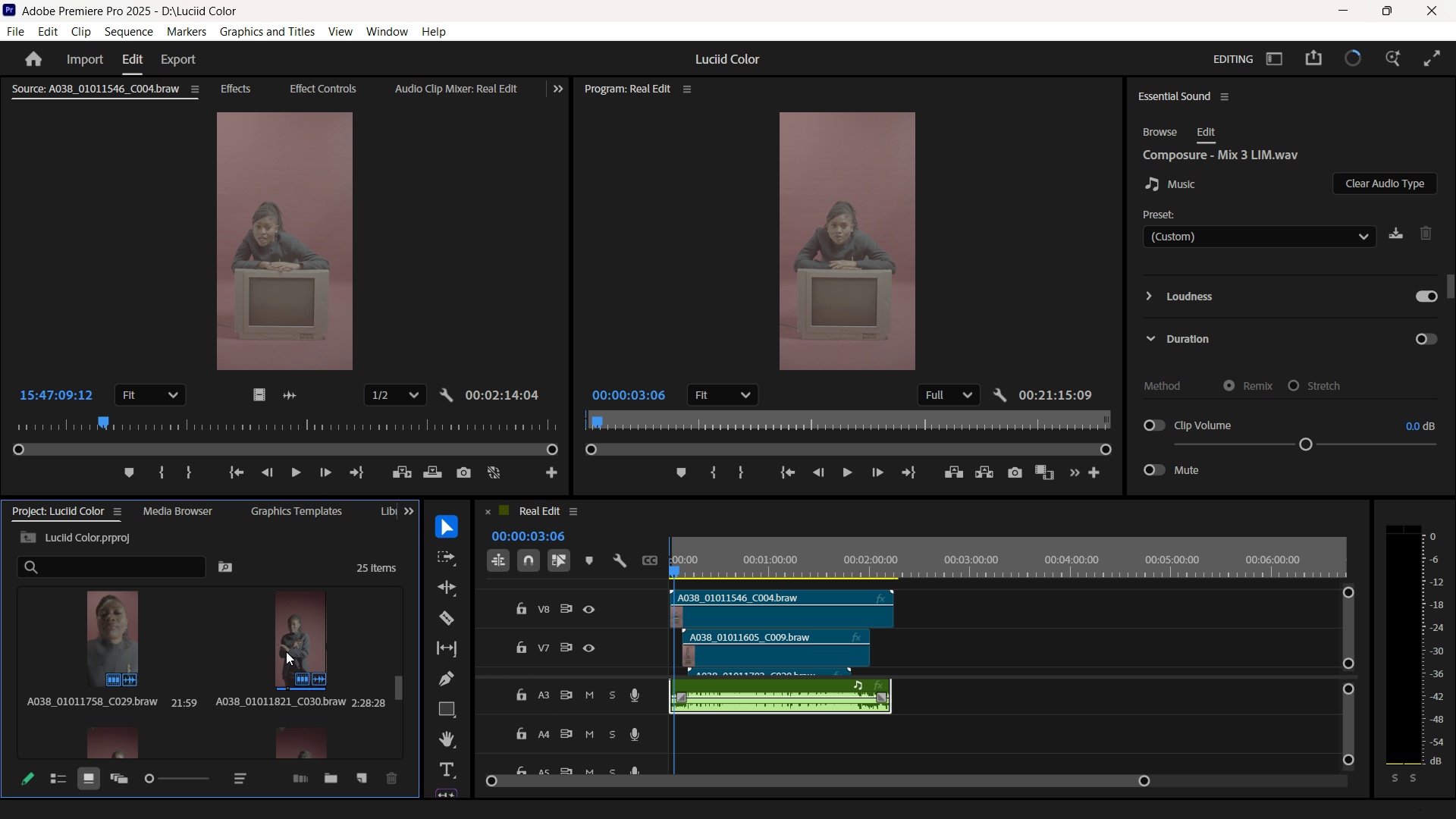 
double_click([286, 651])
 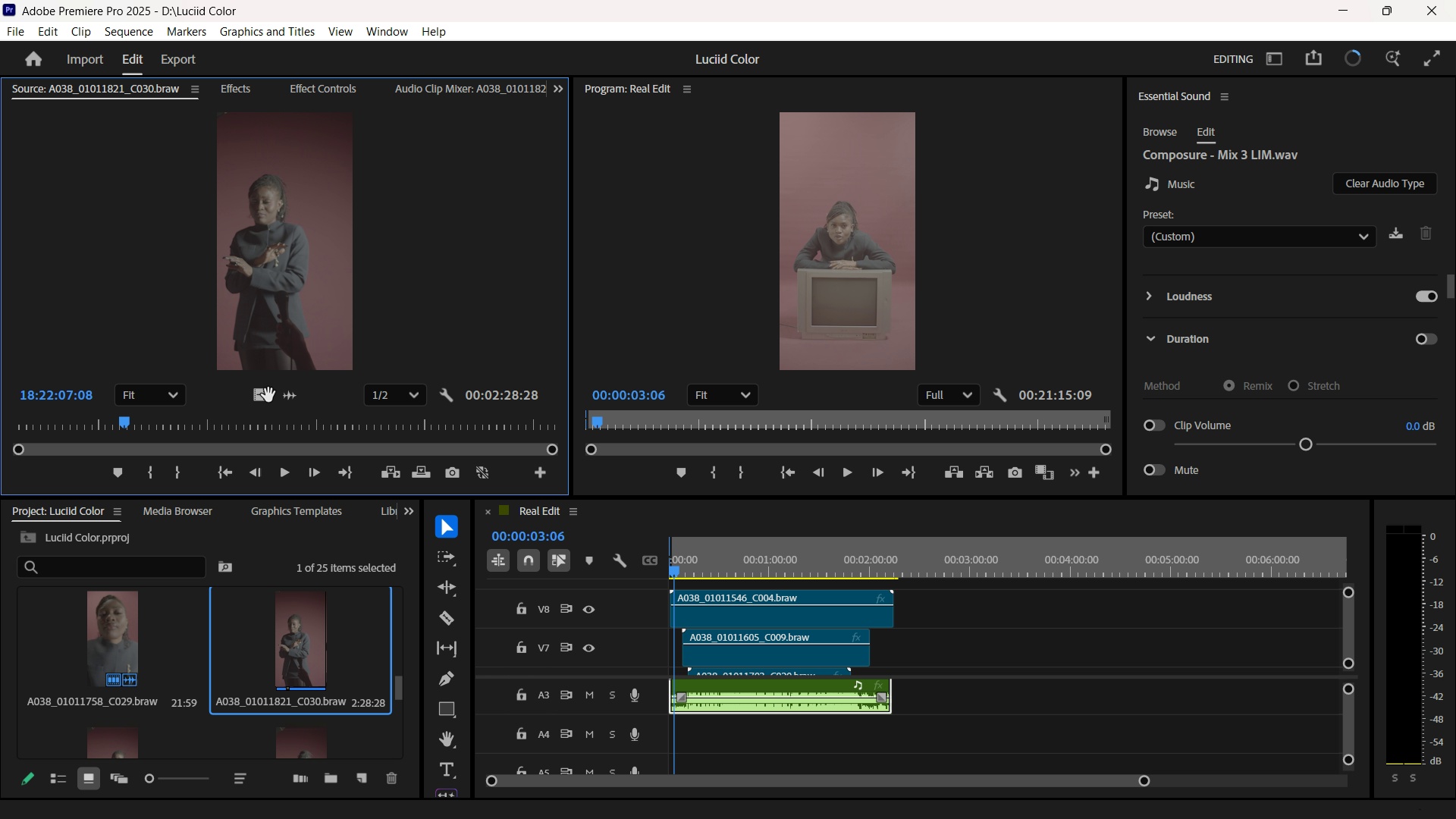 
key(Space)
 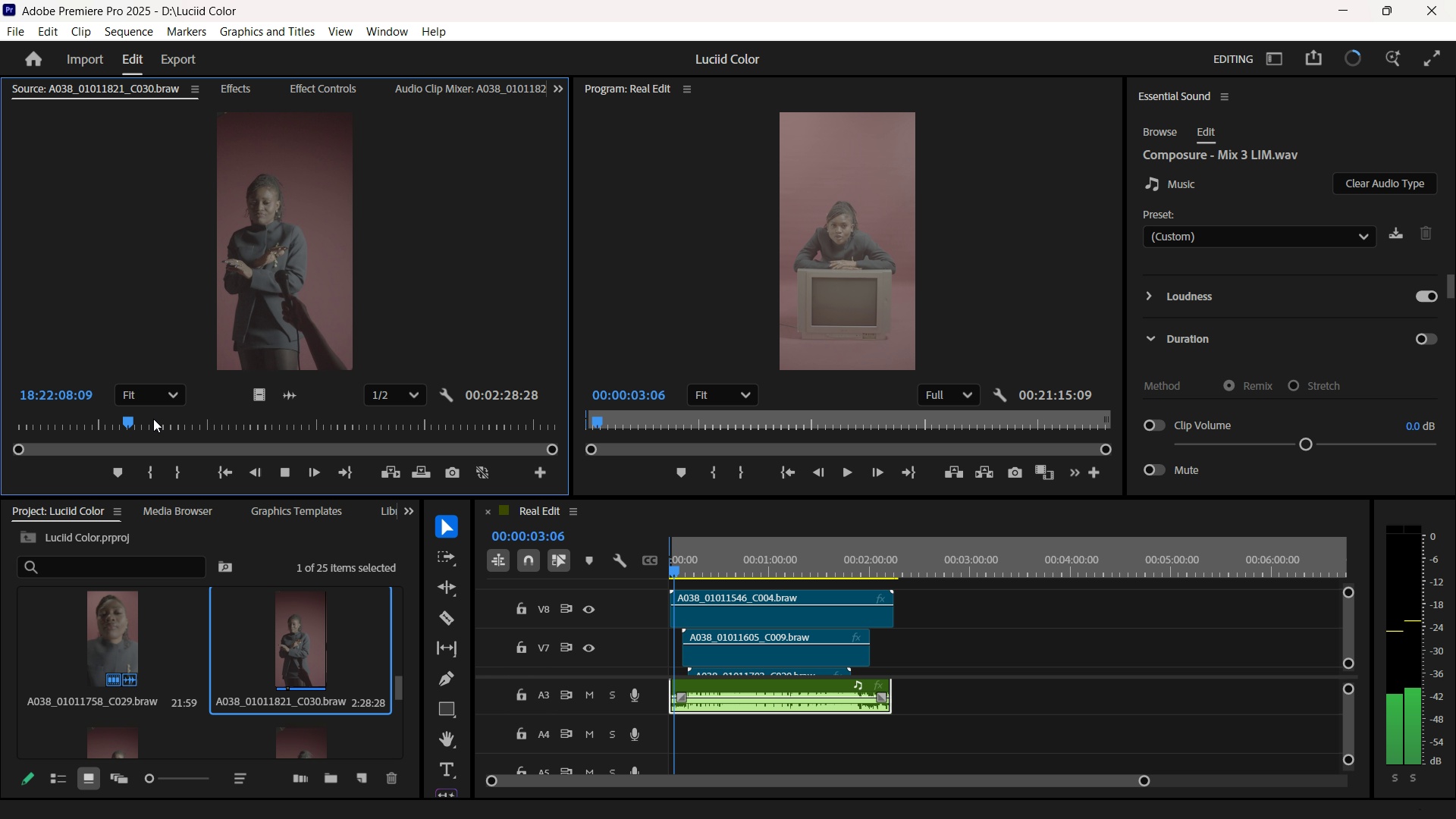 
left_click_drag(start_coordinate=[146, 418], to_coordinate=[191, 422])
 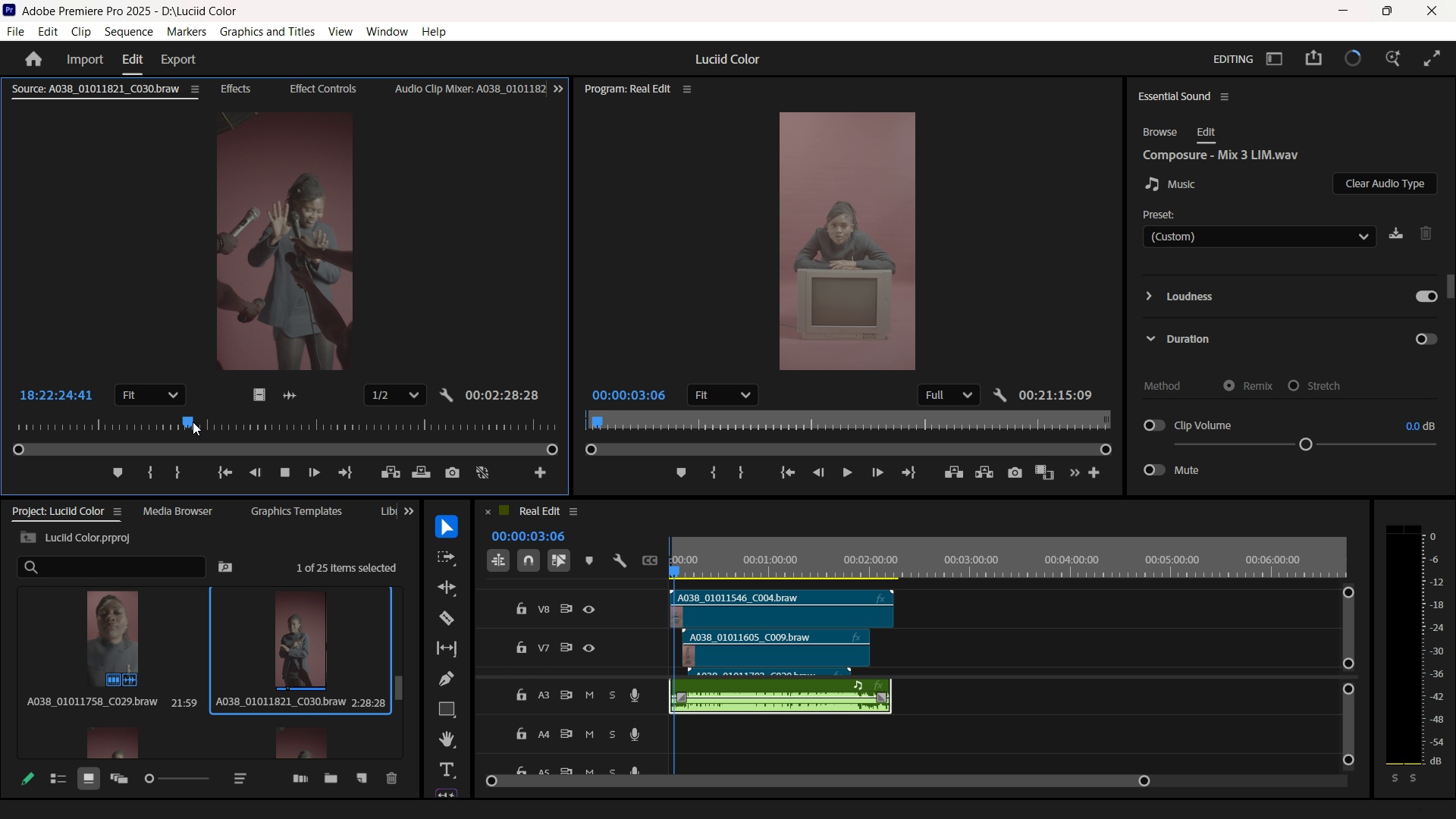 
key(Space)
 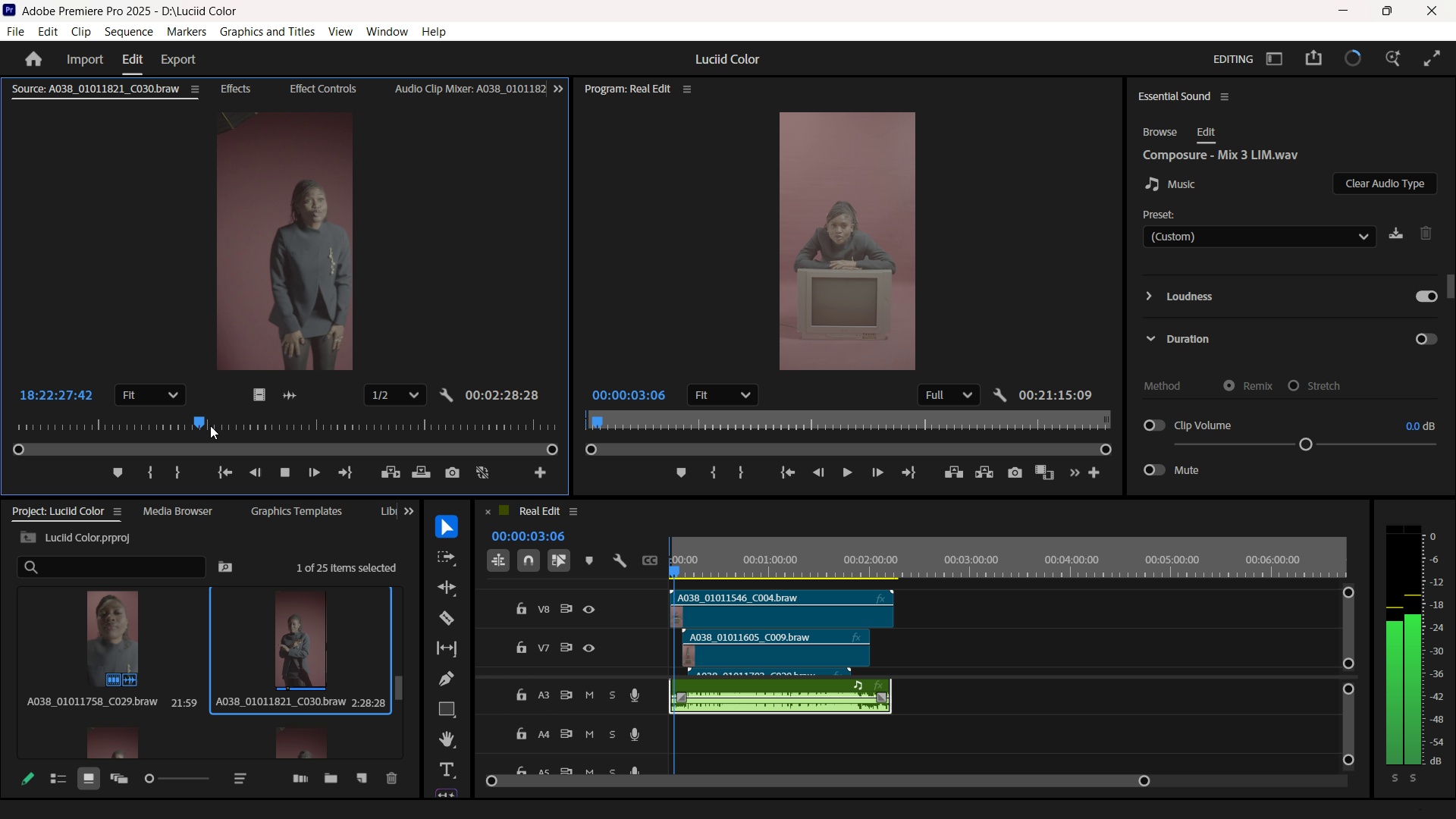 
left_click_drag(start_coordinate=[210, 425], to_coordinate=[278, 425])
 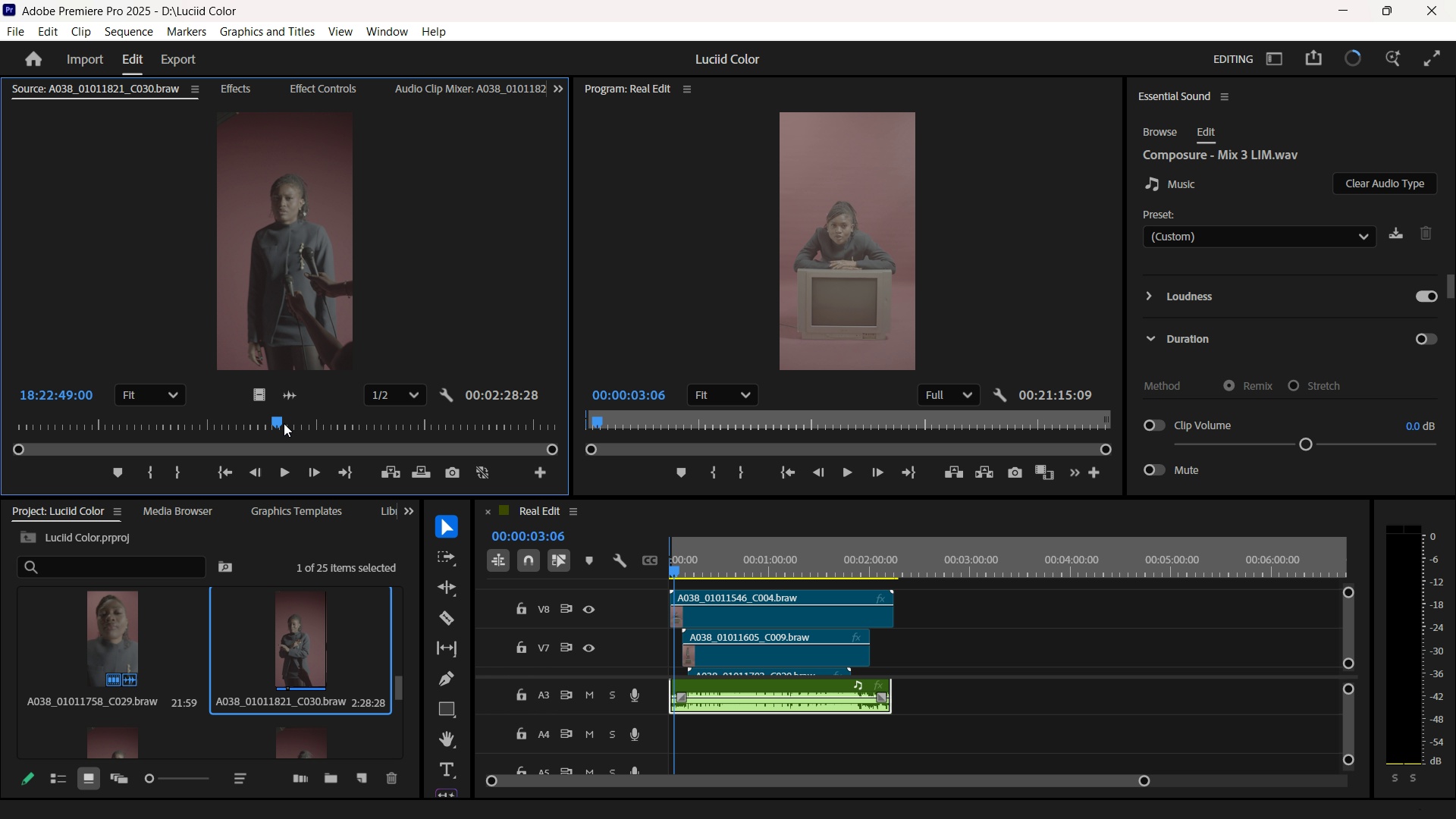 
left_click_drag(start_coordinate=[281, 423], to_coordinate=[459, 416])
 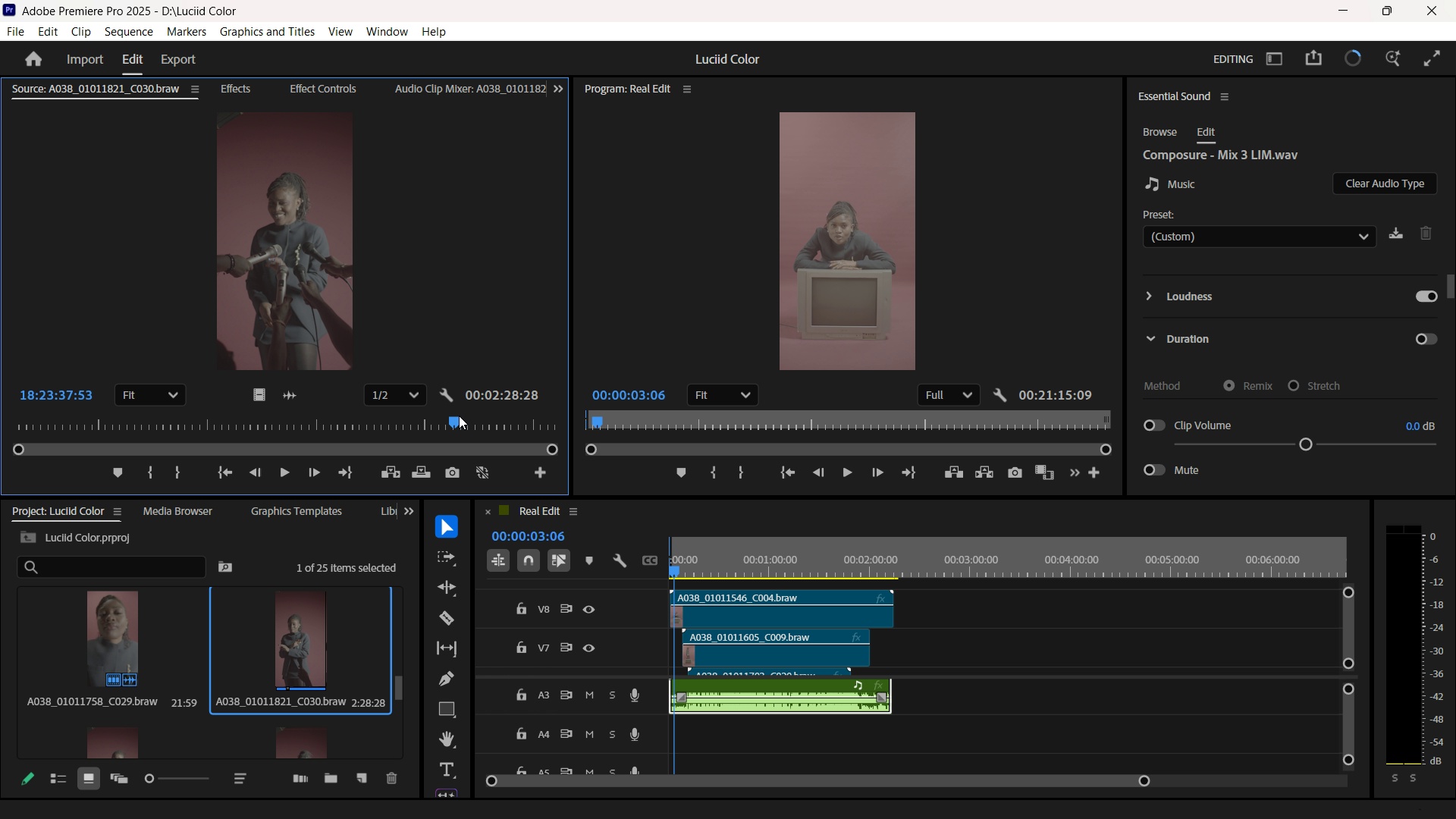 
key(I)
 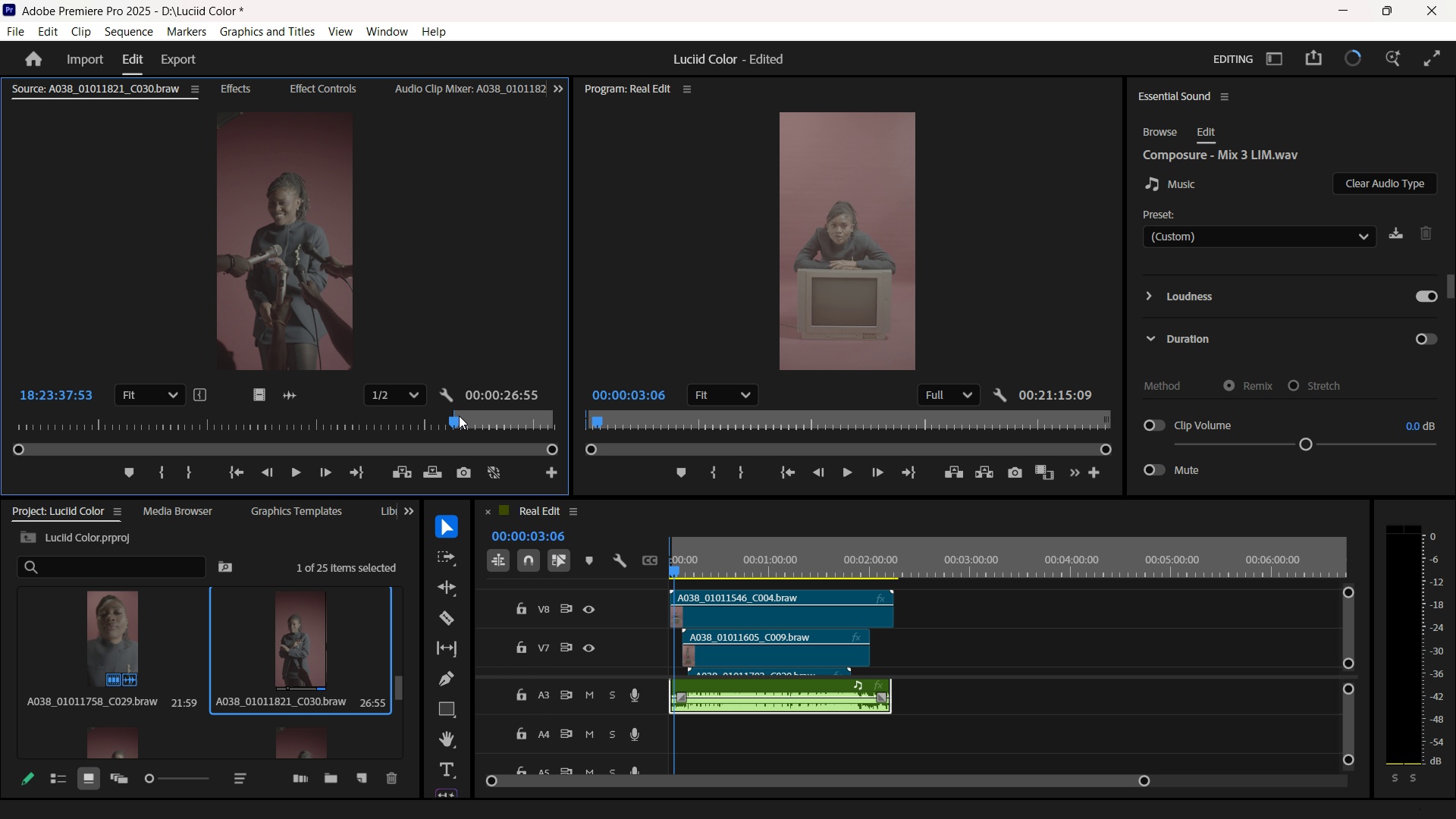 
key(Space)
 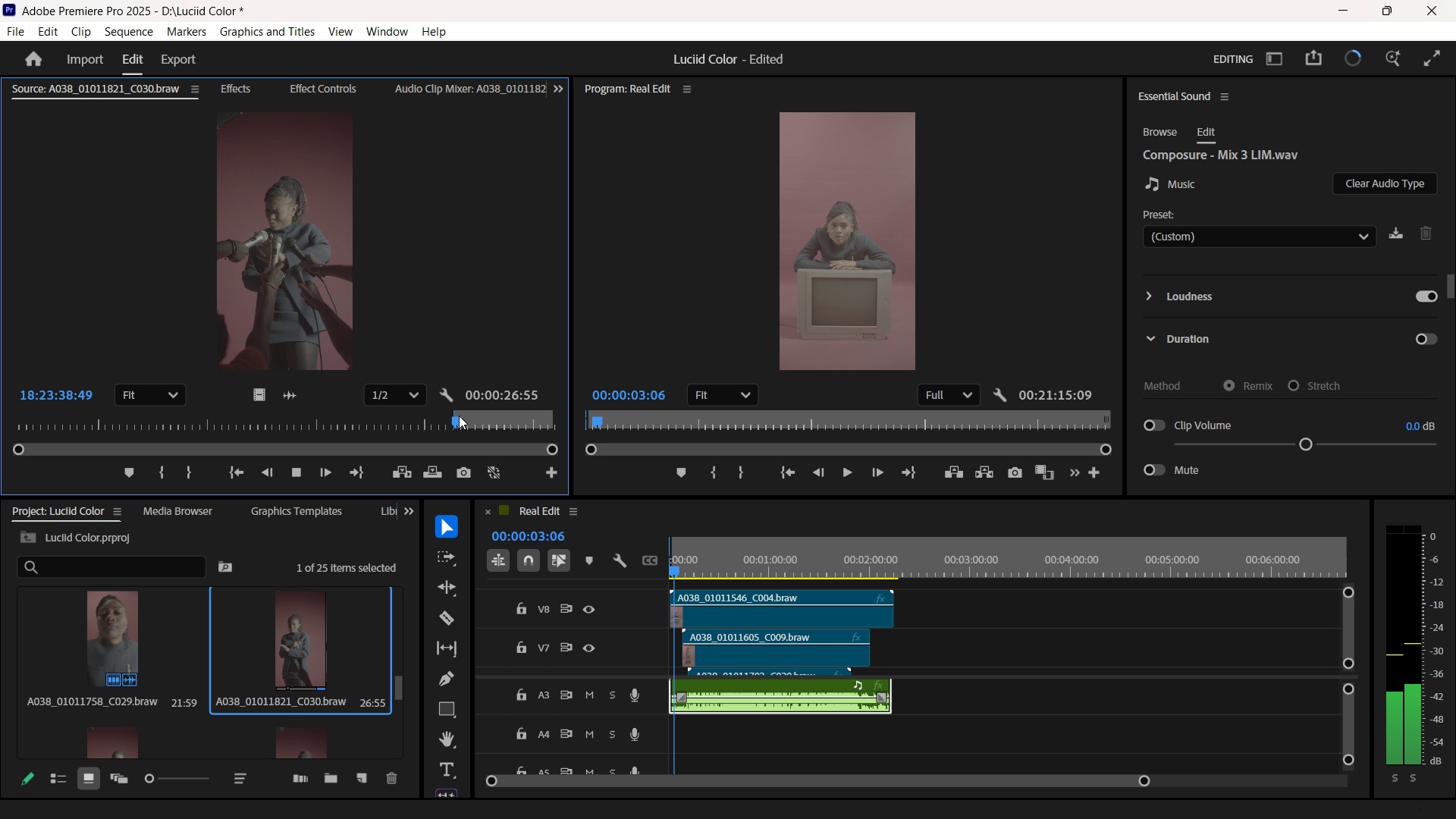 
key(Space)
 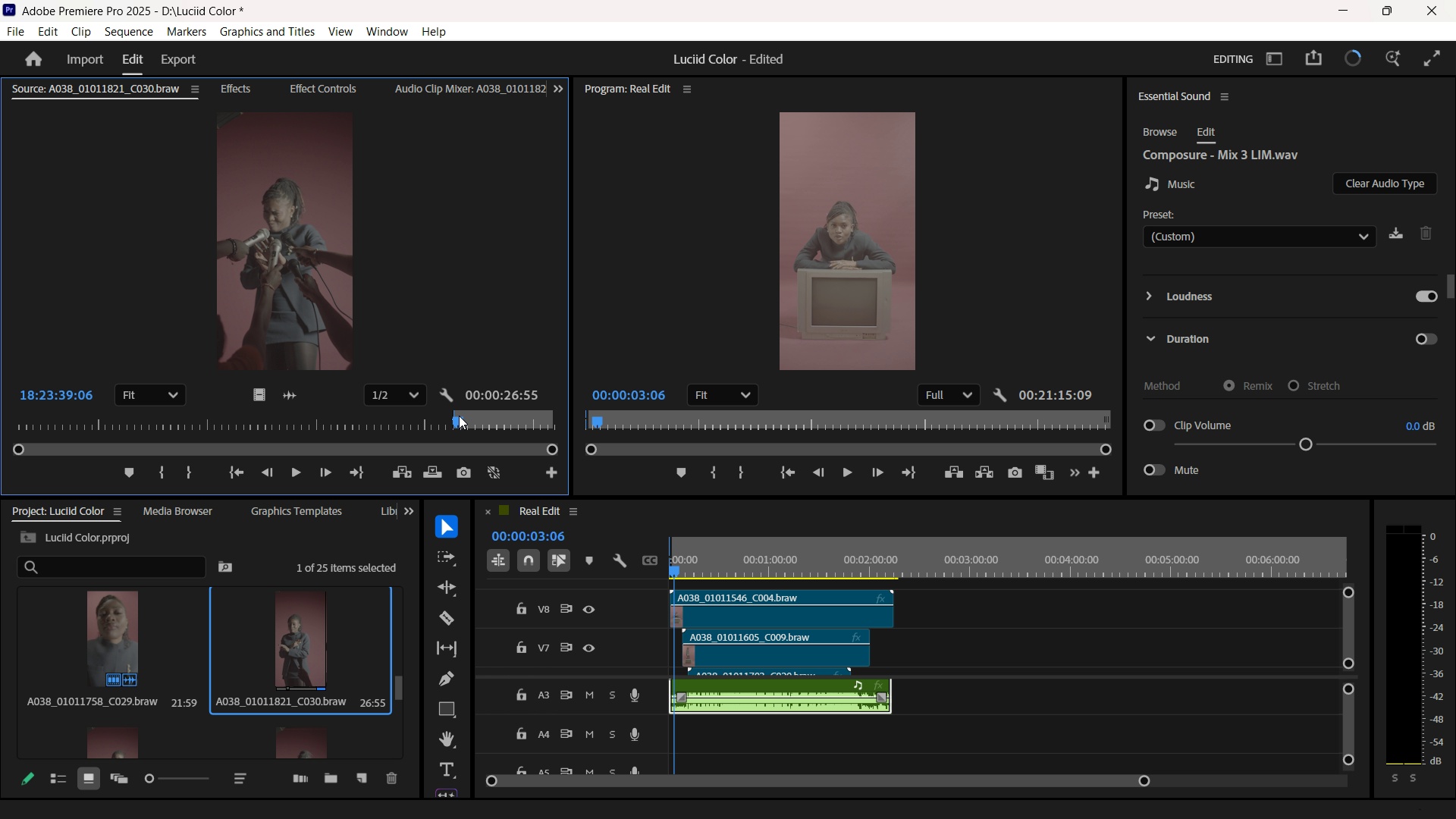 
key(I)
 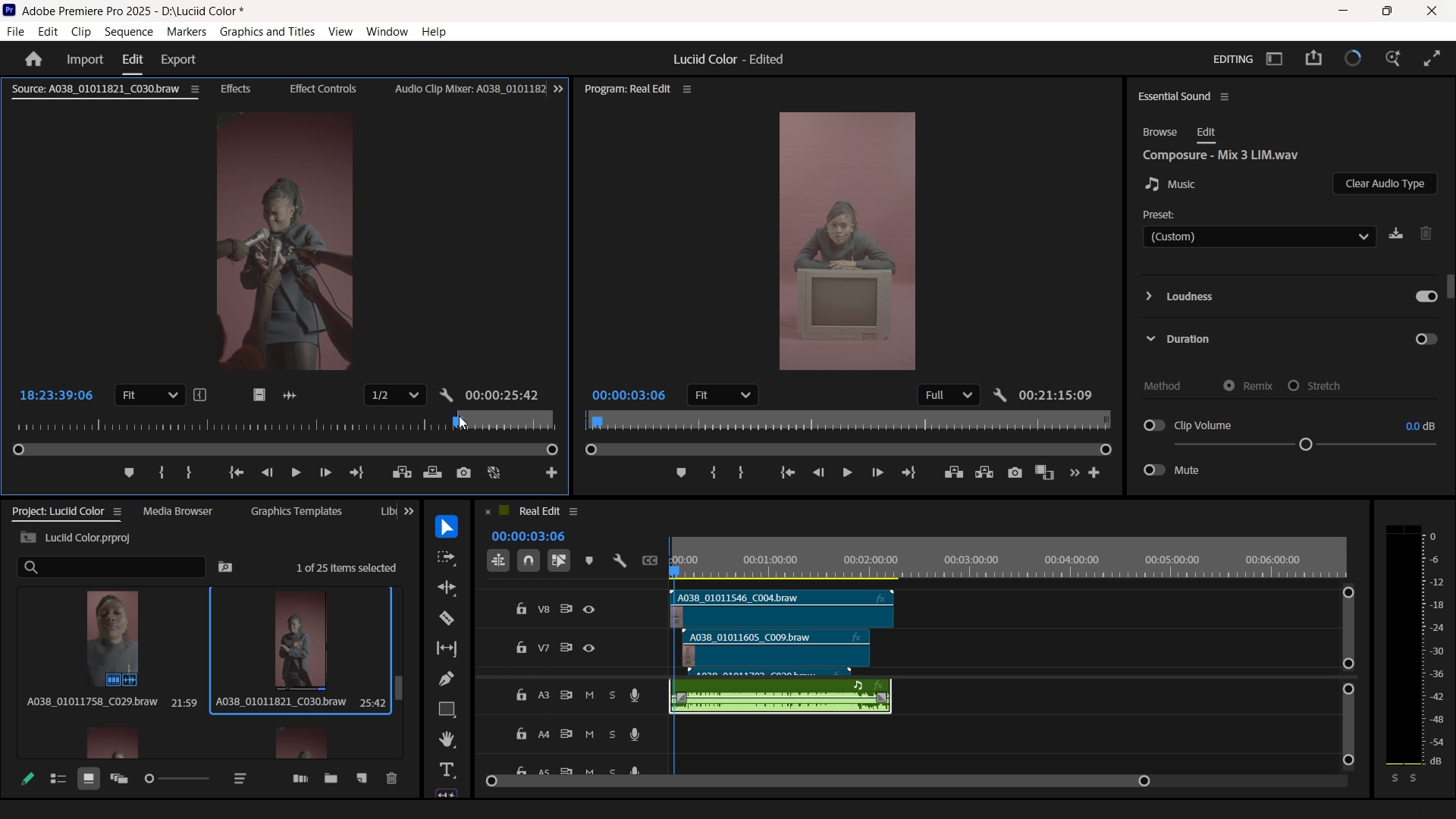 
key(Space)
 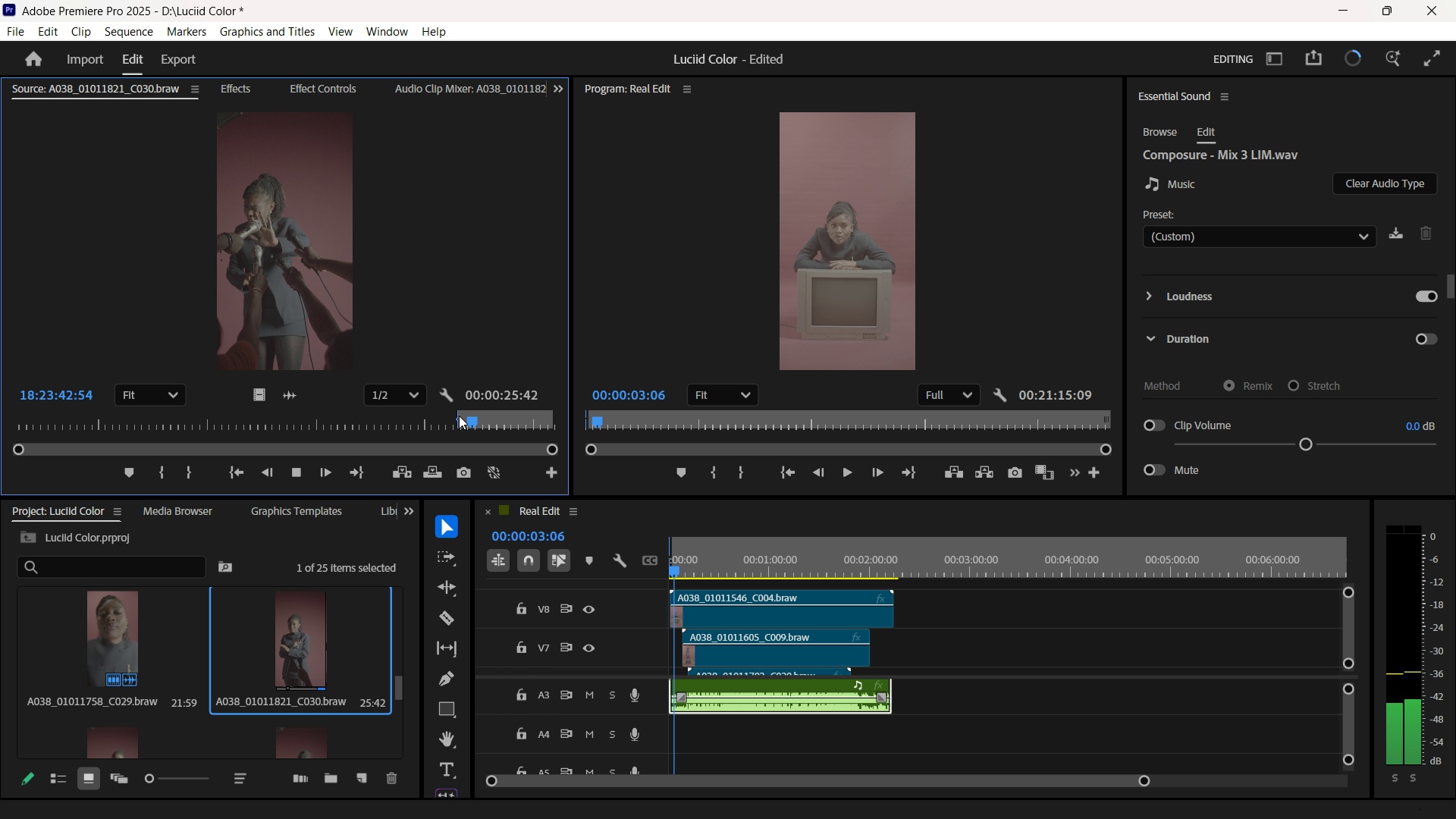 
wait(5.05)
 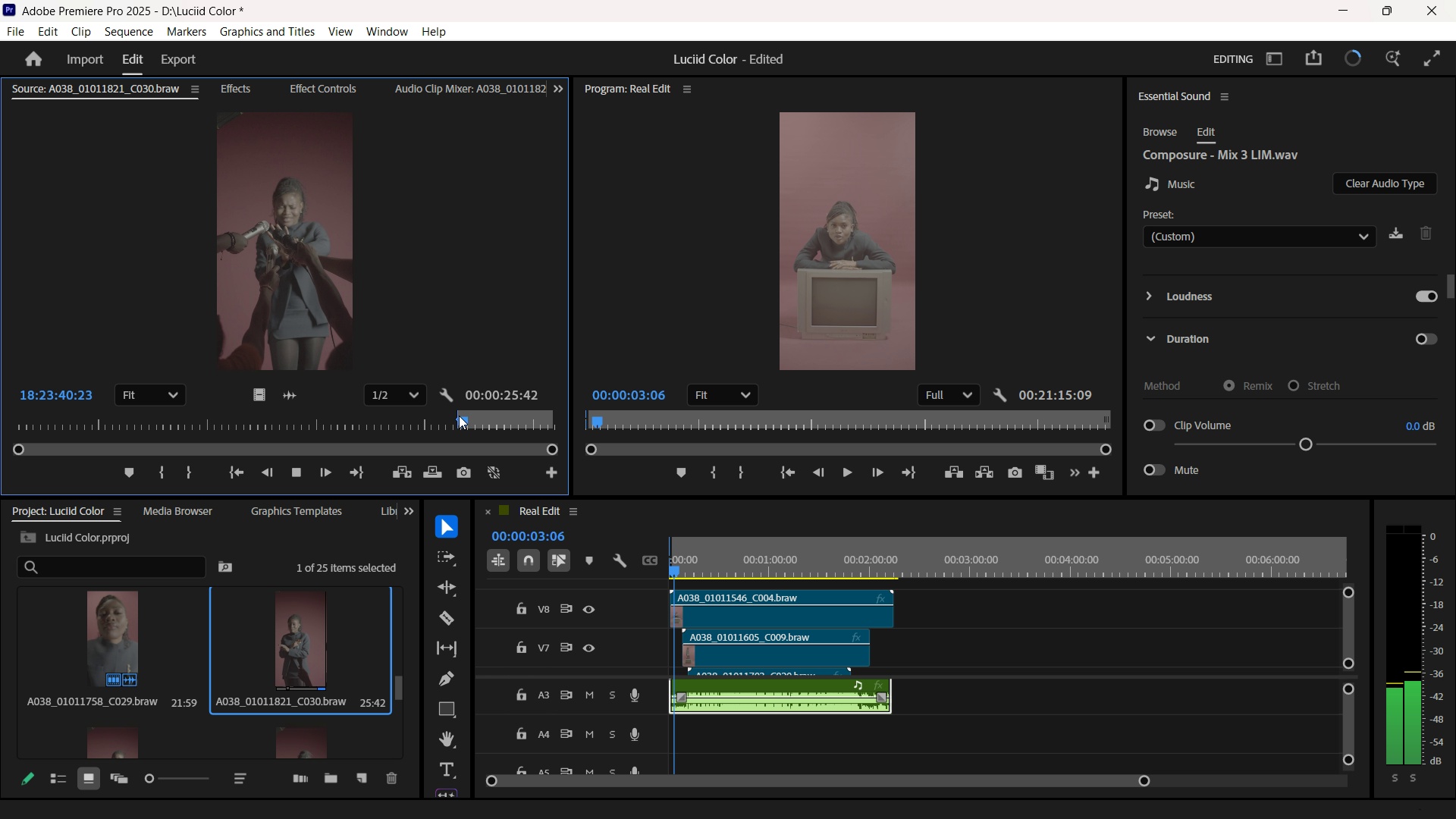 
key(Space)
 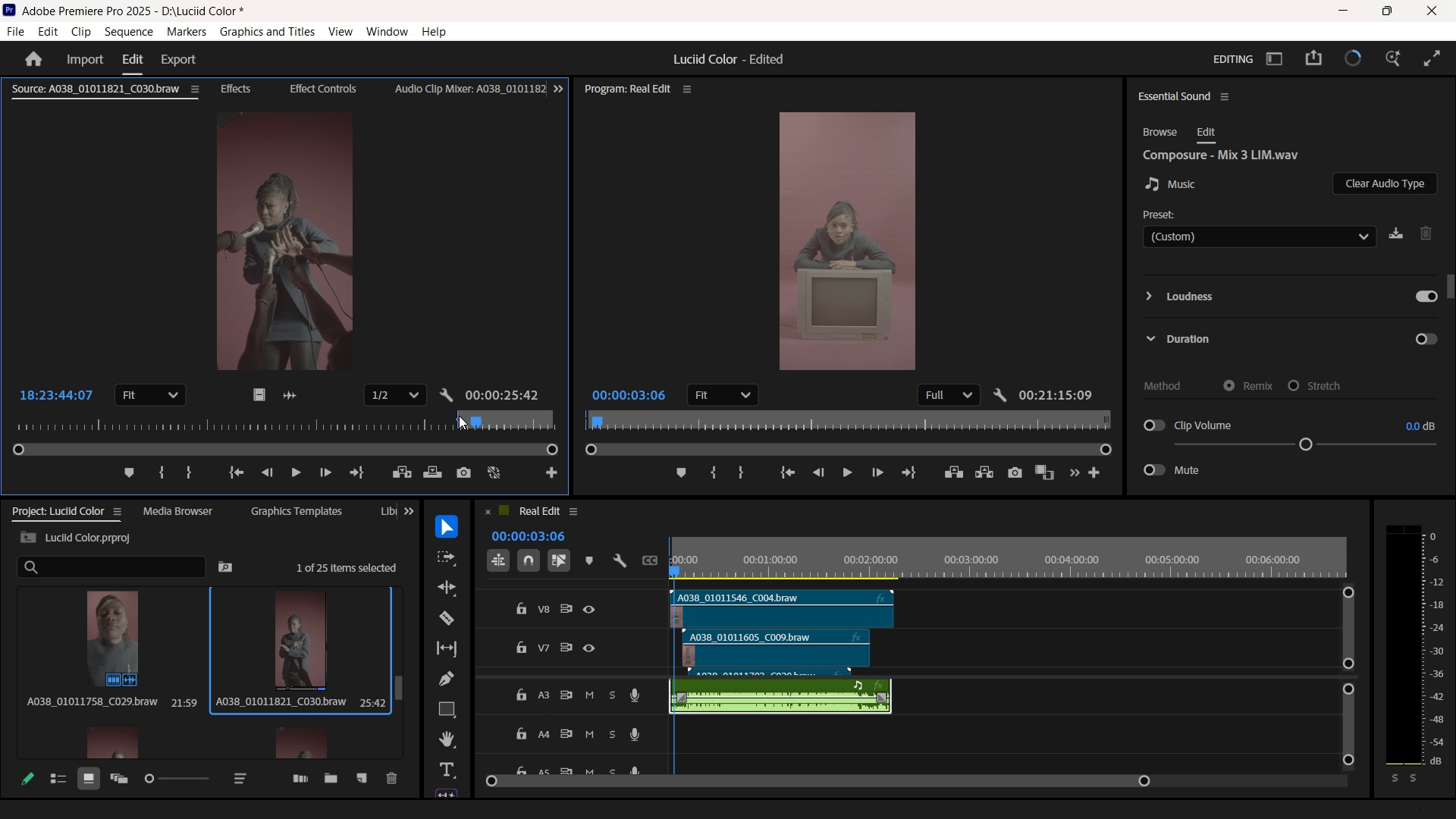 
key(O)
 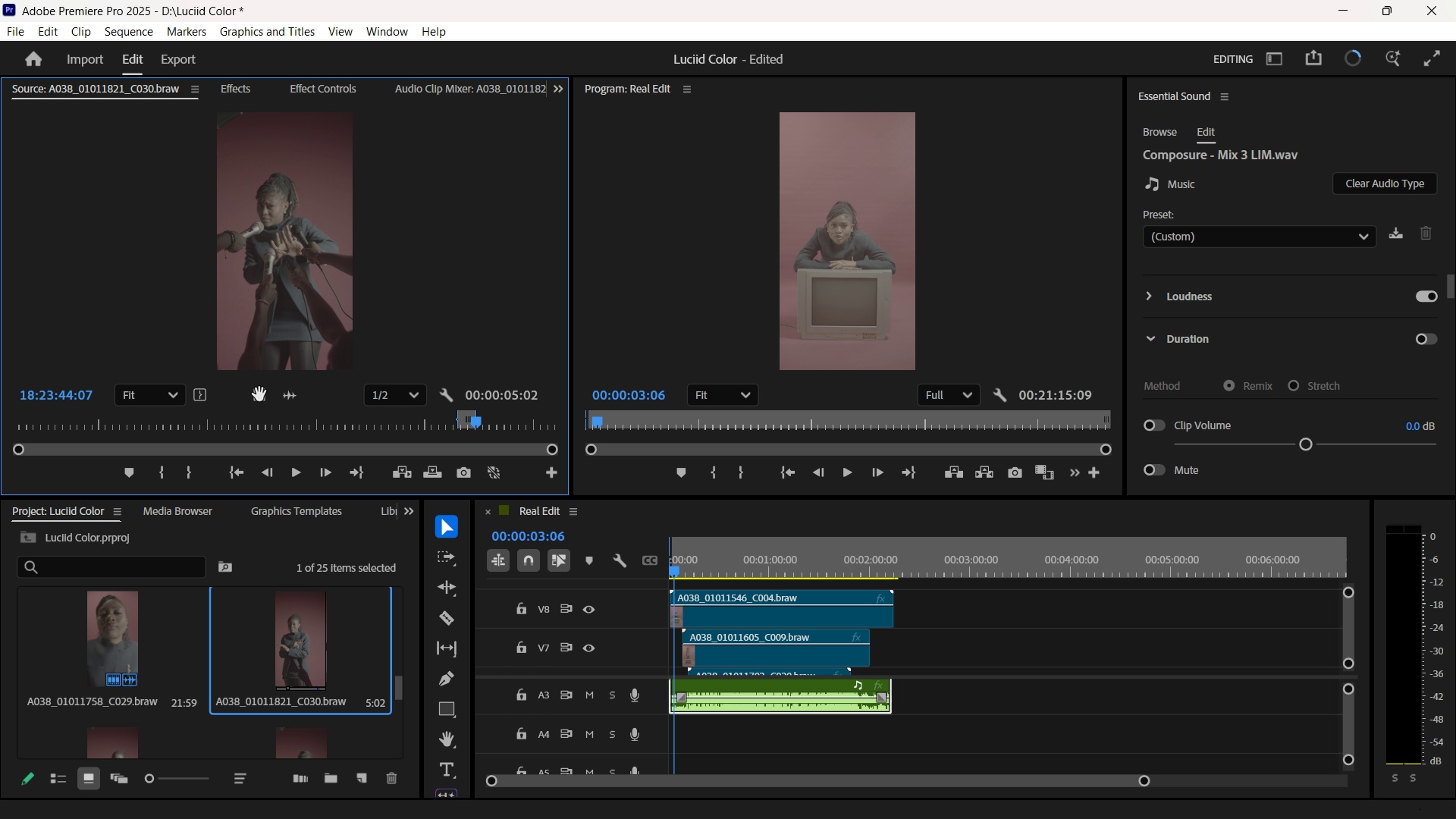 
left_click_drag(start_coordinate=[255, 395], to_coordinate=[944, 597])
 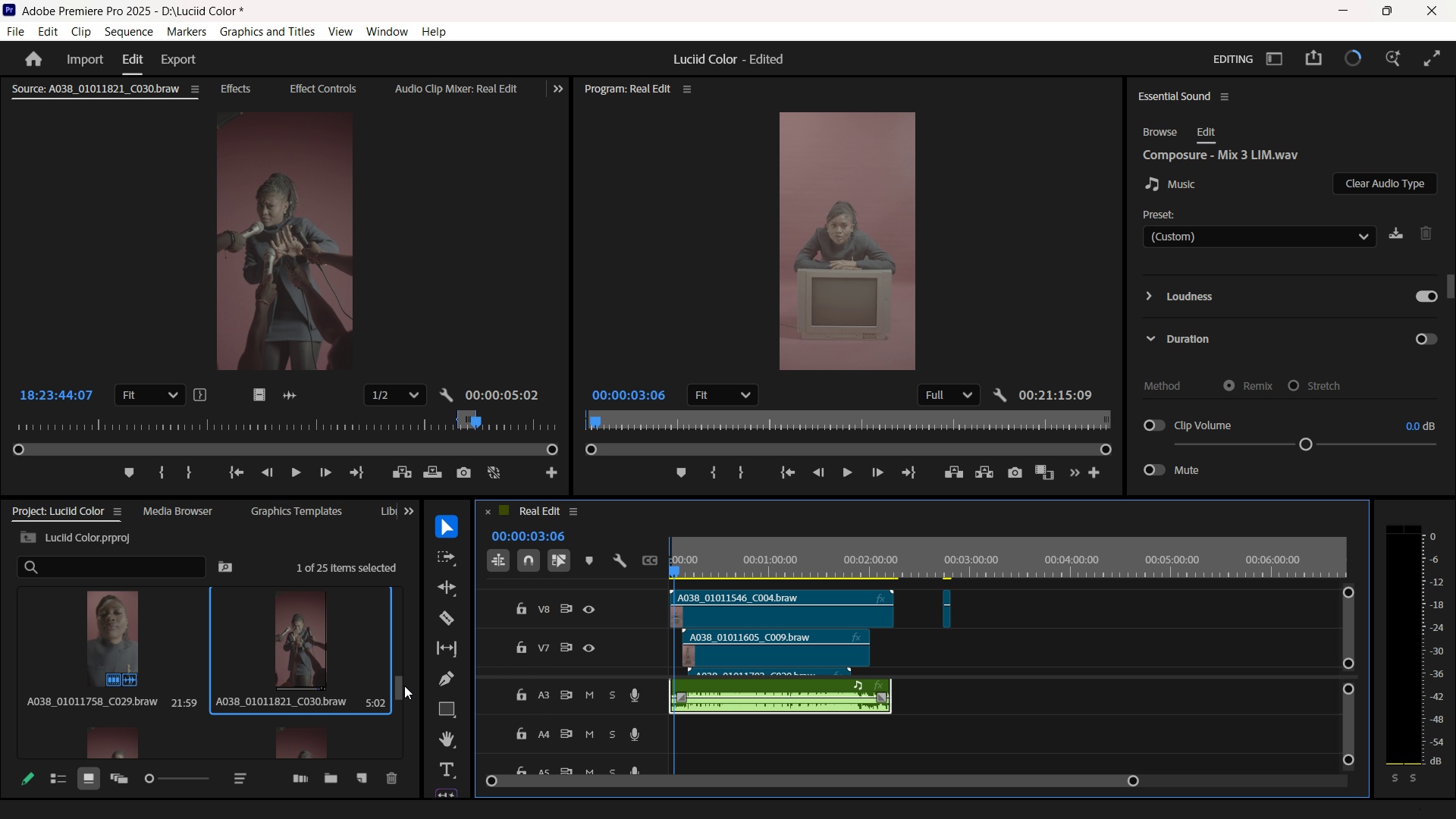 
left_click_drag(start_coordinate=[397, 686], to_coordinate=[398, 695])
 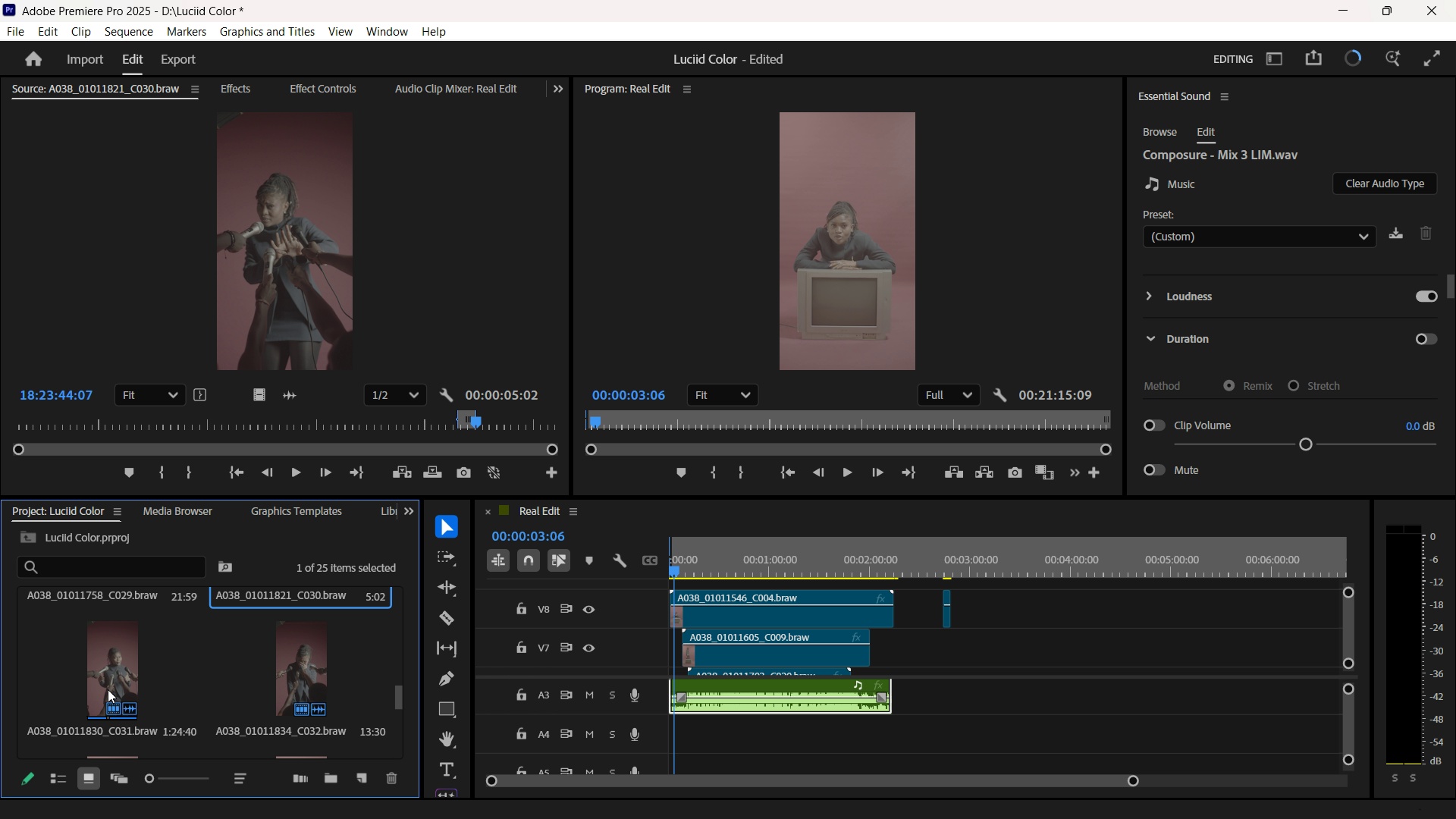 
wait(18.25)
 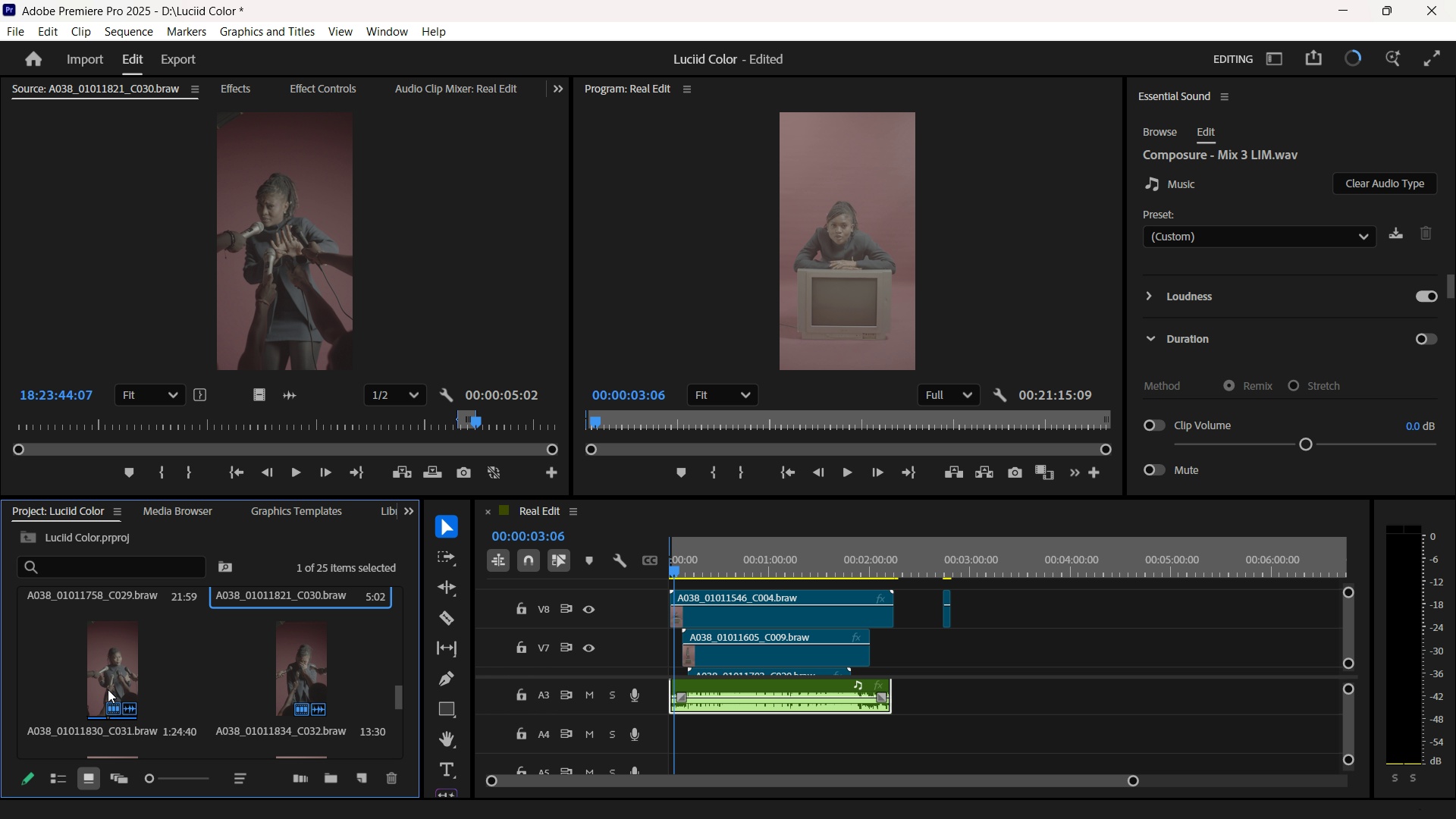 
double_click([287, 673])
 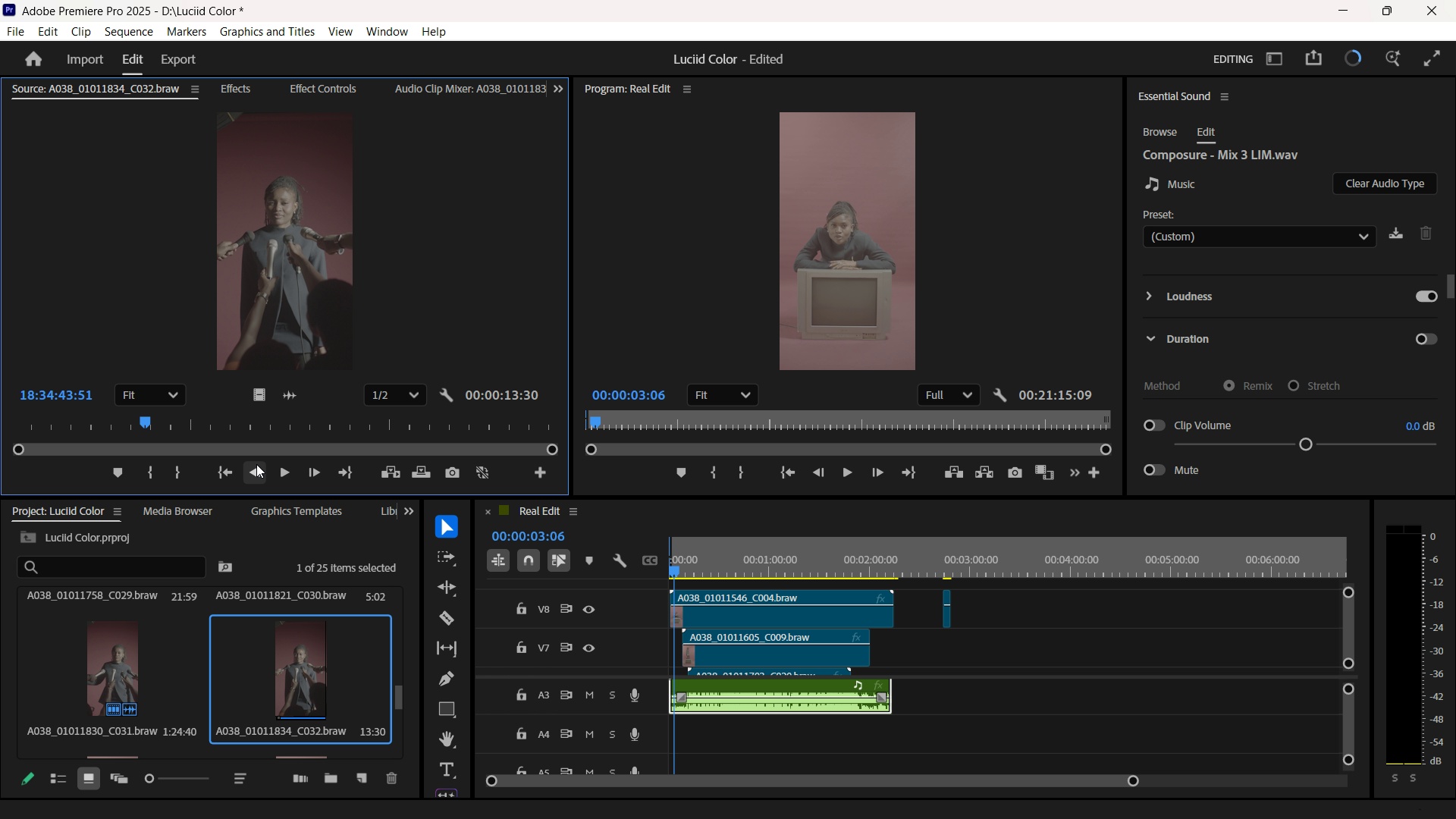 
key(Space)
 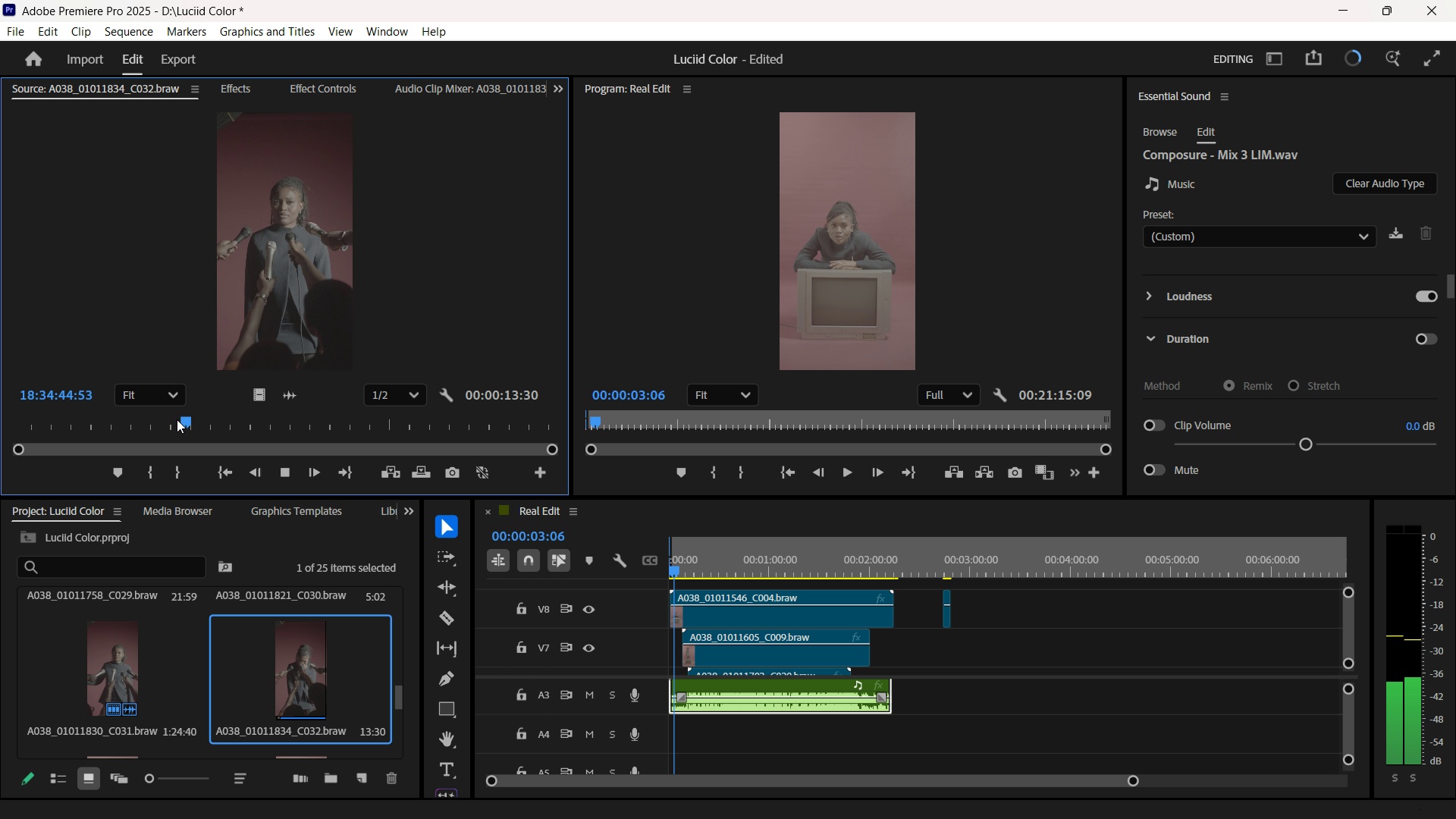 
key(Space)
 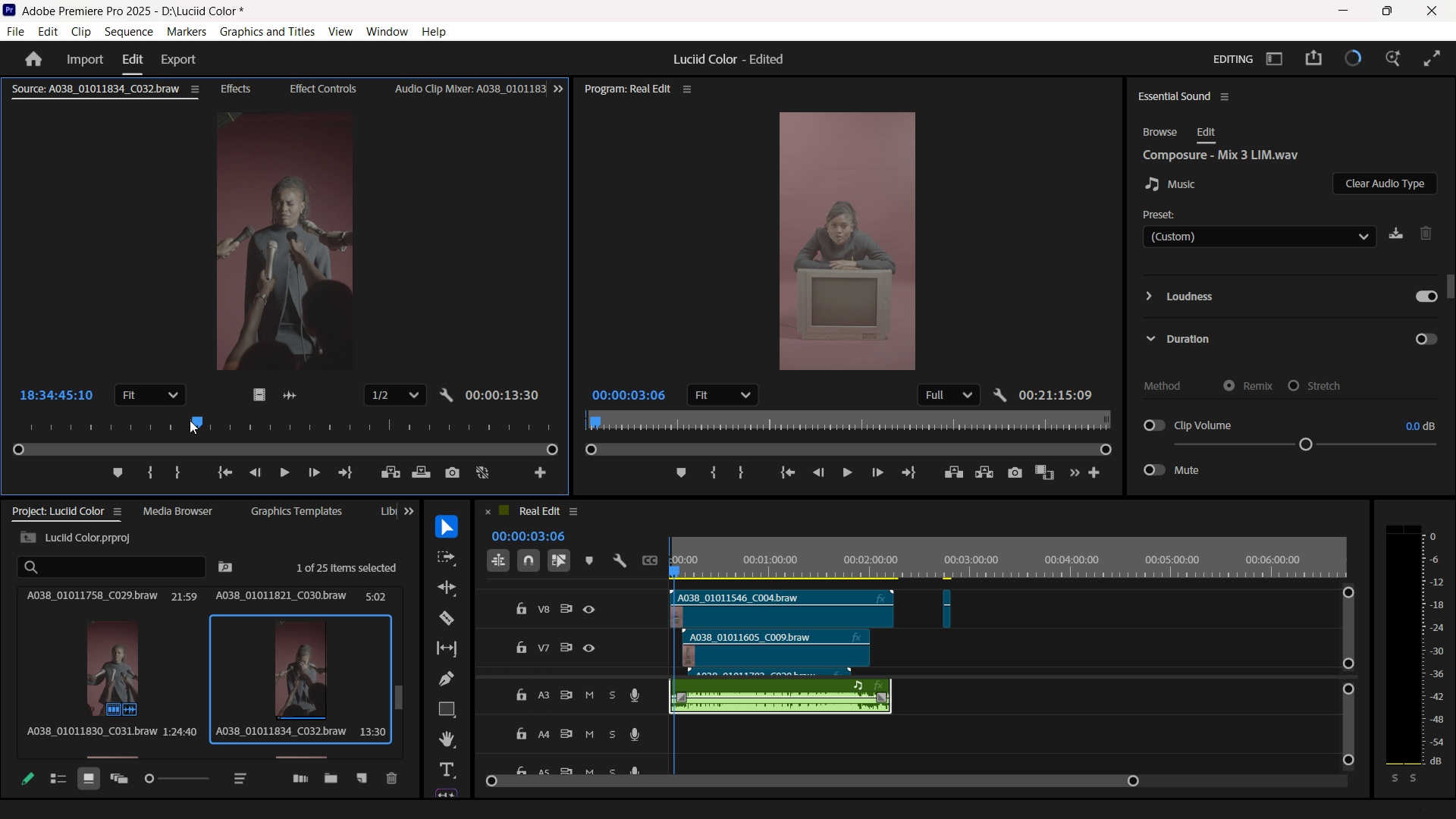 
key(I)
 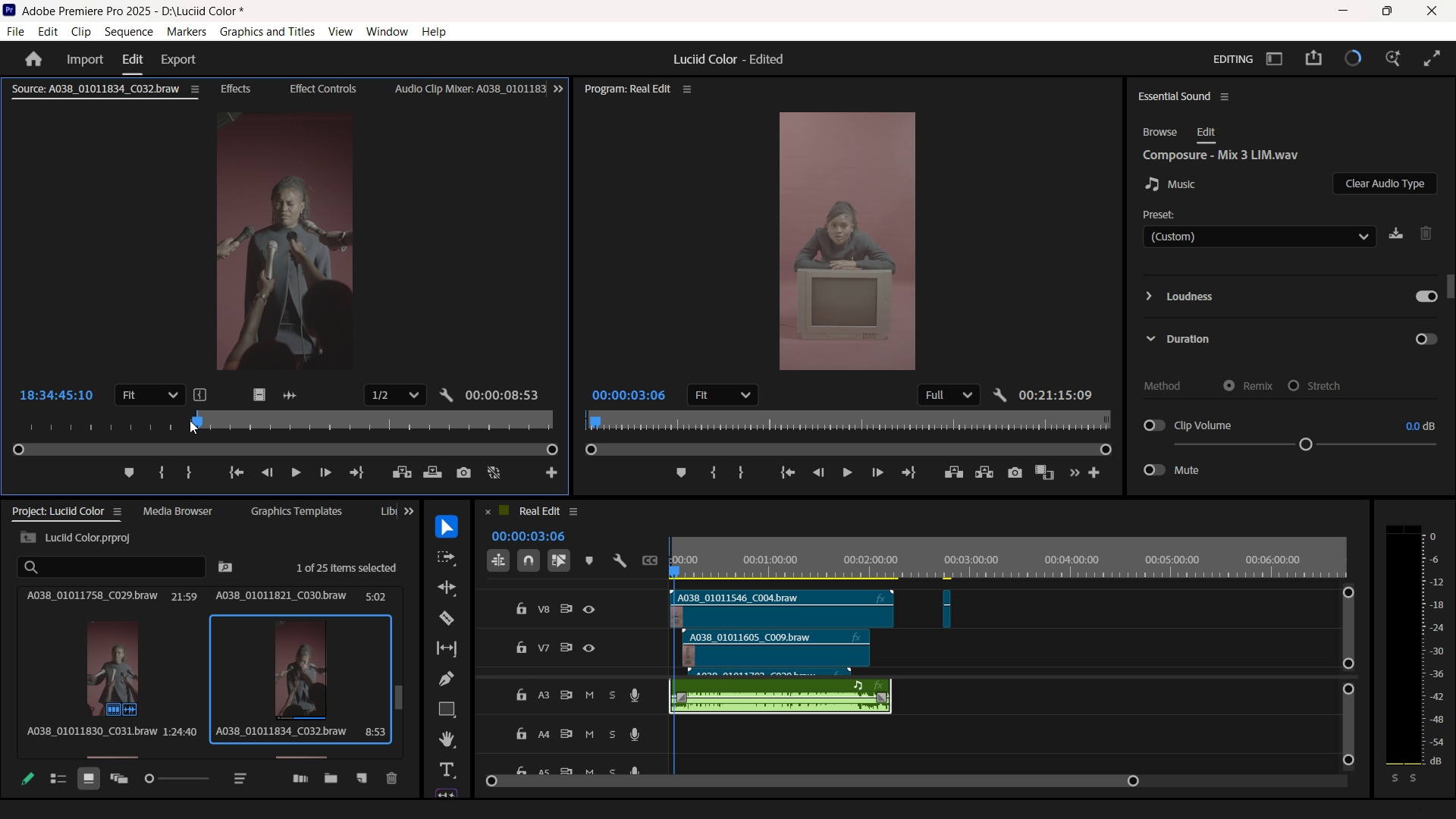 
key(Space)
 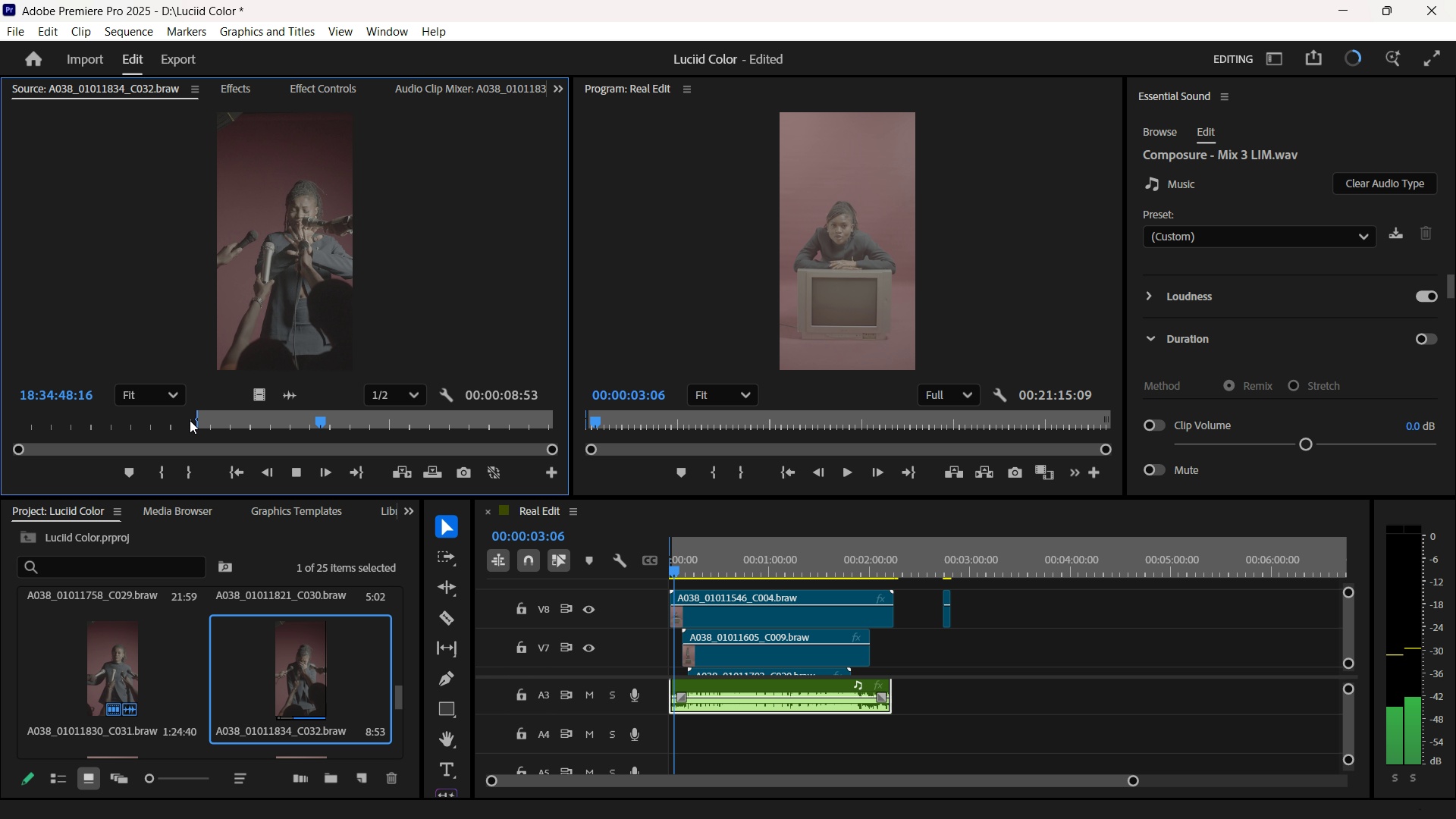 
key(Space)
 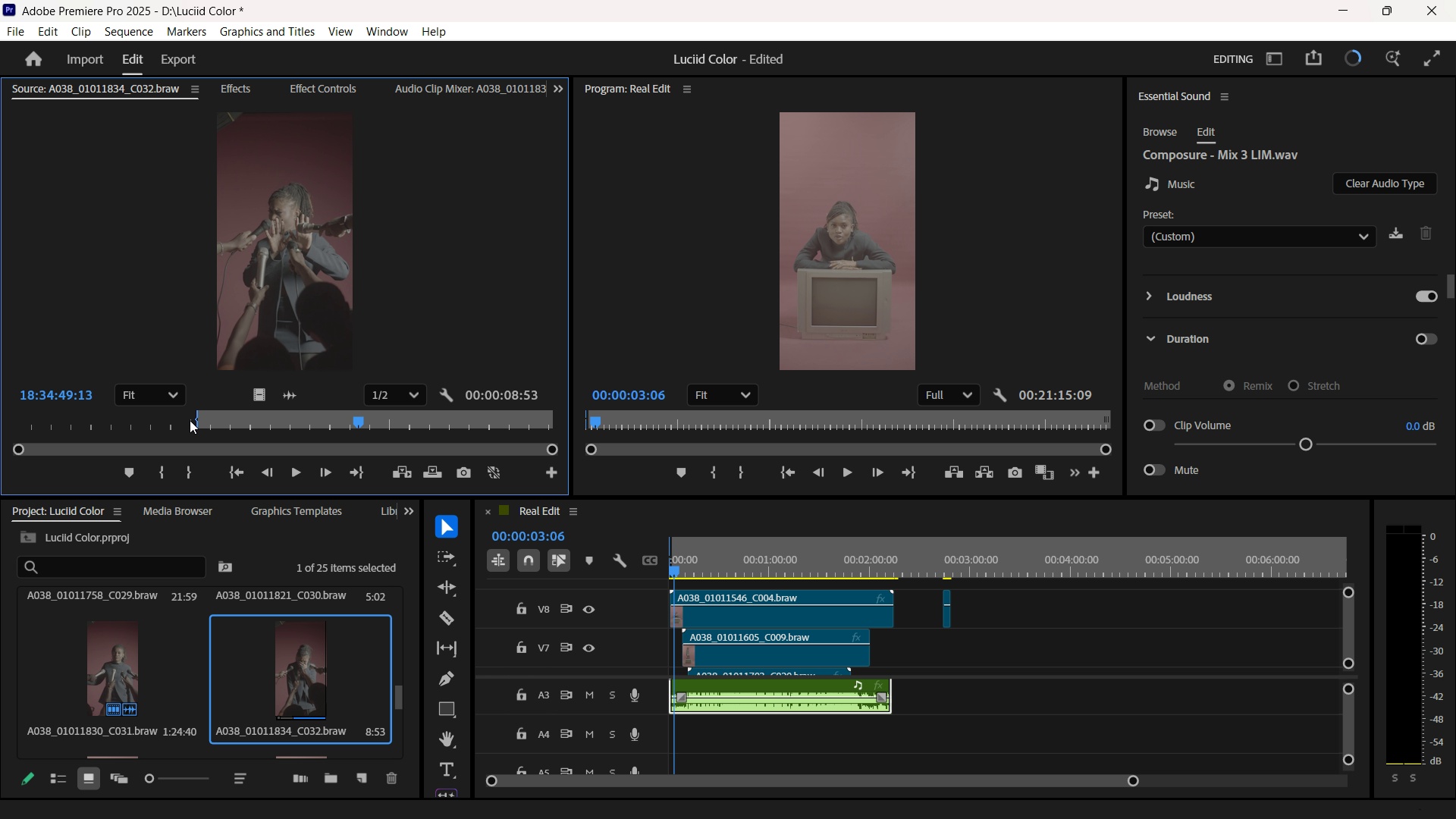 
key(Space)
 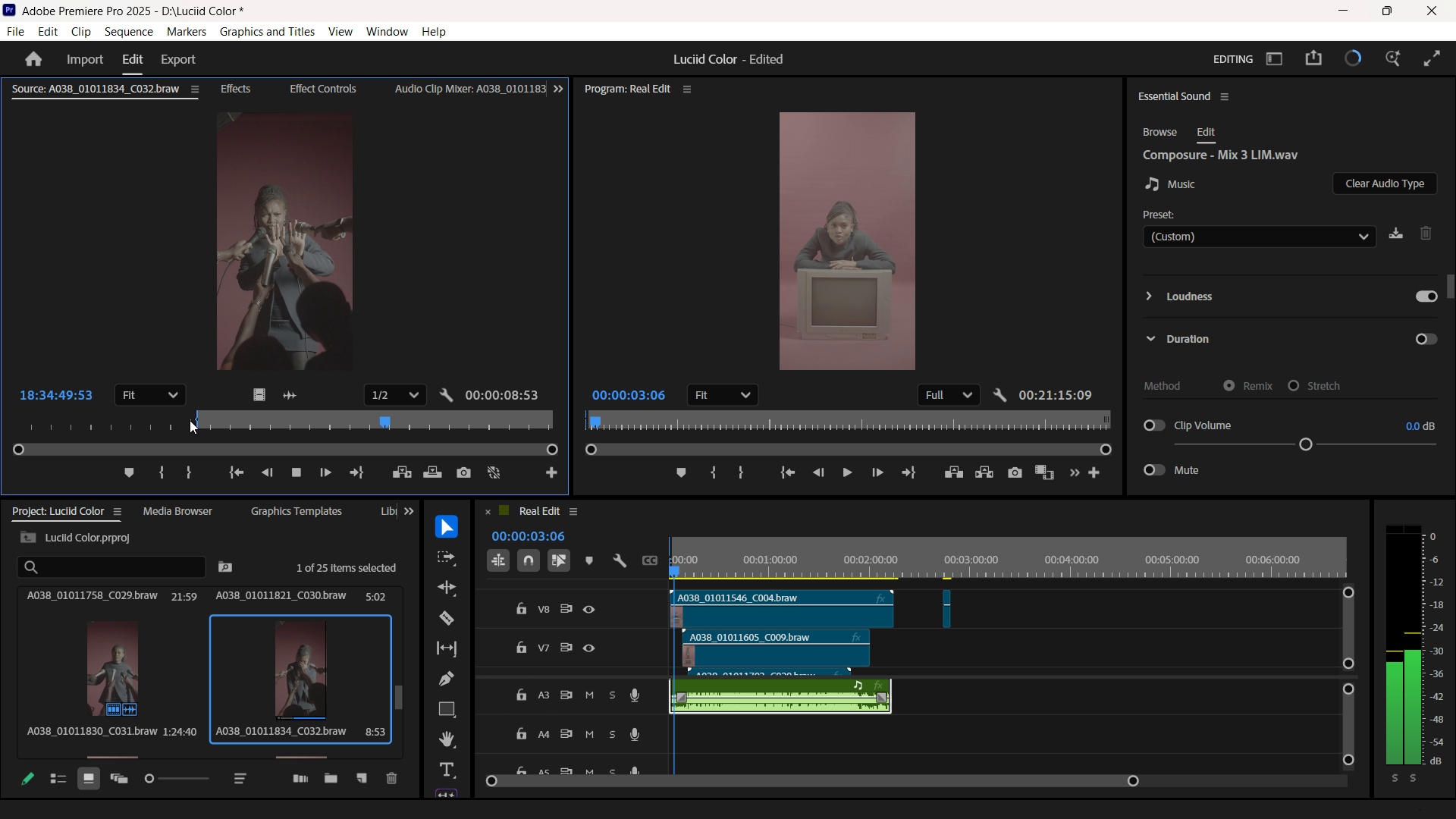 
key(Space)
 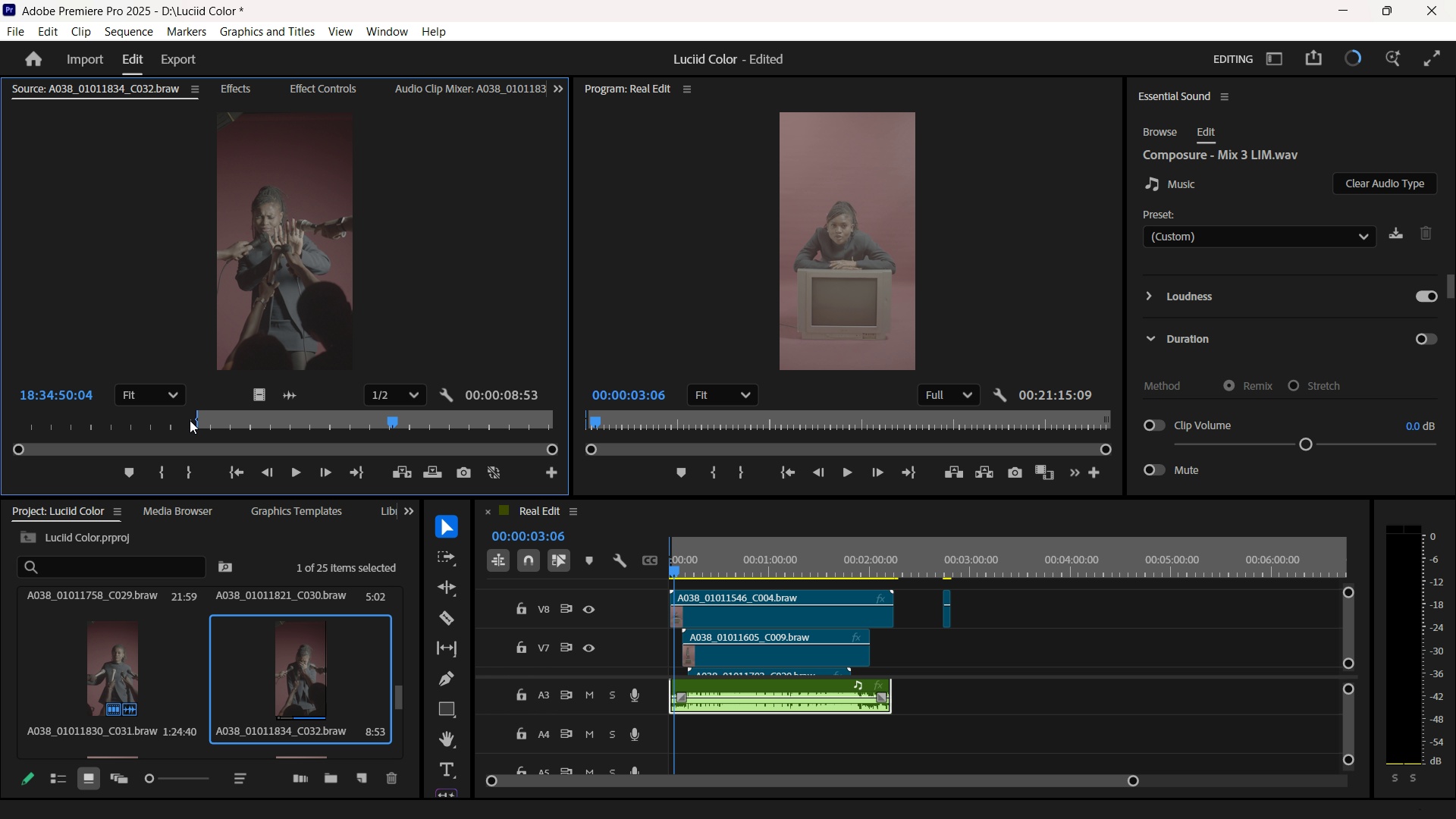 
key(O)
 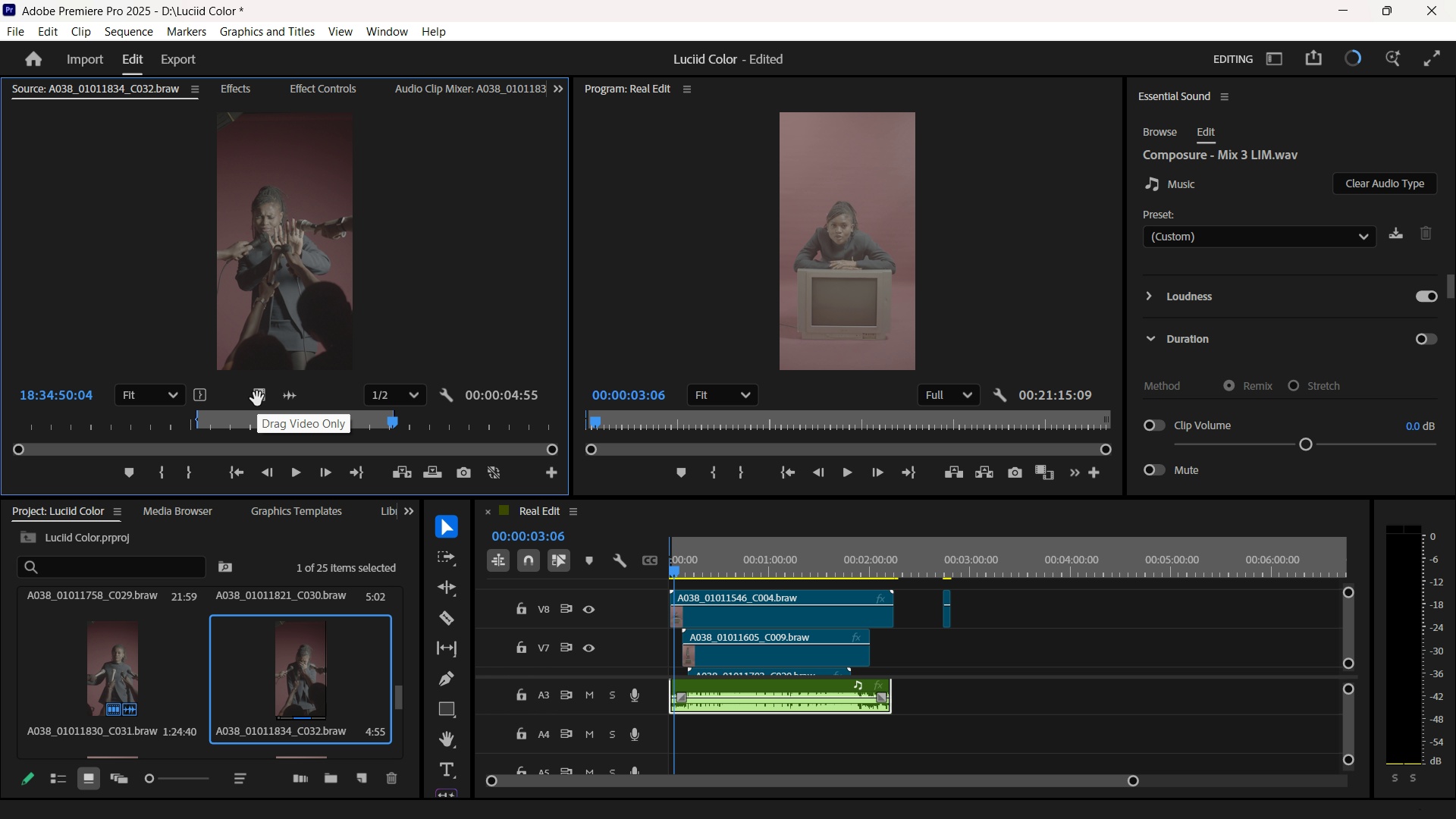 
key(Space)
 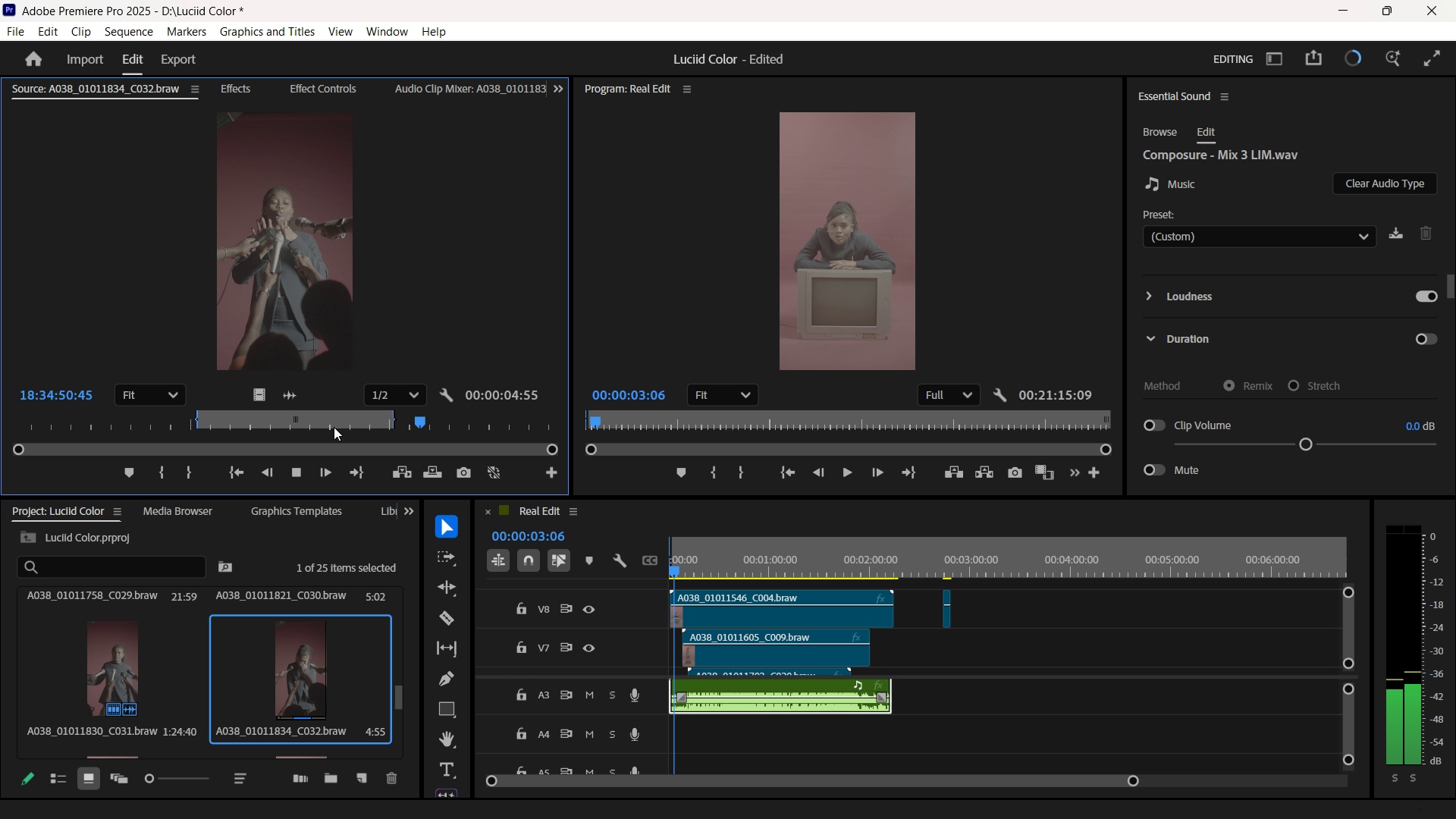 
key(Space)
 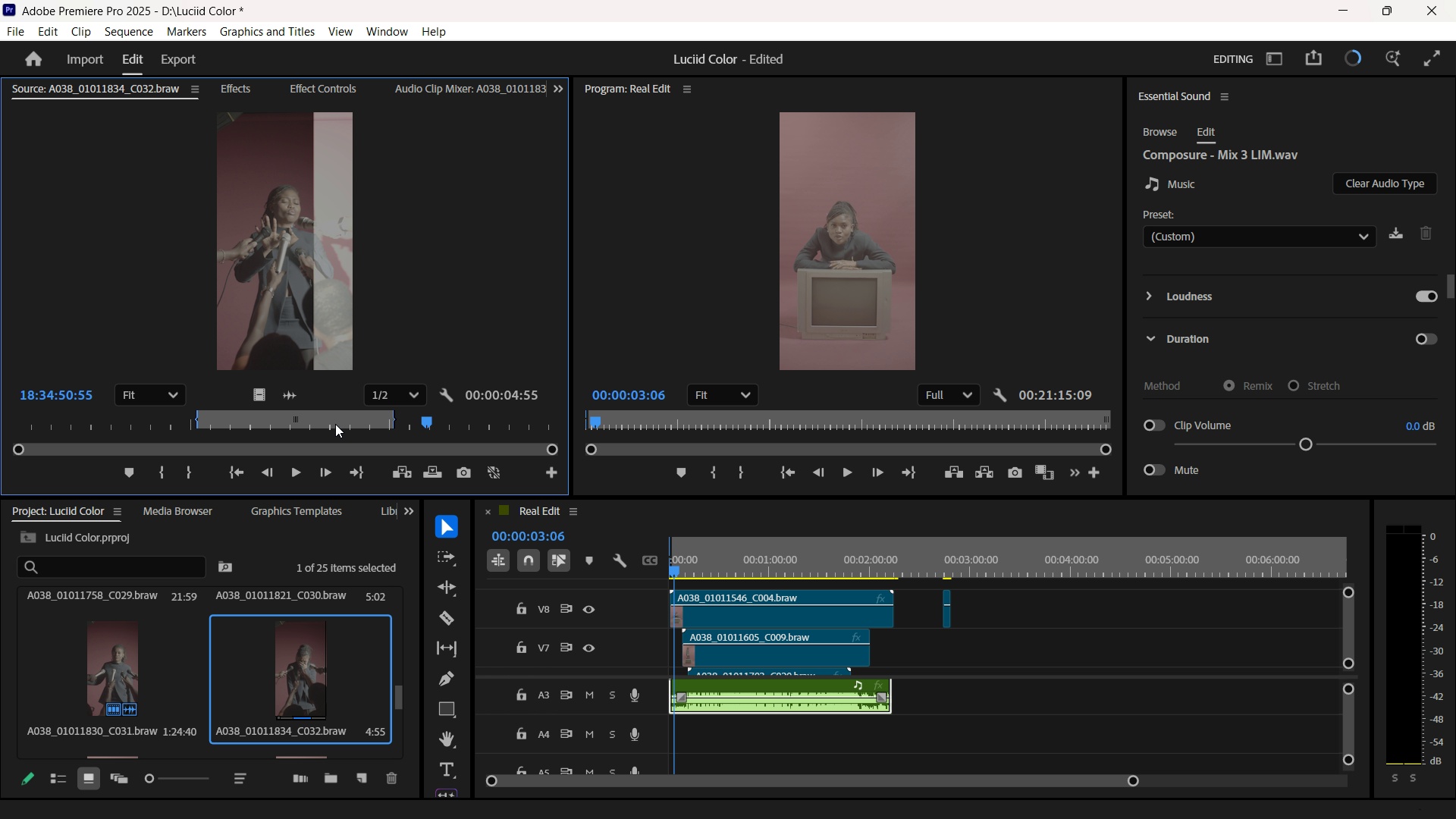 
key(Space)
 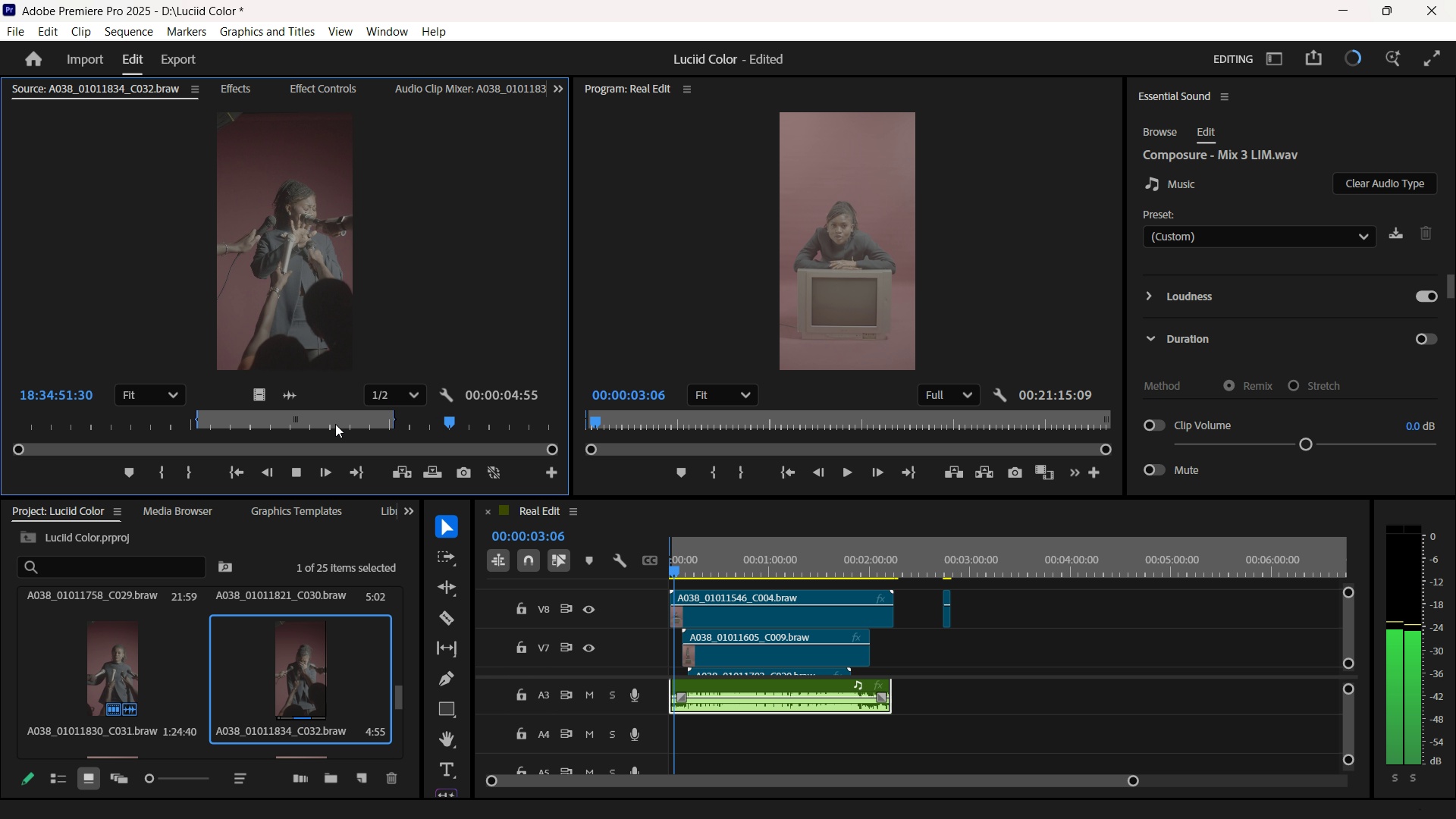 
key(Space)
 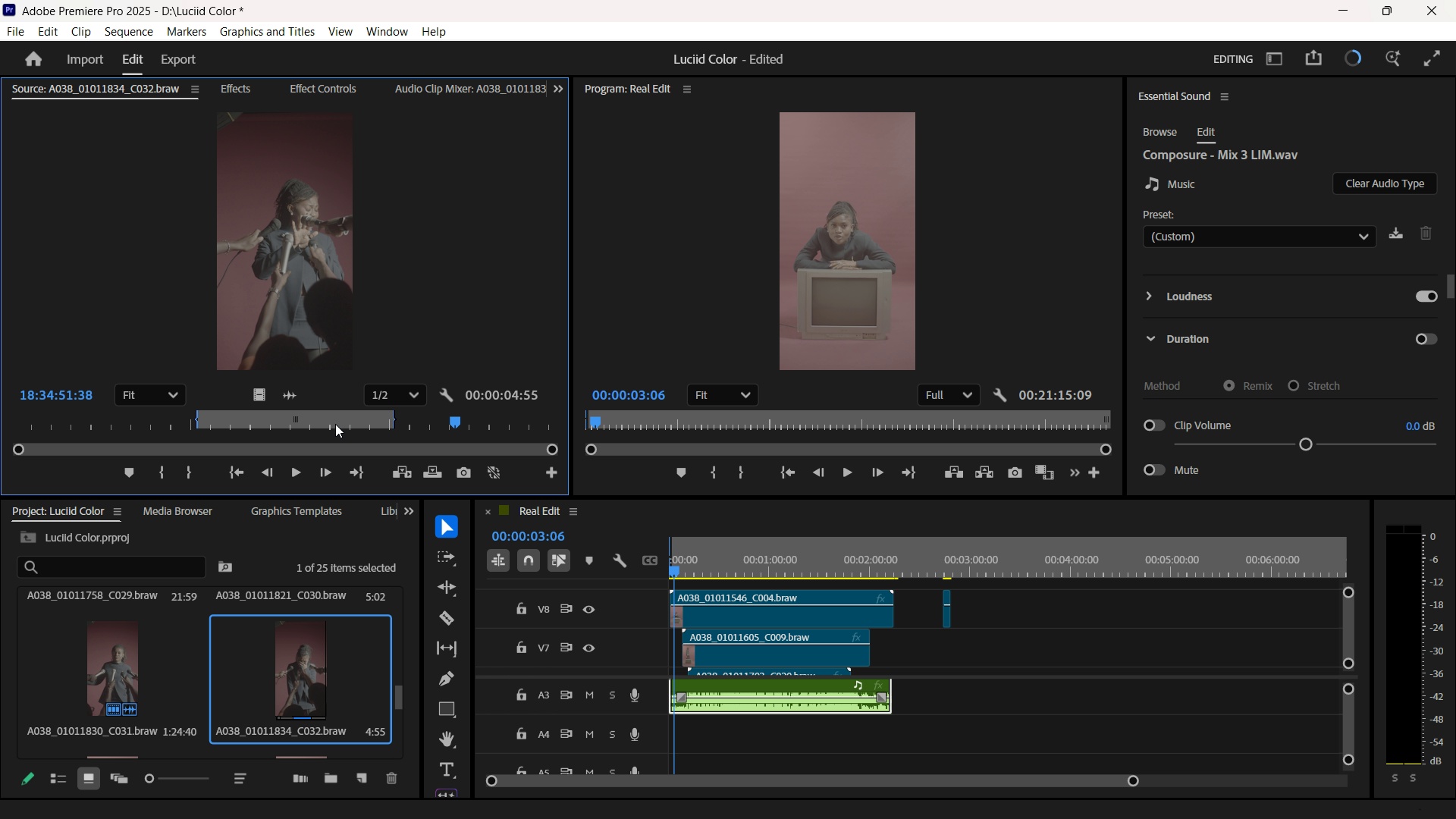 
key(O)
 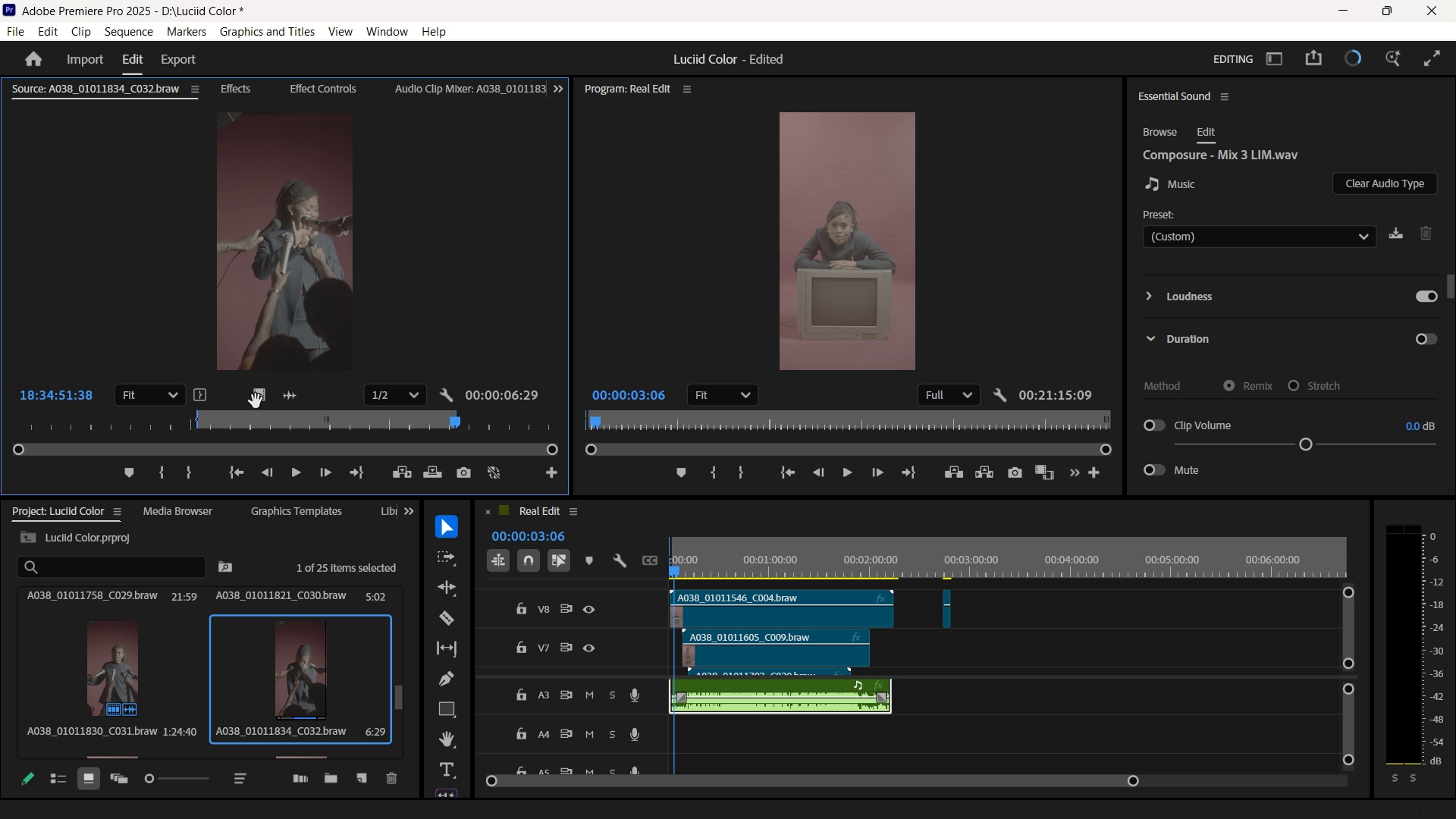 
left_click_drag(start_coordinate=[256, 401], to_coordinate=[946, 623])
 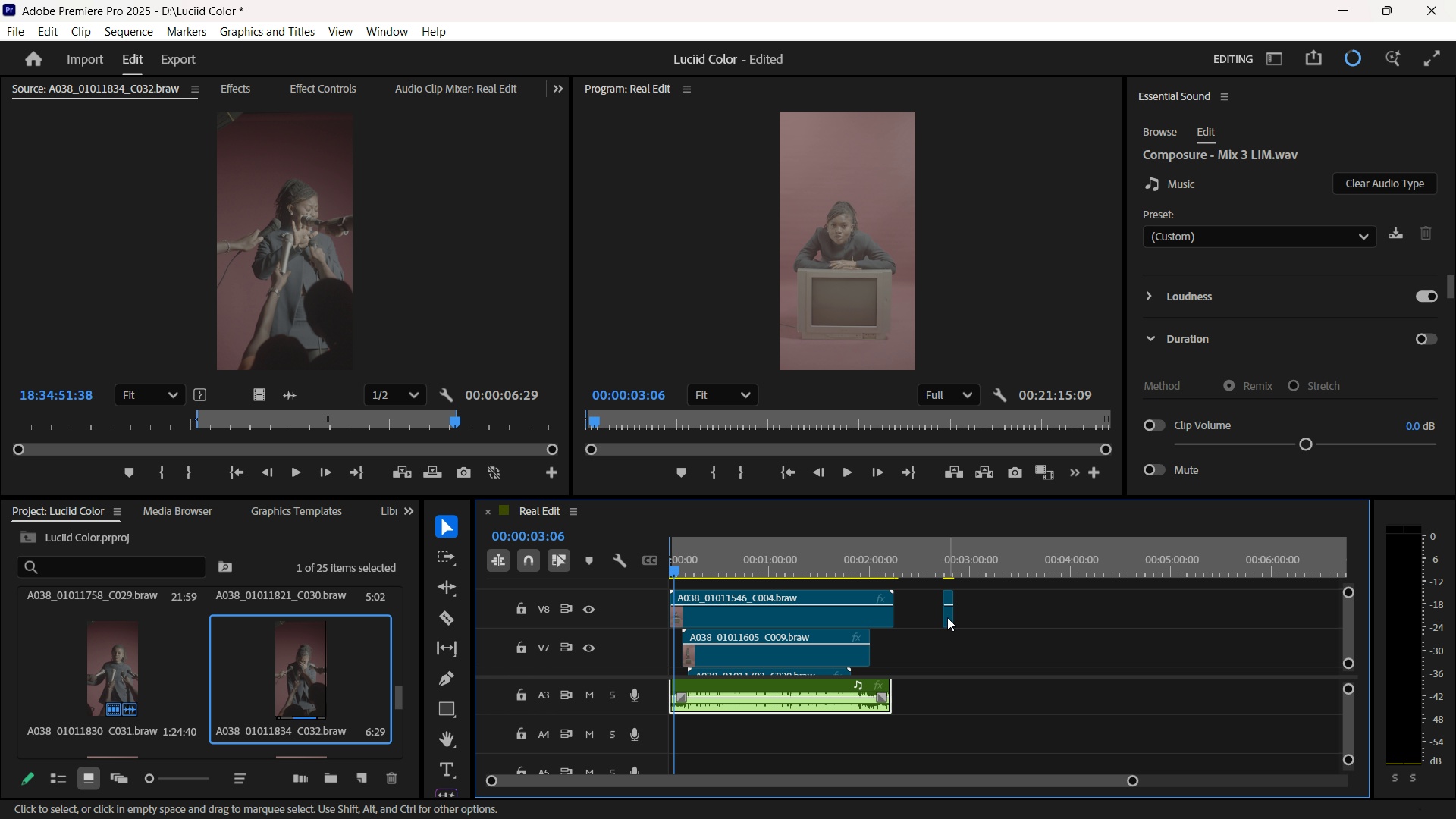 
wait(26.71)
 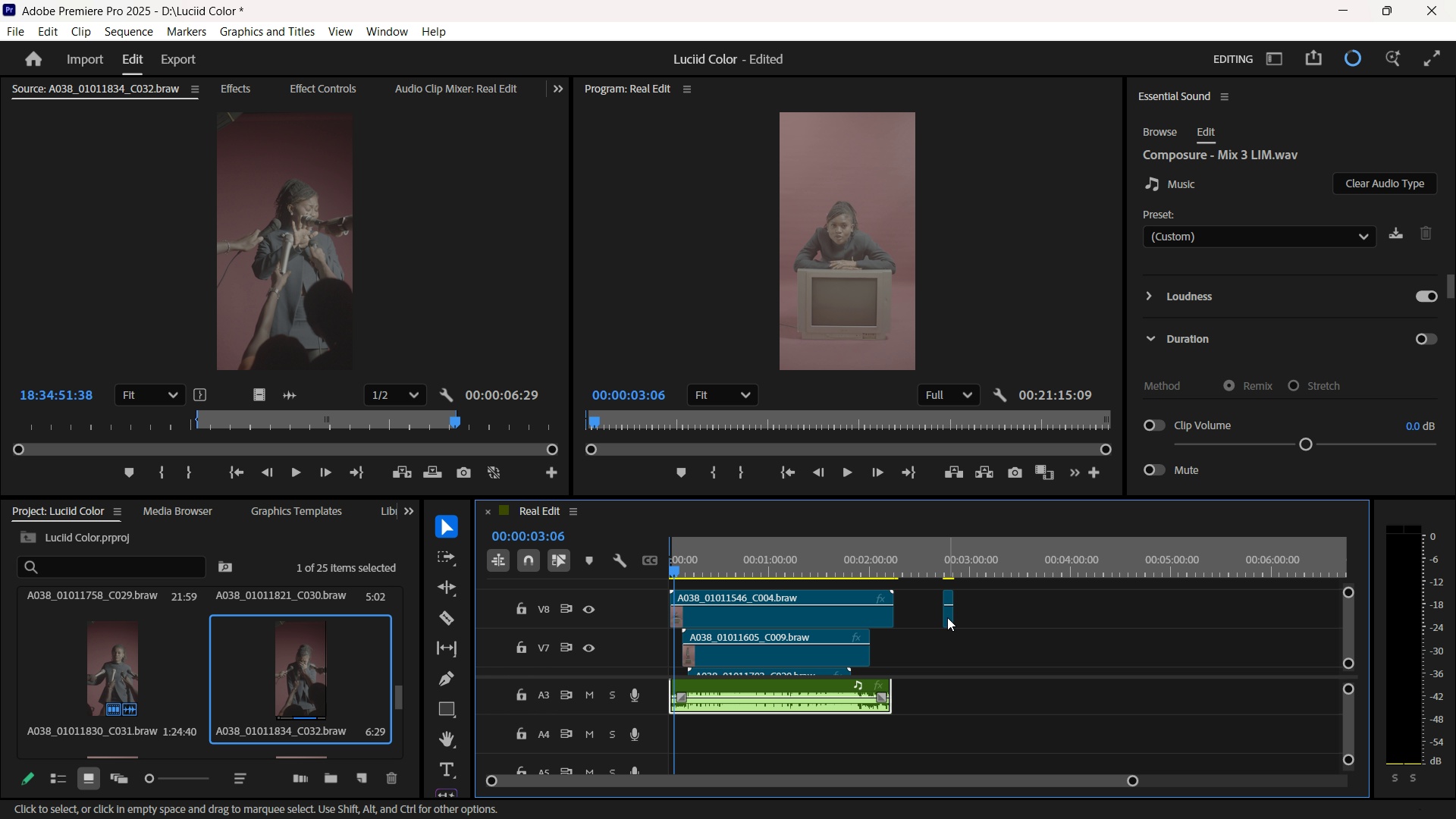 
left_click([947, 617])
 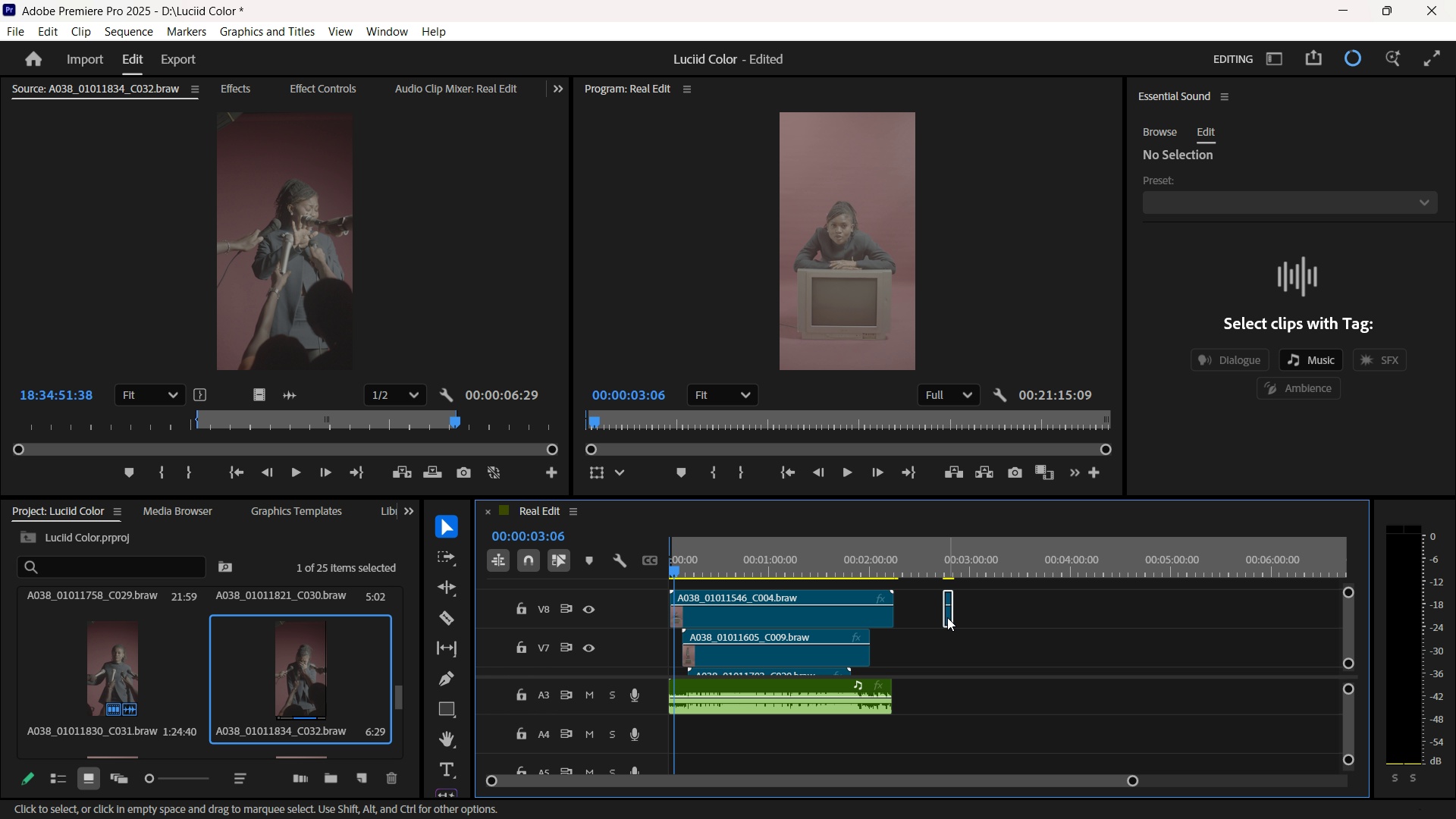 
left_click_drag(start_coordinate=[947, 617], to_coordinate=[662, 583])
 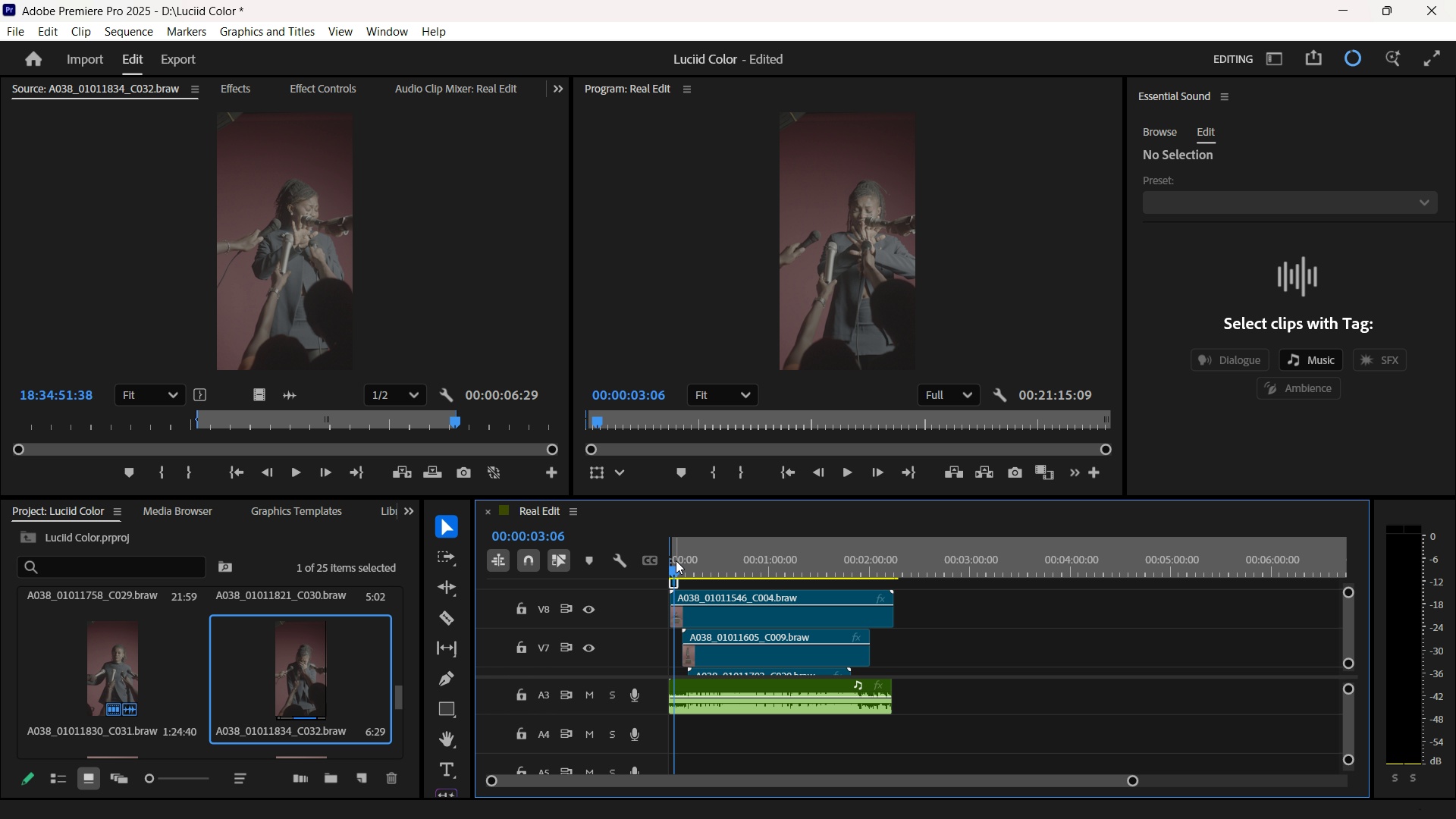 
left_click_drag(start_coordinate=[676, 560], to_coordinate=[666, 560])
 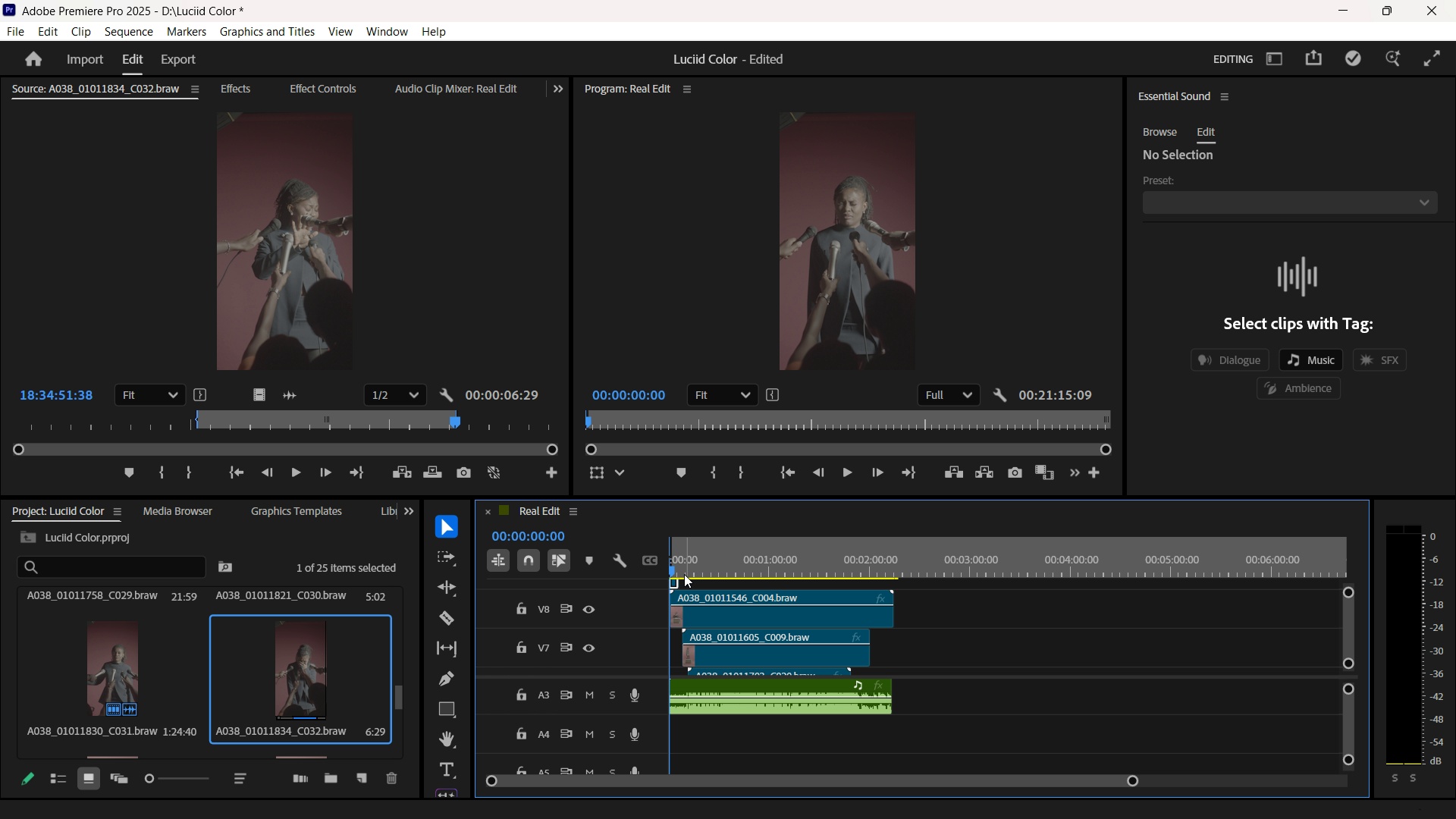 
wait(5.32)
 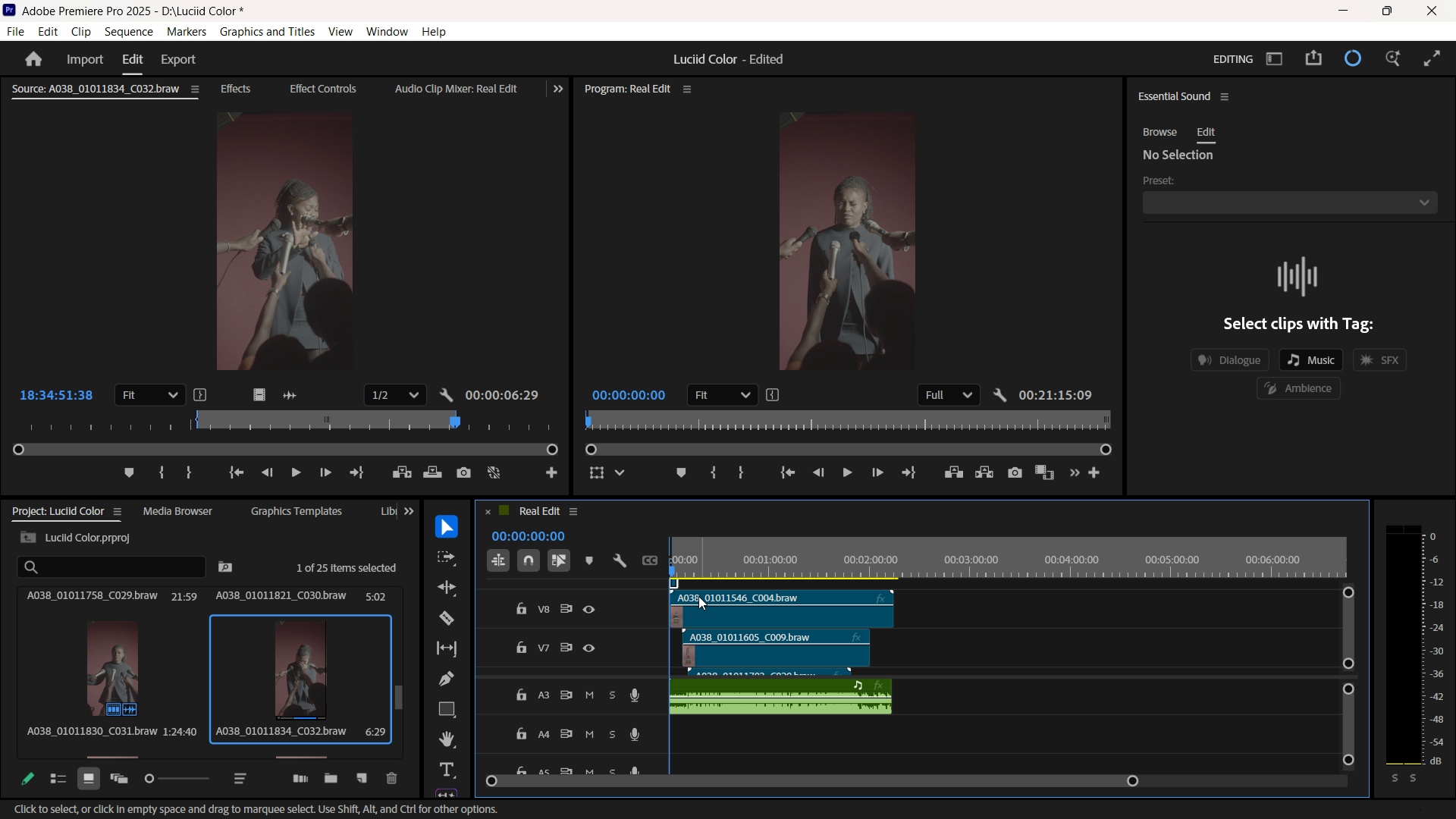 
left_click_drag(start_coordinate=[672, 582], to_coordinate=[977, 617])
 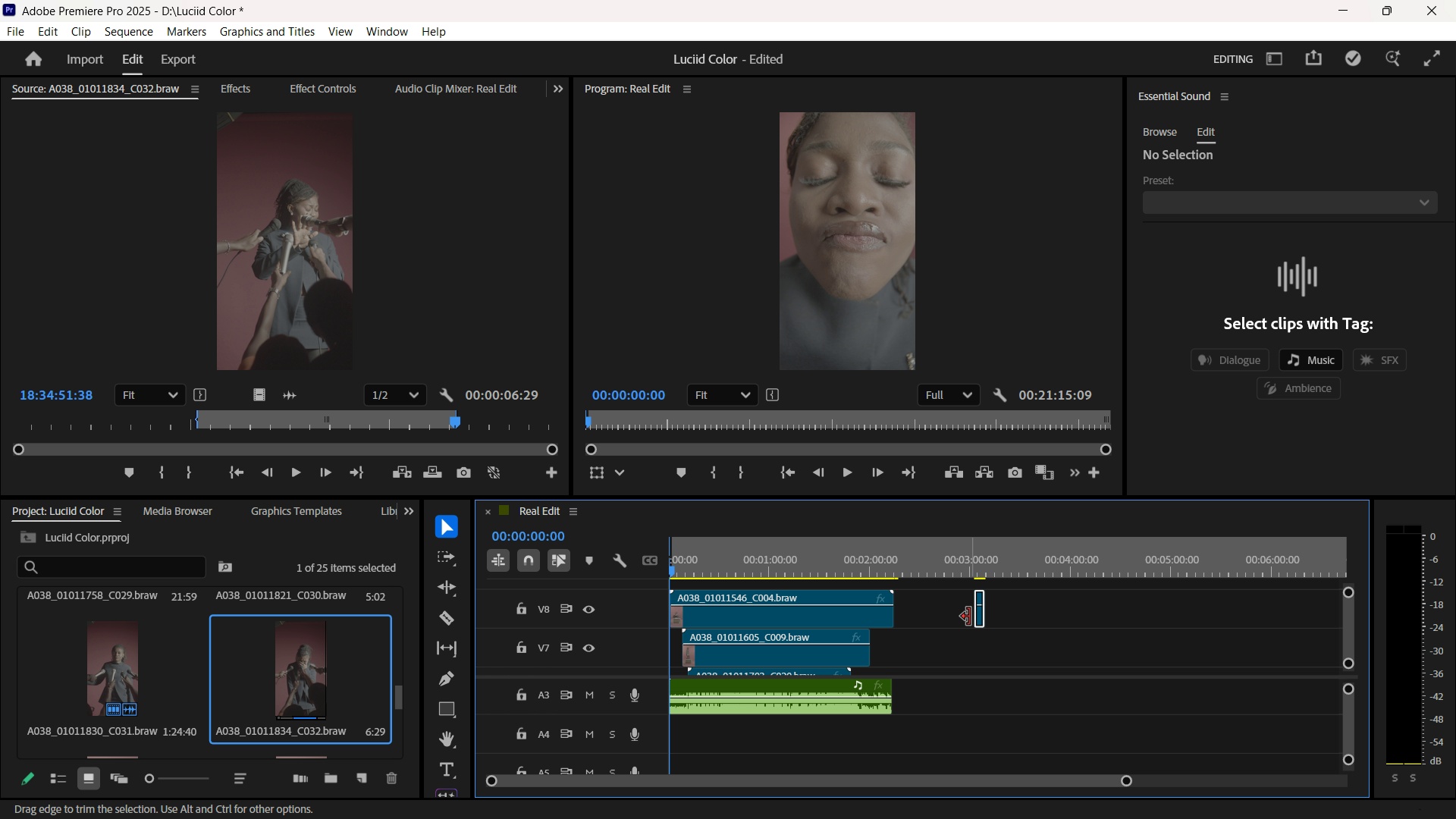 
left_click_drag(start_coordinate=[969, 617], to_coordinate=[955, 613])
 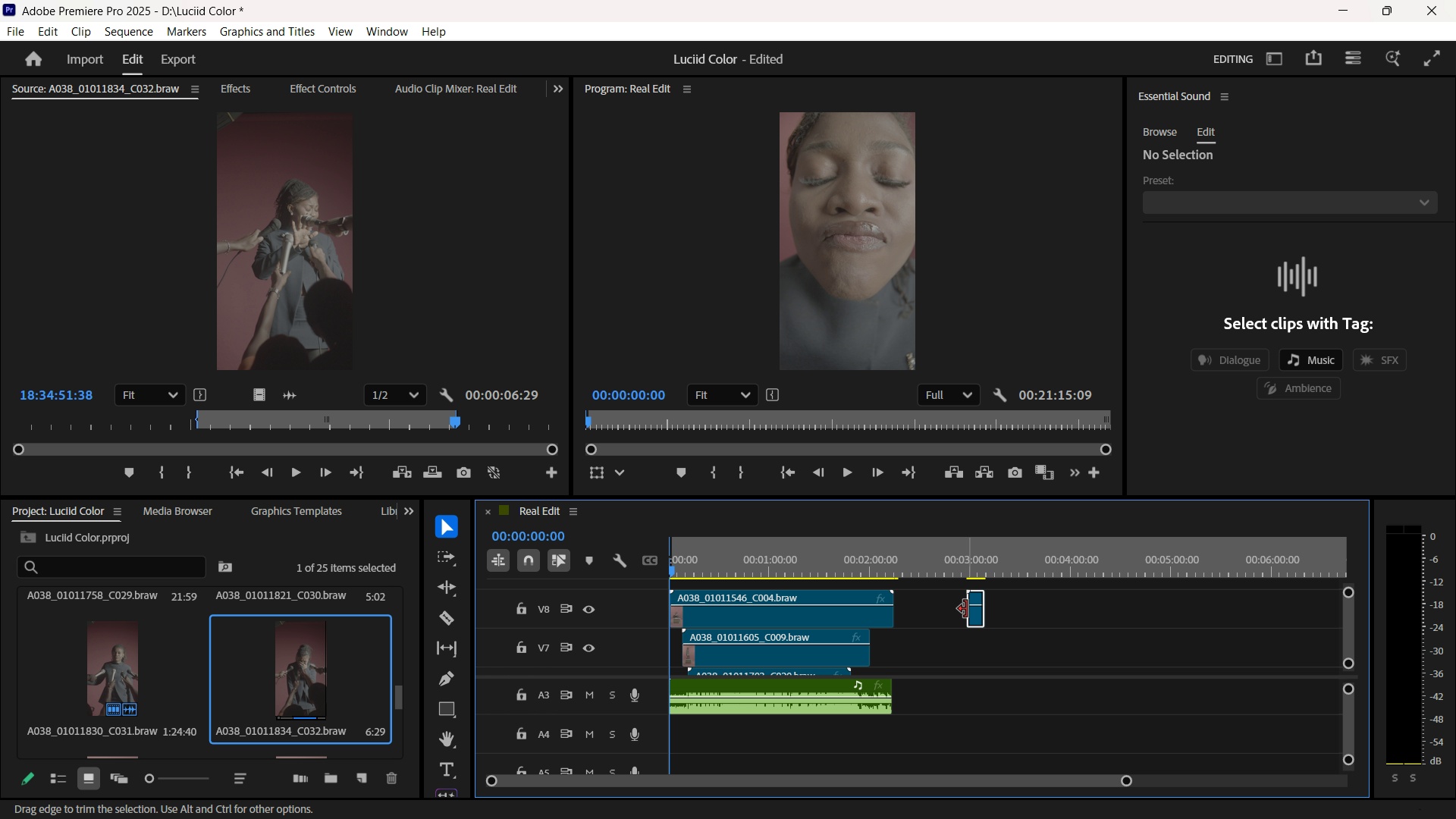 
left_click_drag(start_coordinate=[966, 610], to_coordinate=[950, 610])
 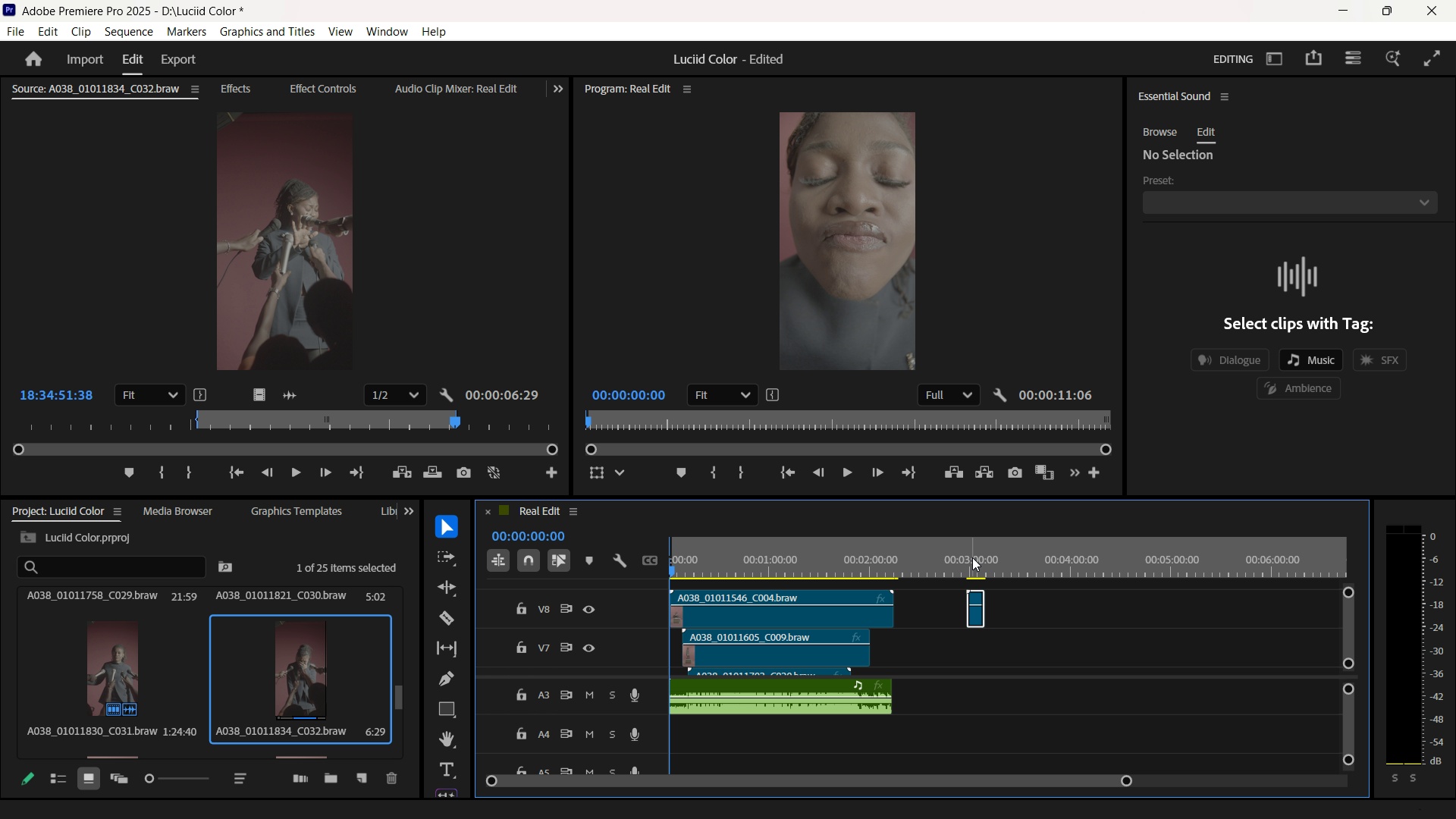 
left_click([972, 557])
 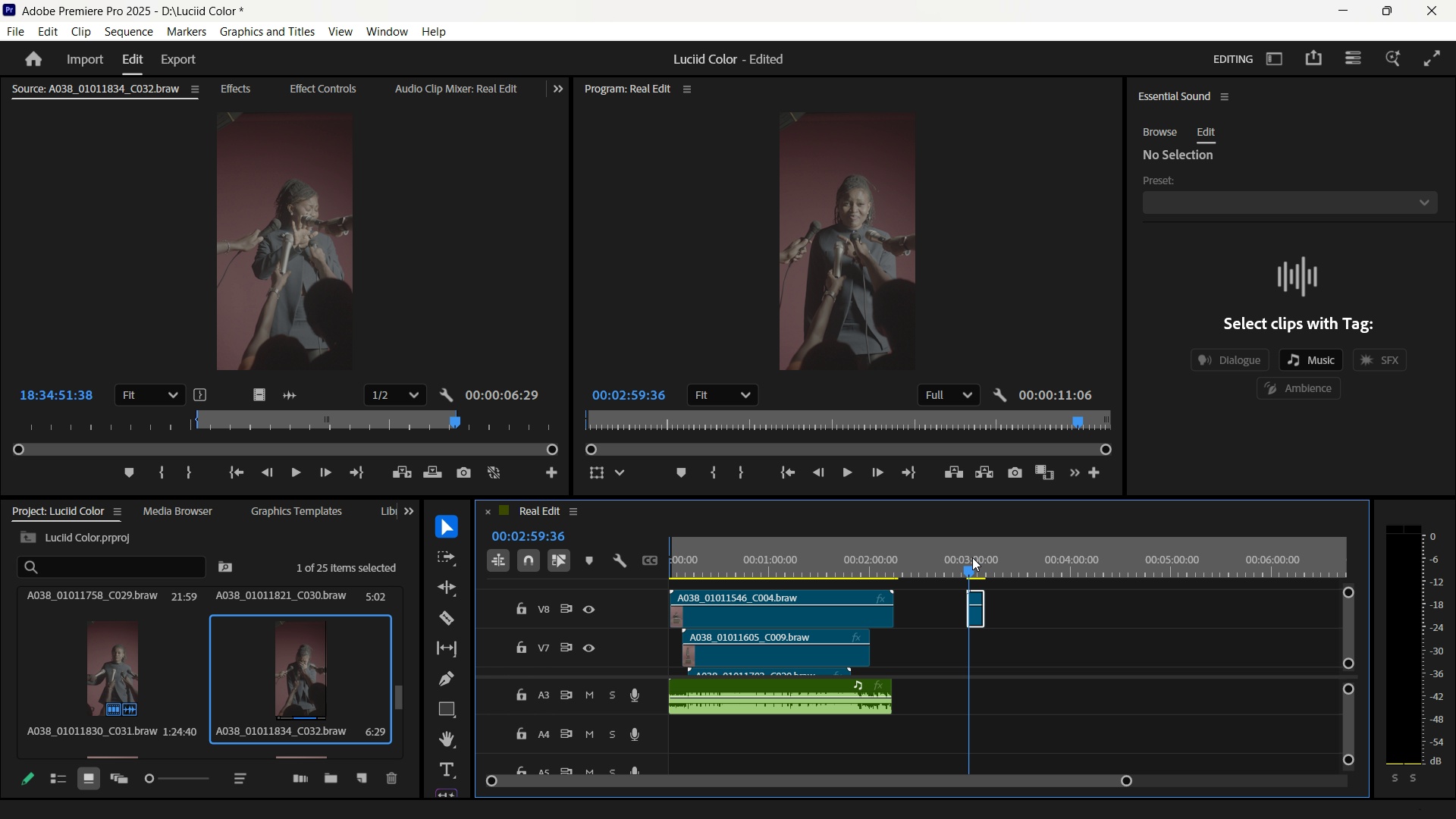 
left_click_drag(start_coordinate=[972, 557], to_coordinate=[948, 559])
 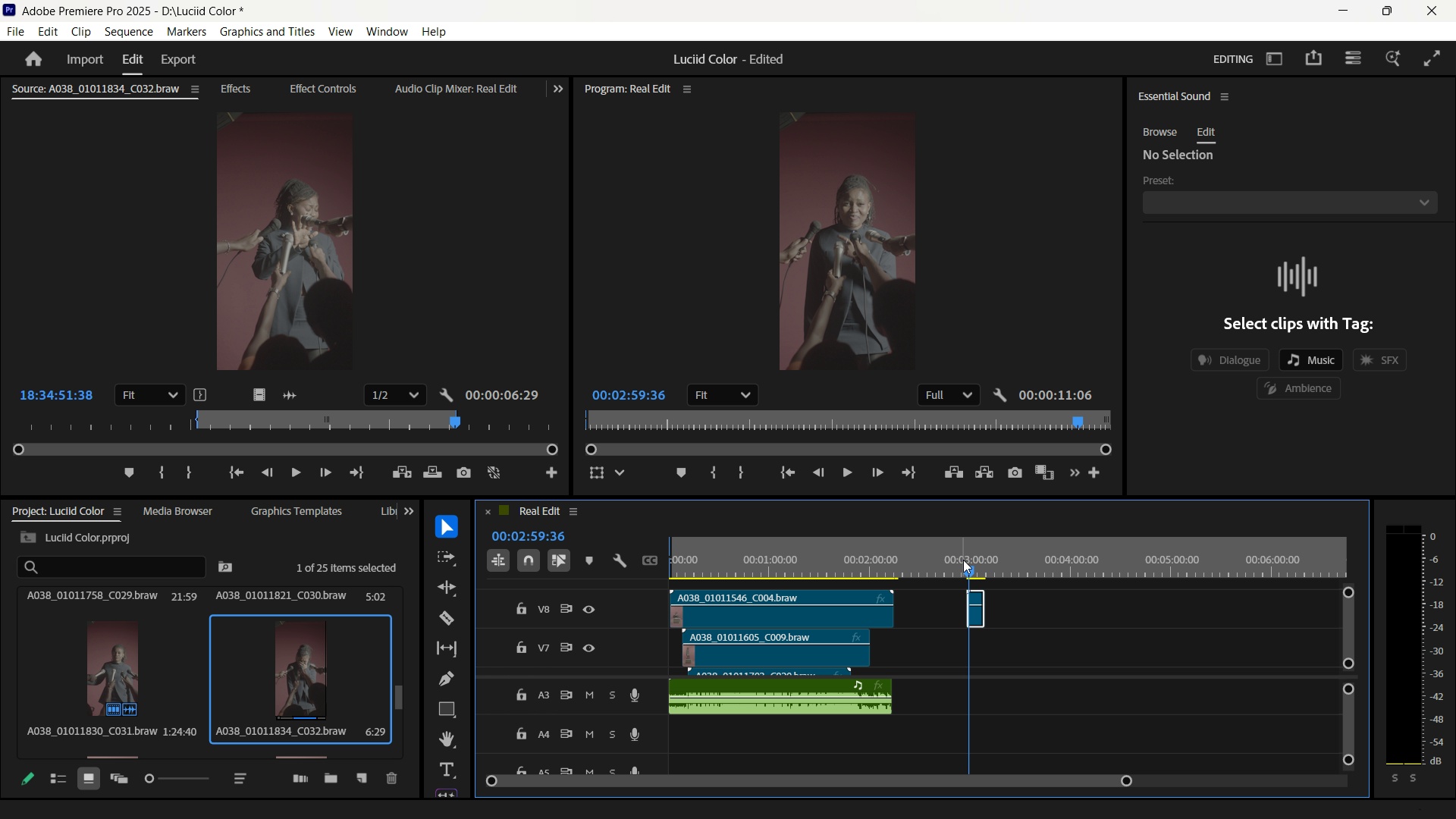 
left_click_drag(start_coordinate=[964, 560], to_coordinate=[958, 560])
 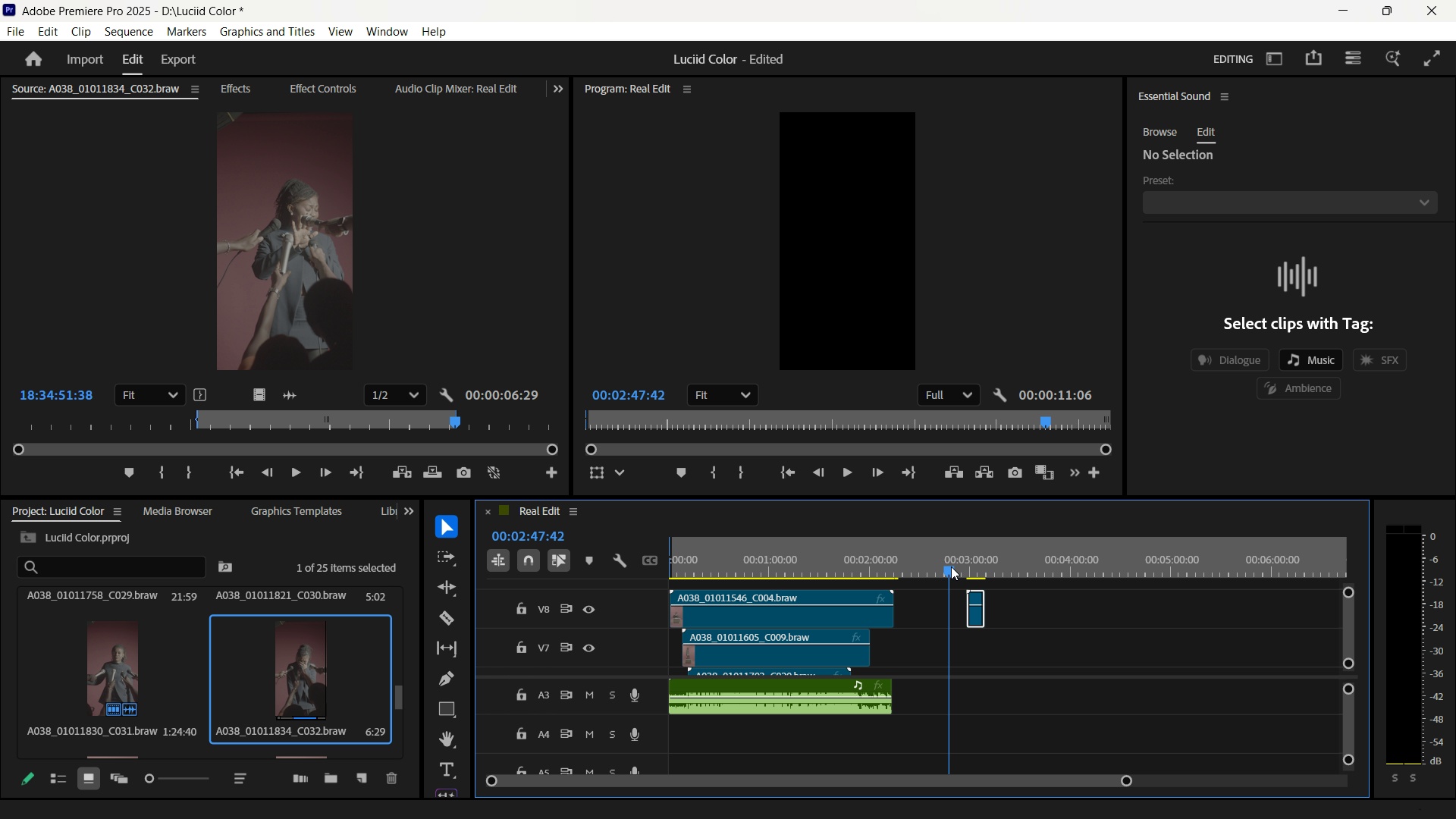 
left_click([951, 566])
 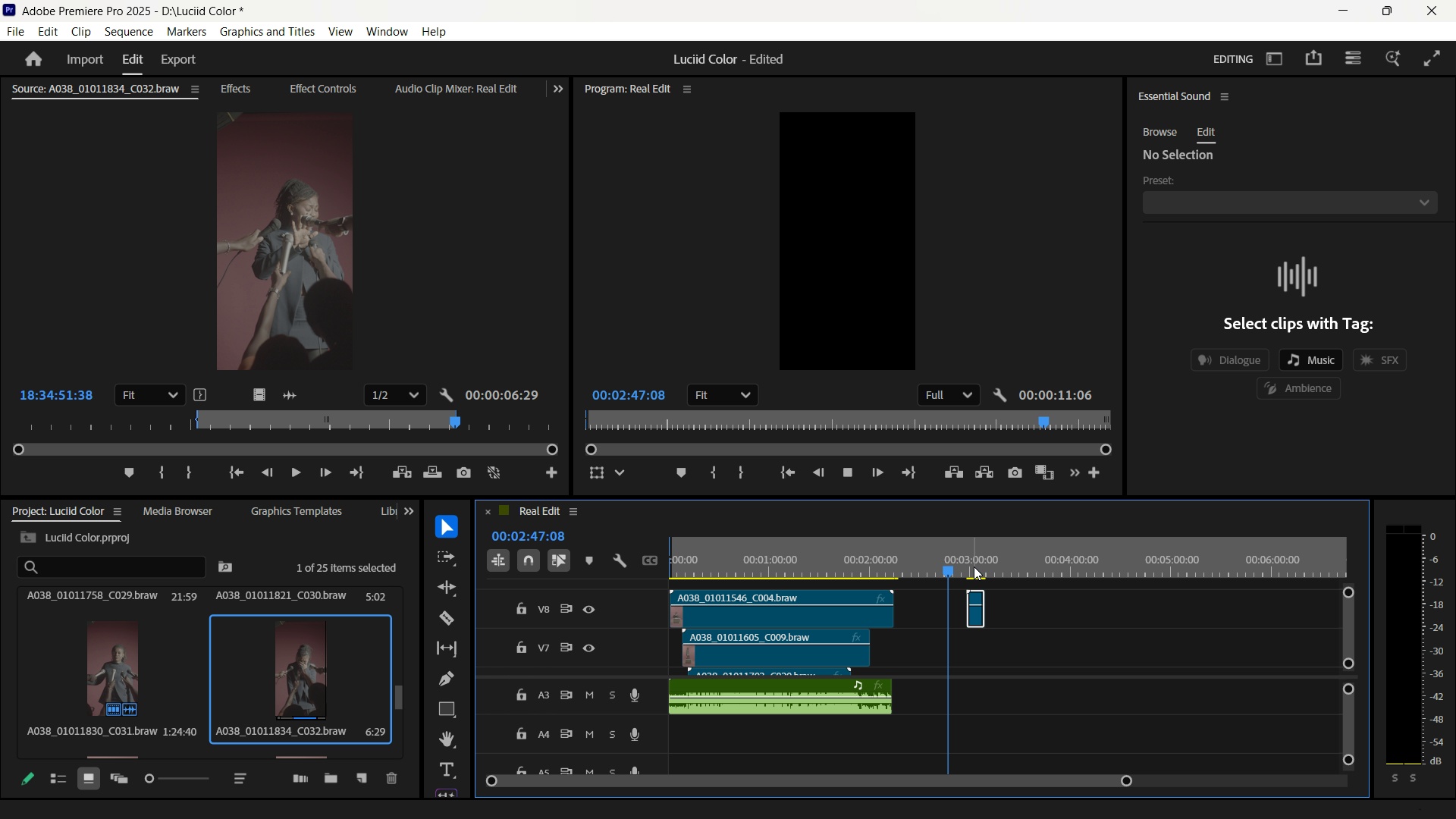 
key(Space)
 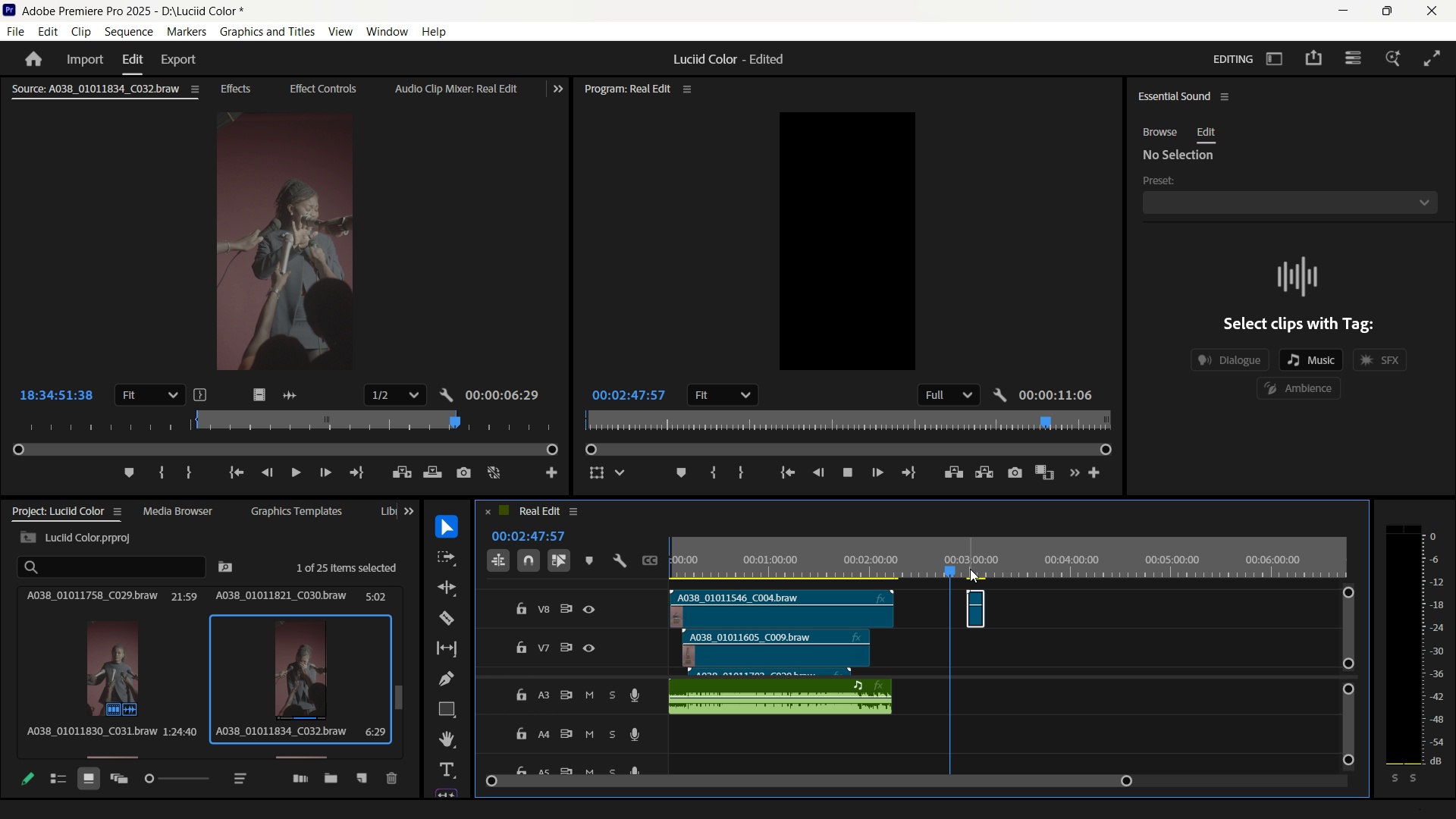 
key(Space)
 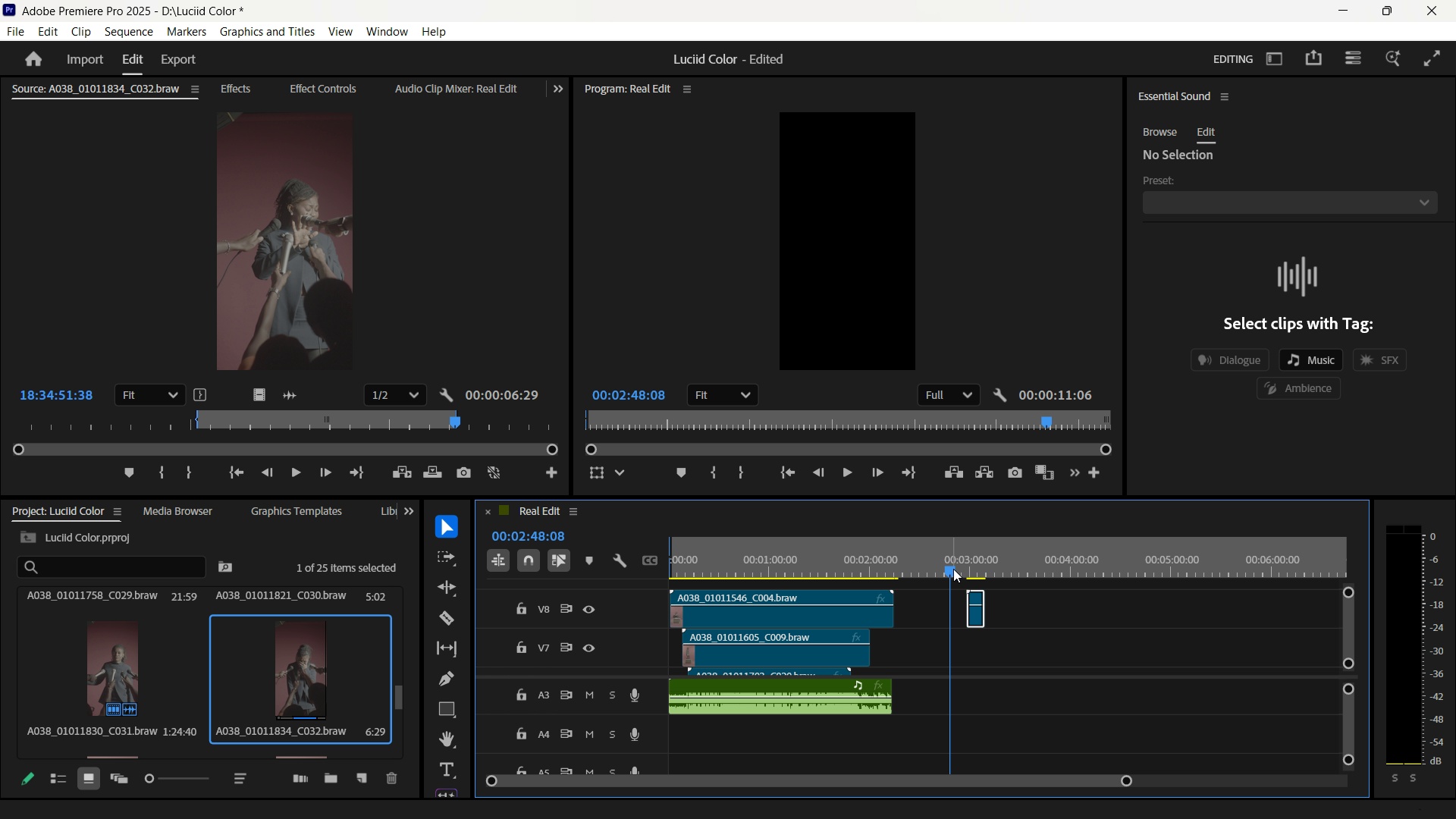 
left_click_drag(start_coordinate=[953, 569], to_coordinate=[972, 568])
 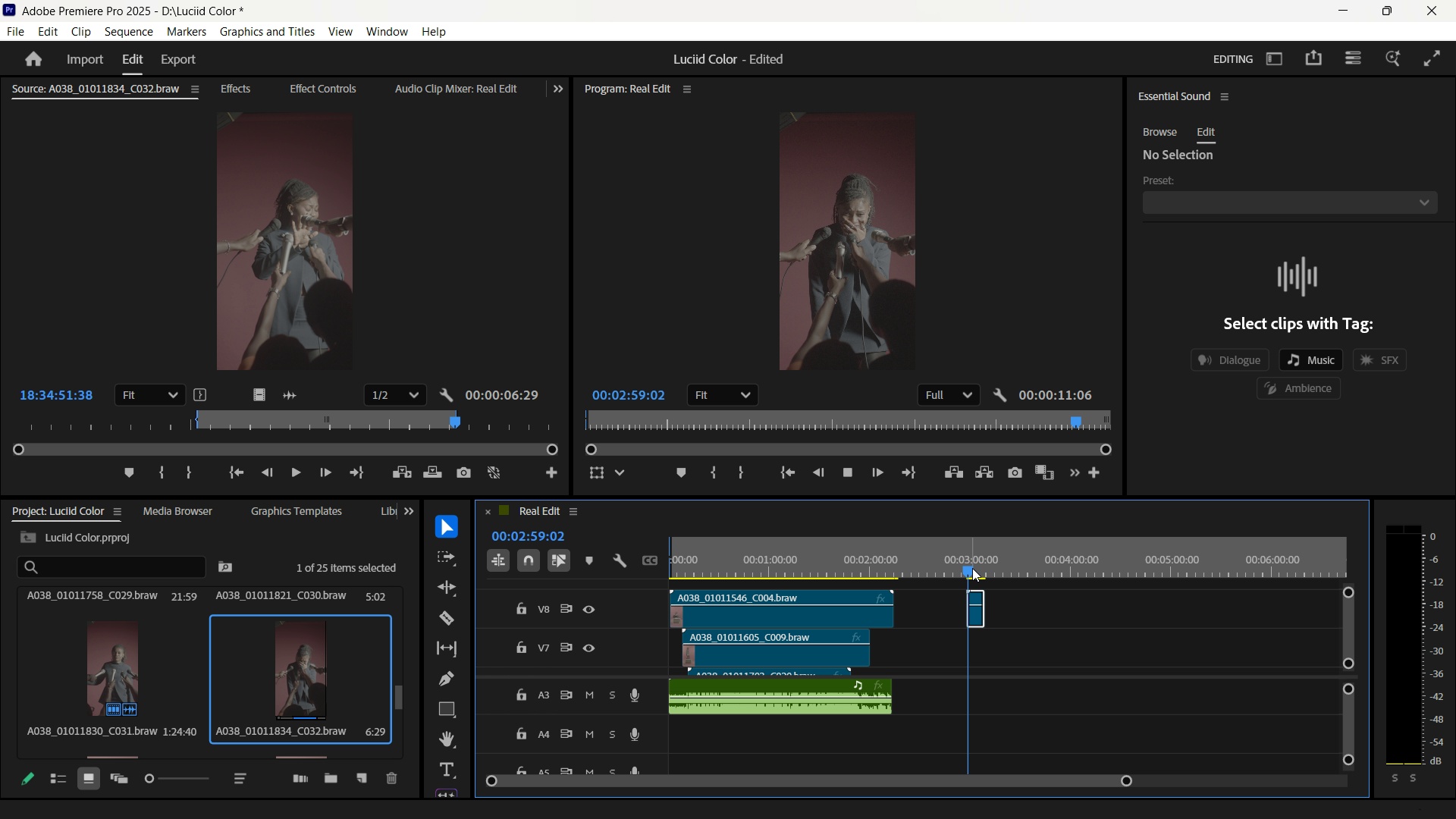 
key(Space)
 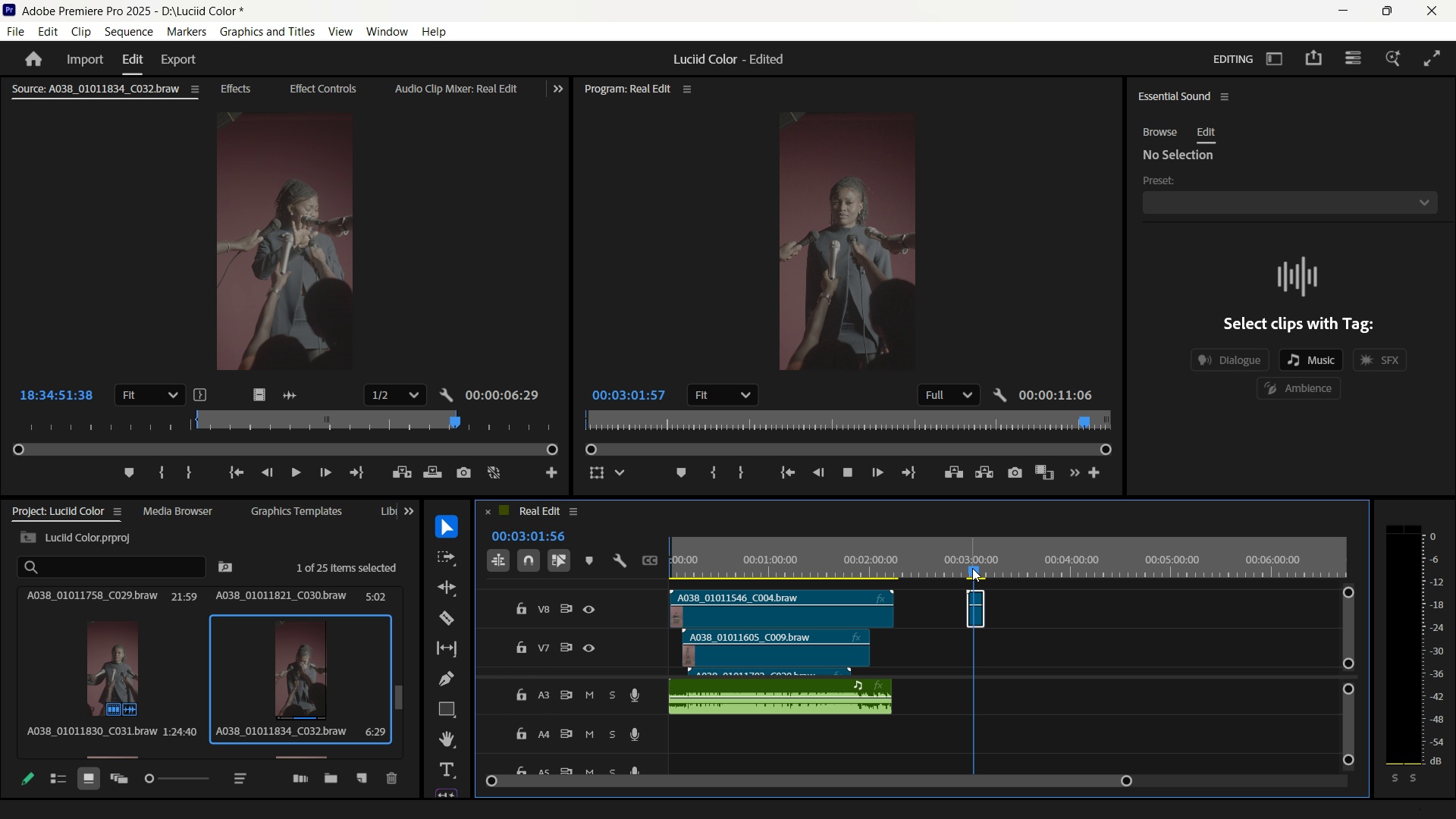 
key(Space)
 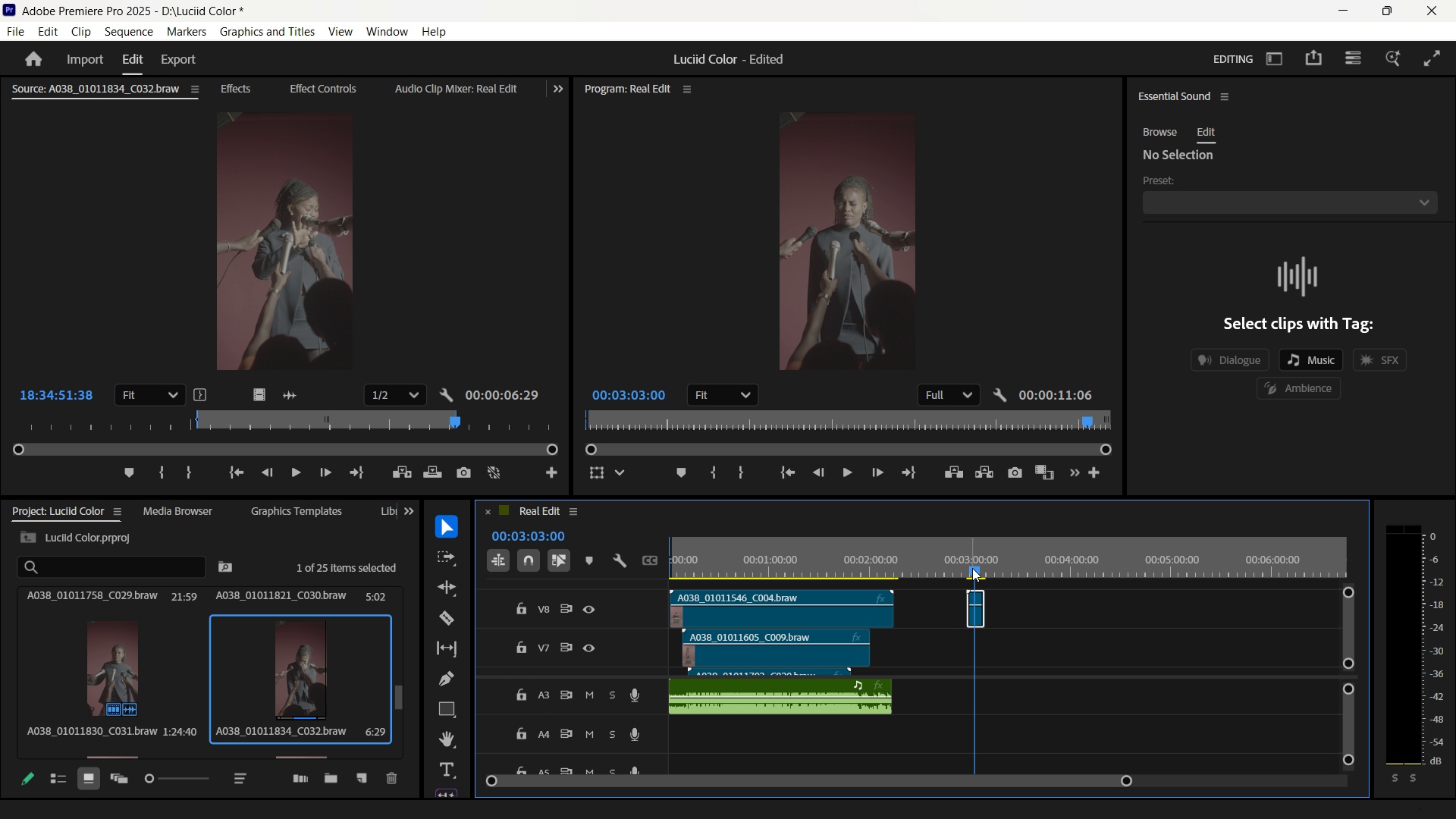 
key(Space)
 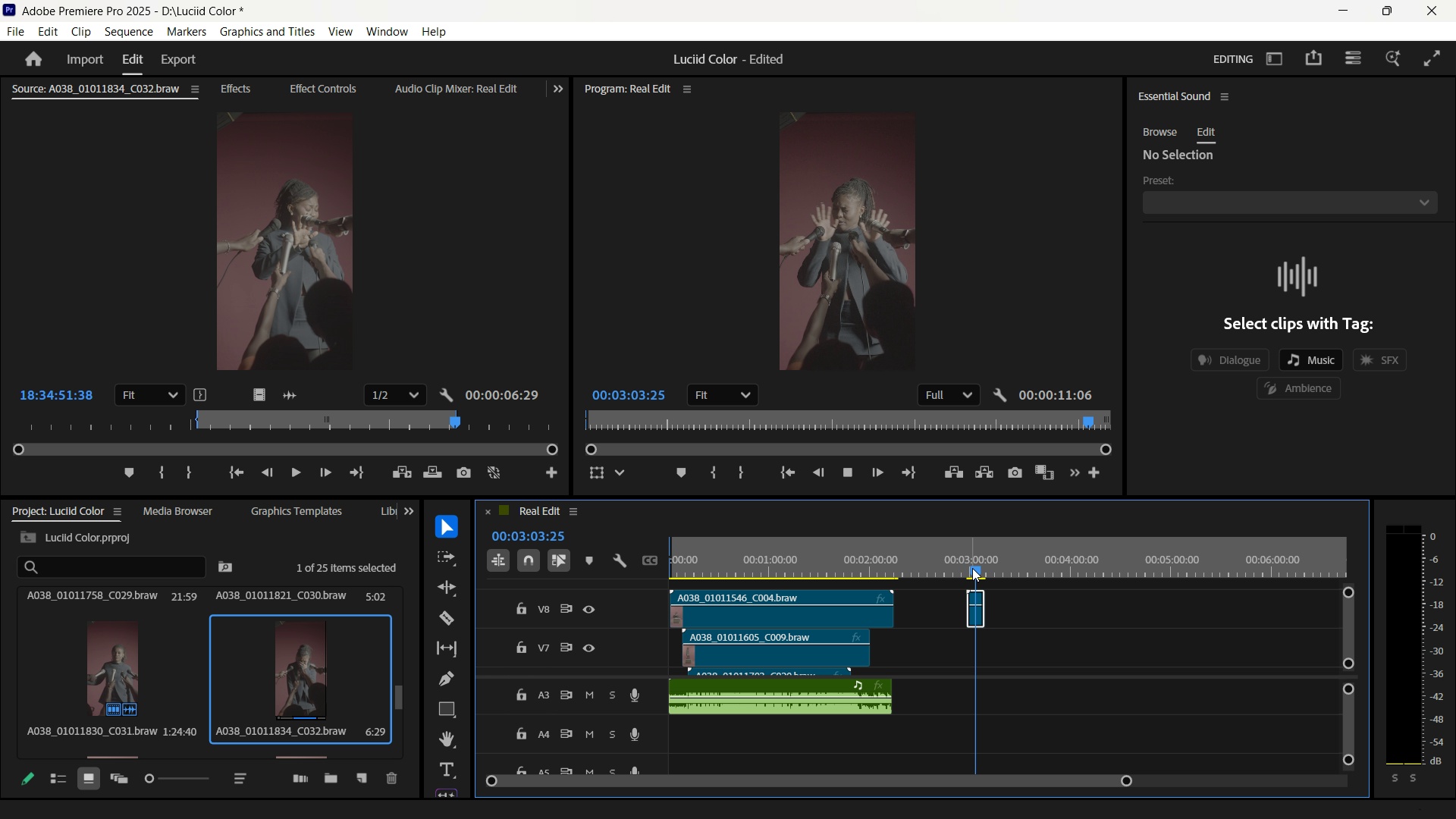 
key(Space)
 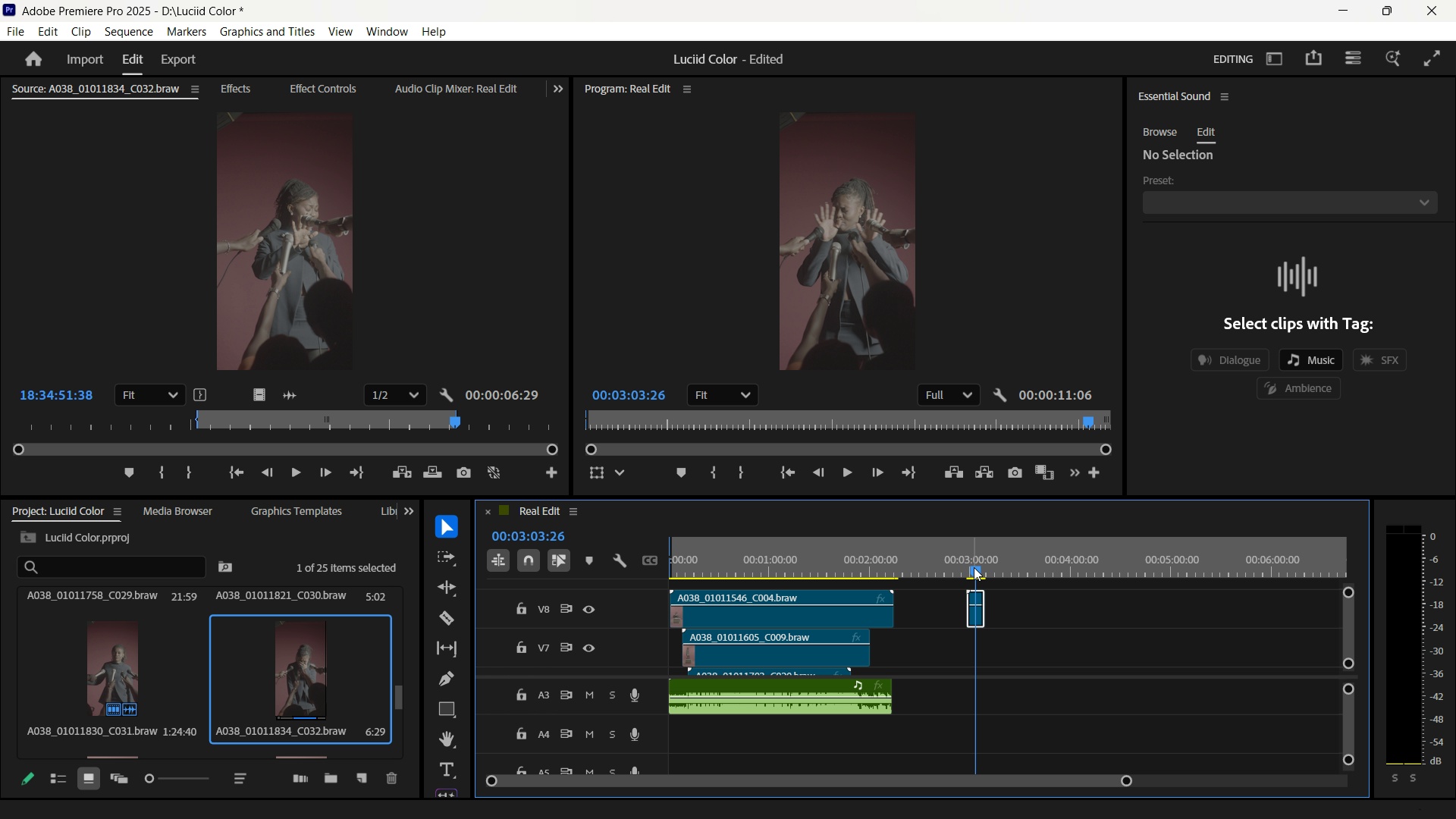 
key(ArrowLeft)
 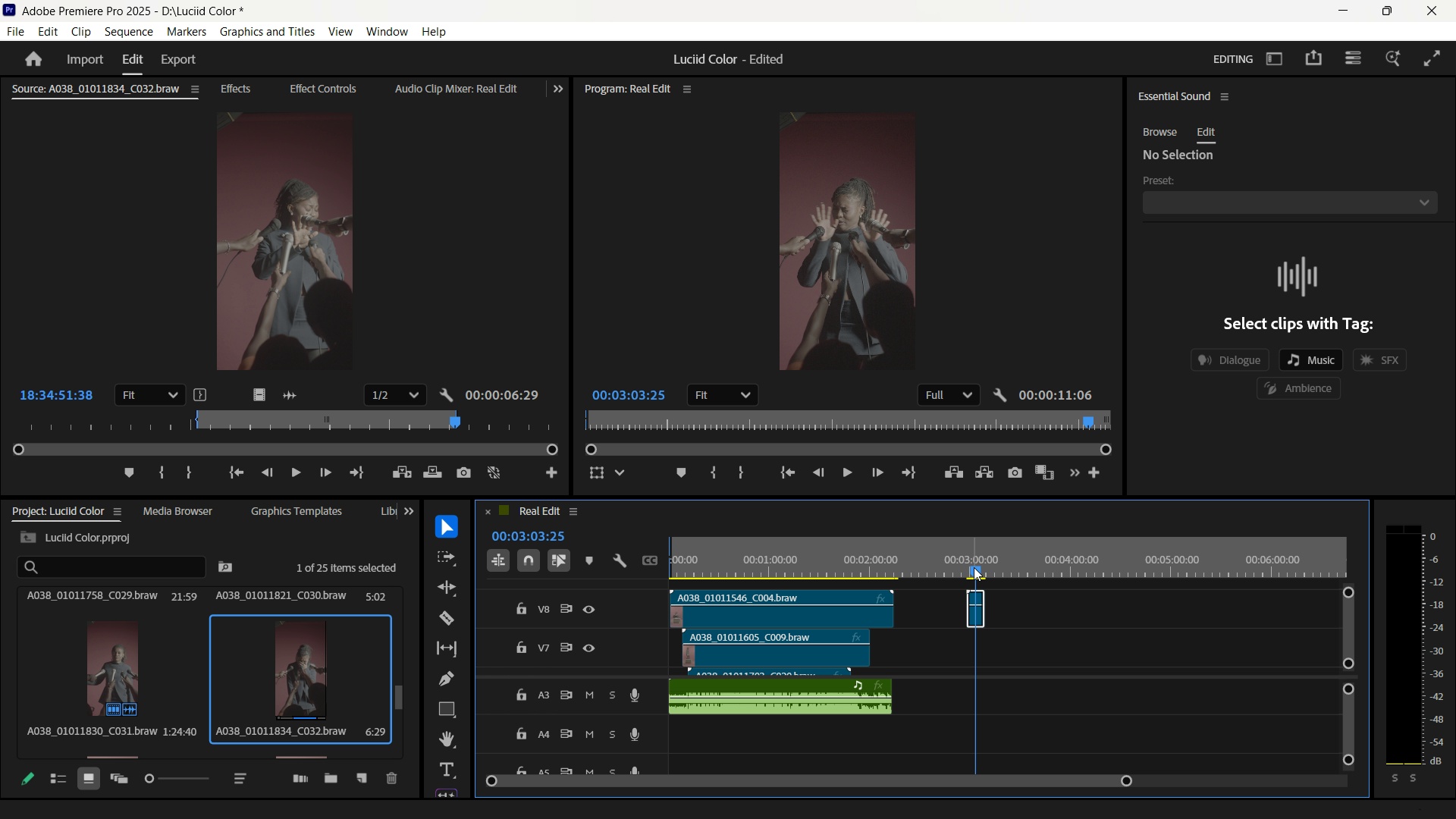 
key(ArrowLeft)
 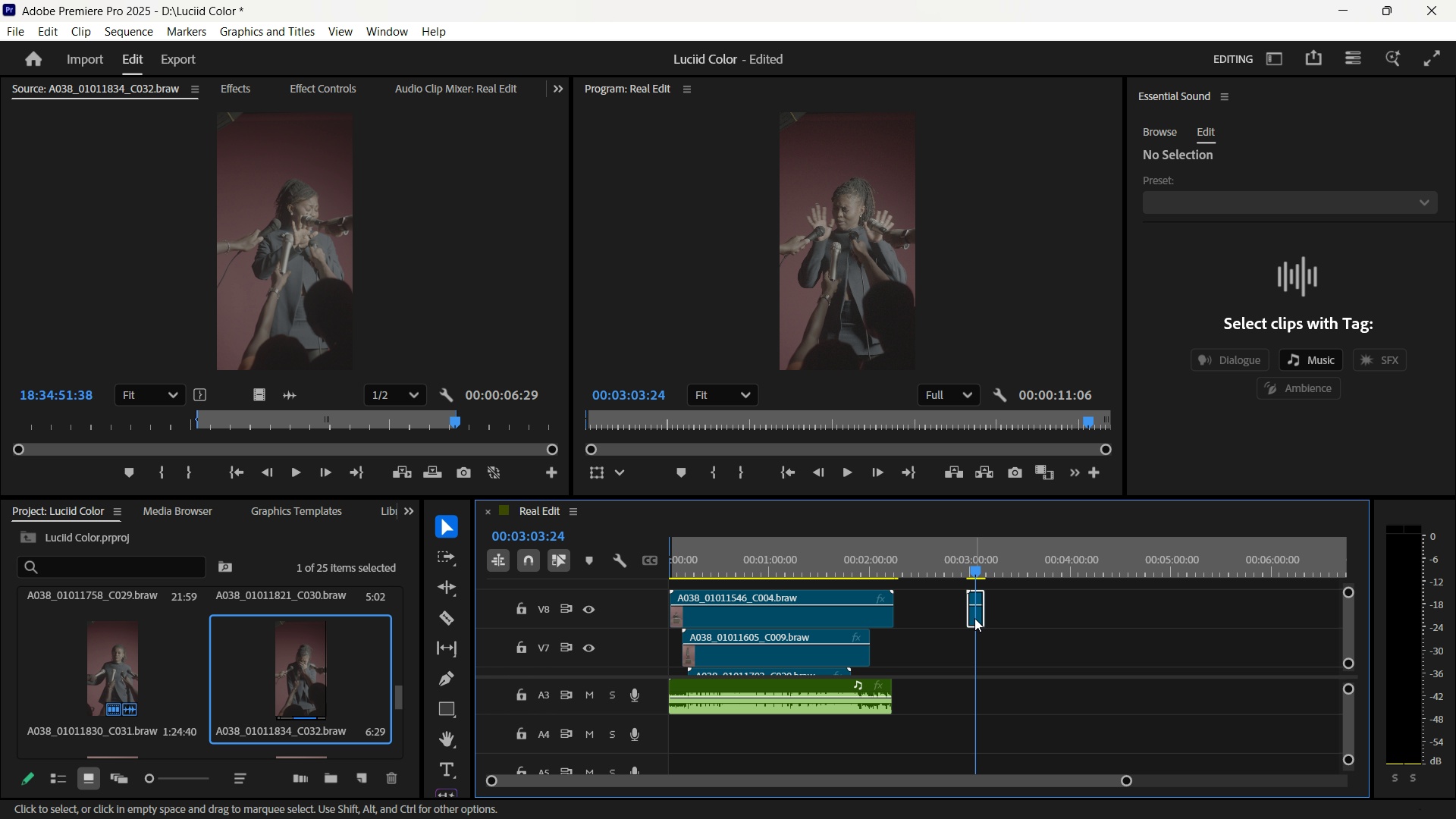 
key(ArrowLeft)
 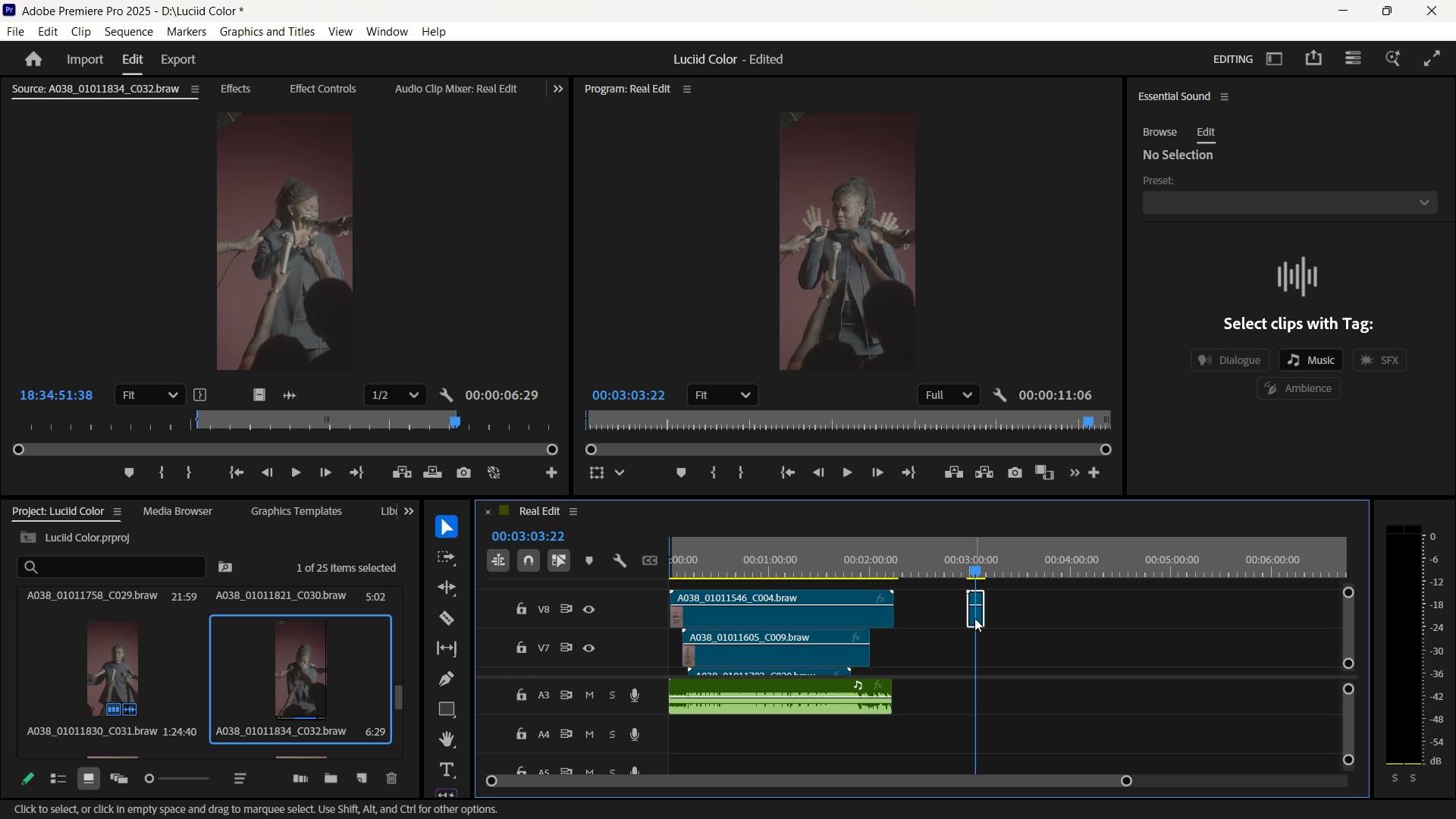 
hold_key(key=ArrowLeft, duration=0.95)
 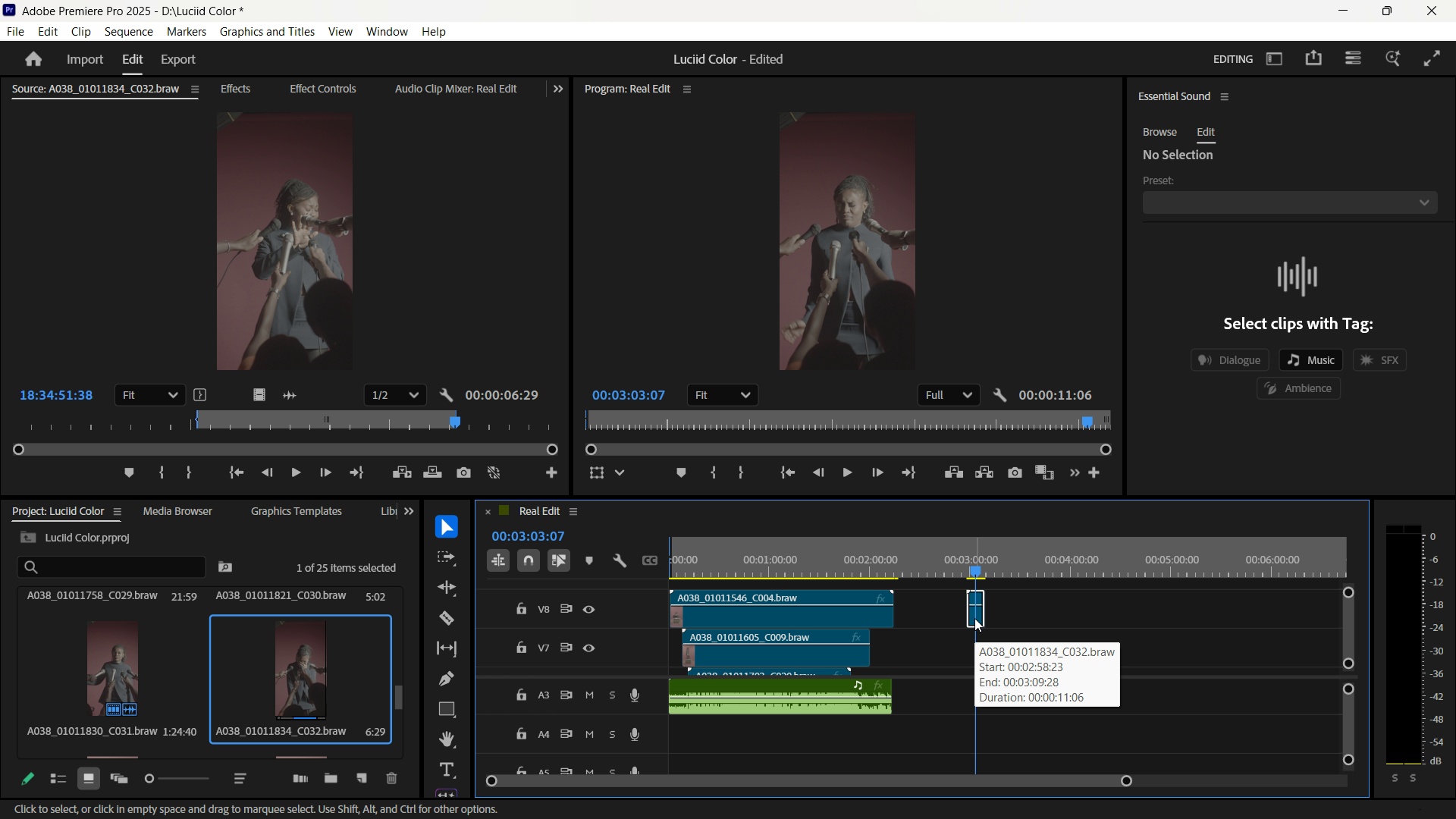 
key(Control+K)
 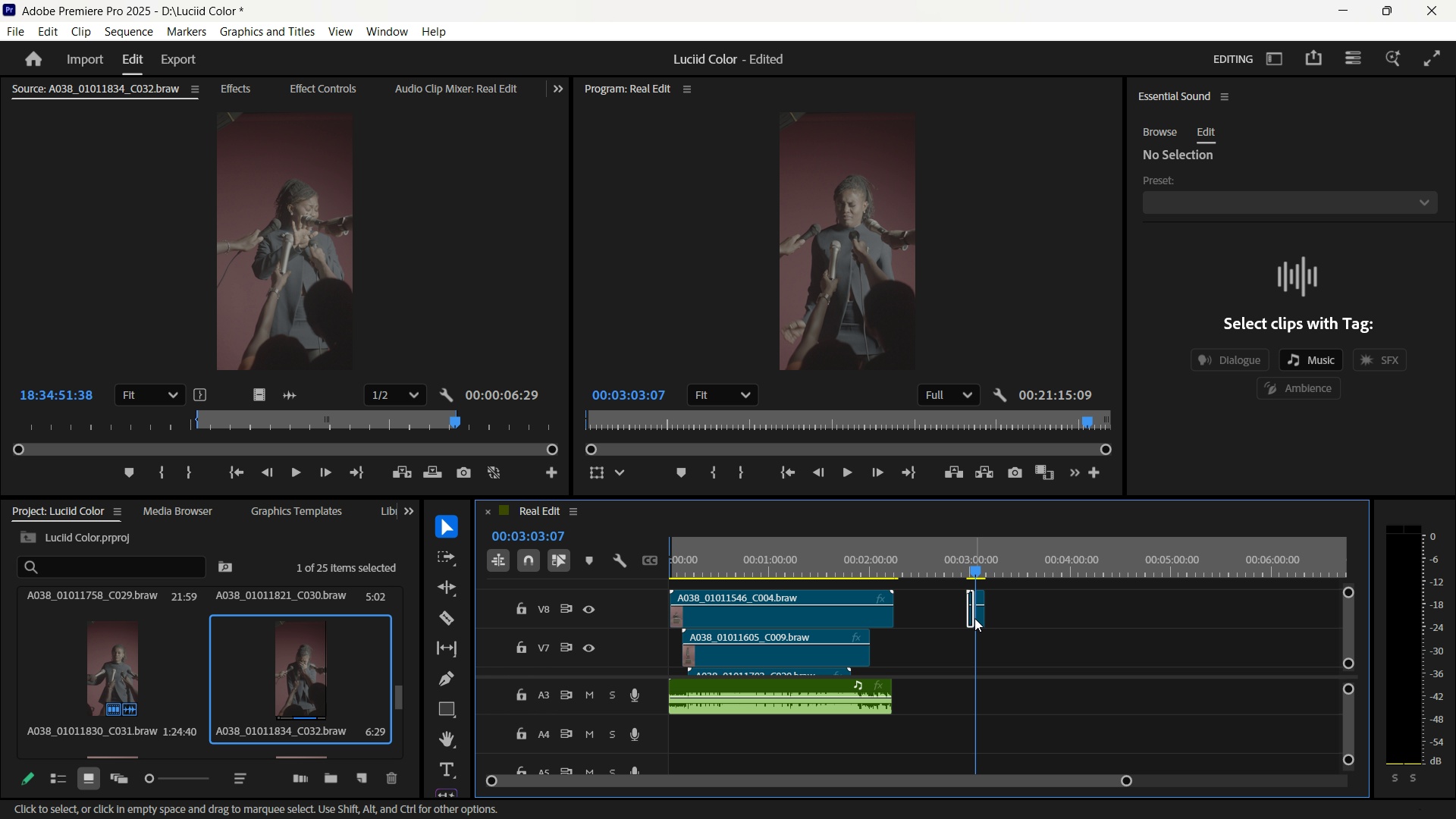 
key(Delete)
 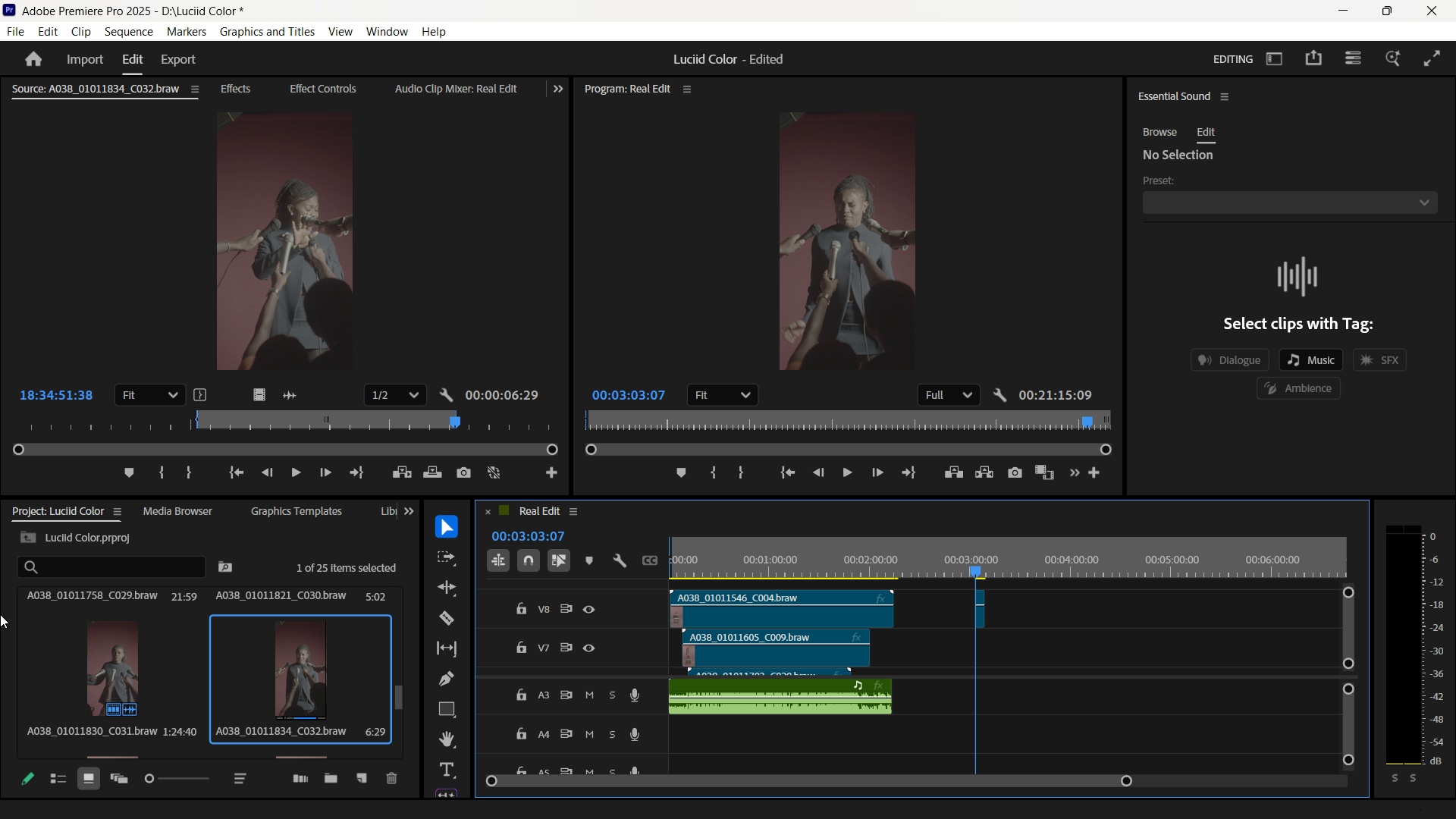 
scroll: coordinate [183, 685], scroll_direction: down, amount: 9.0
 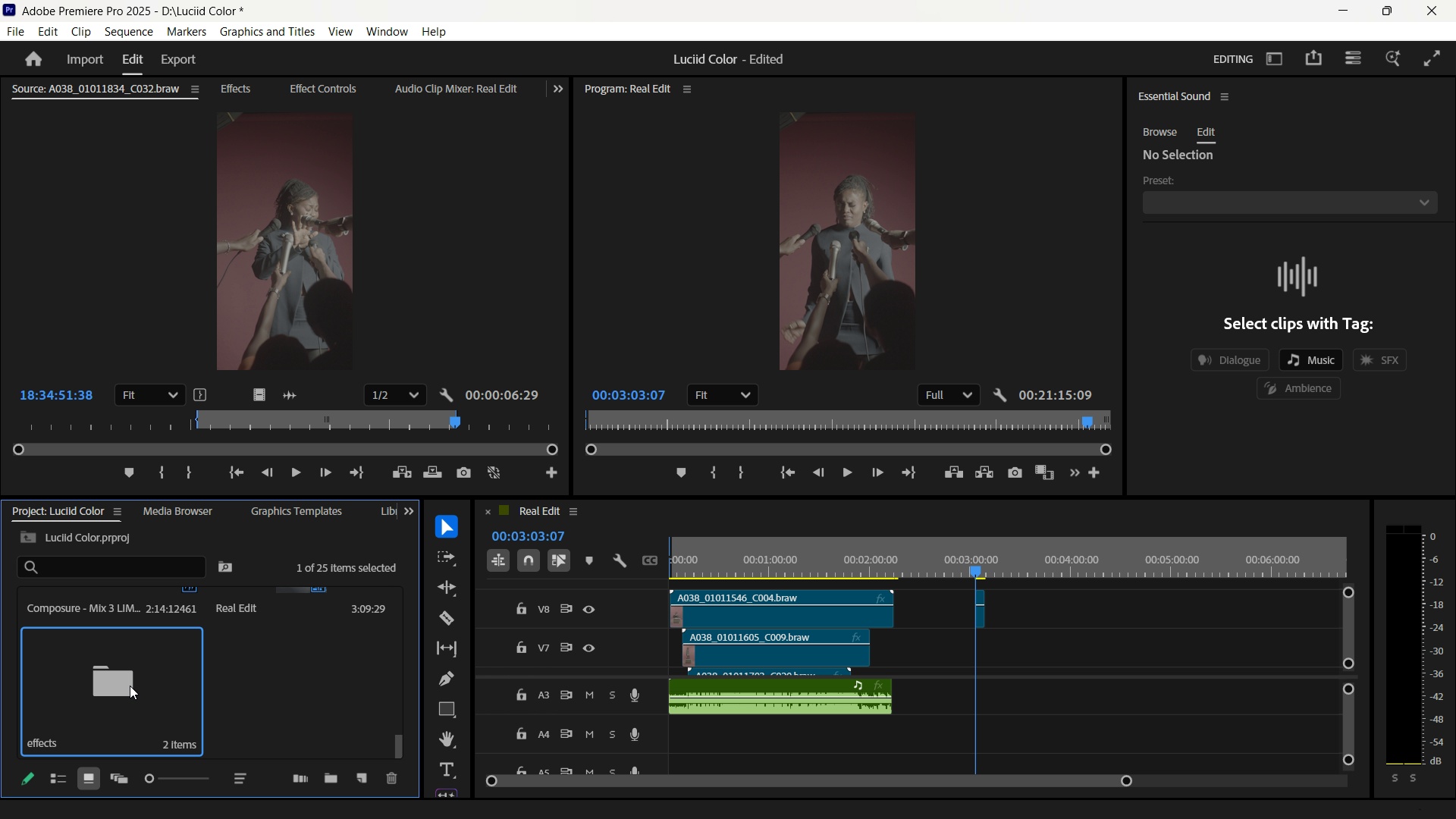 
double_click([130, 686])
 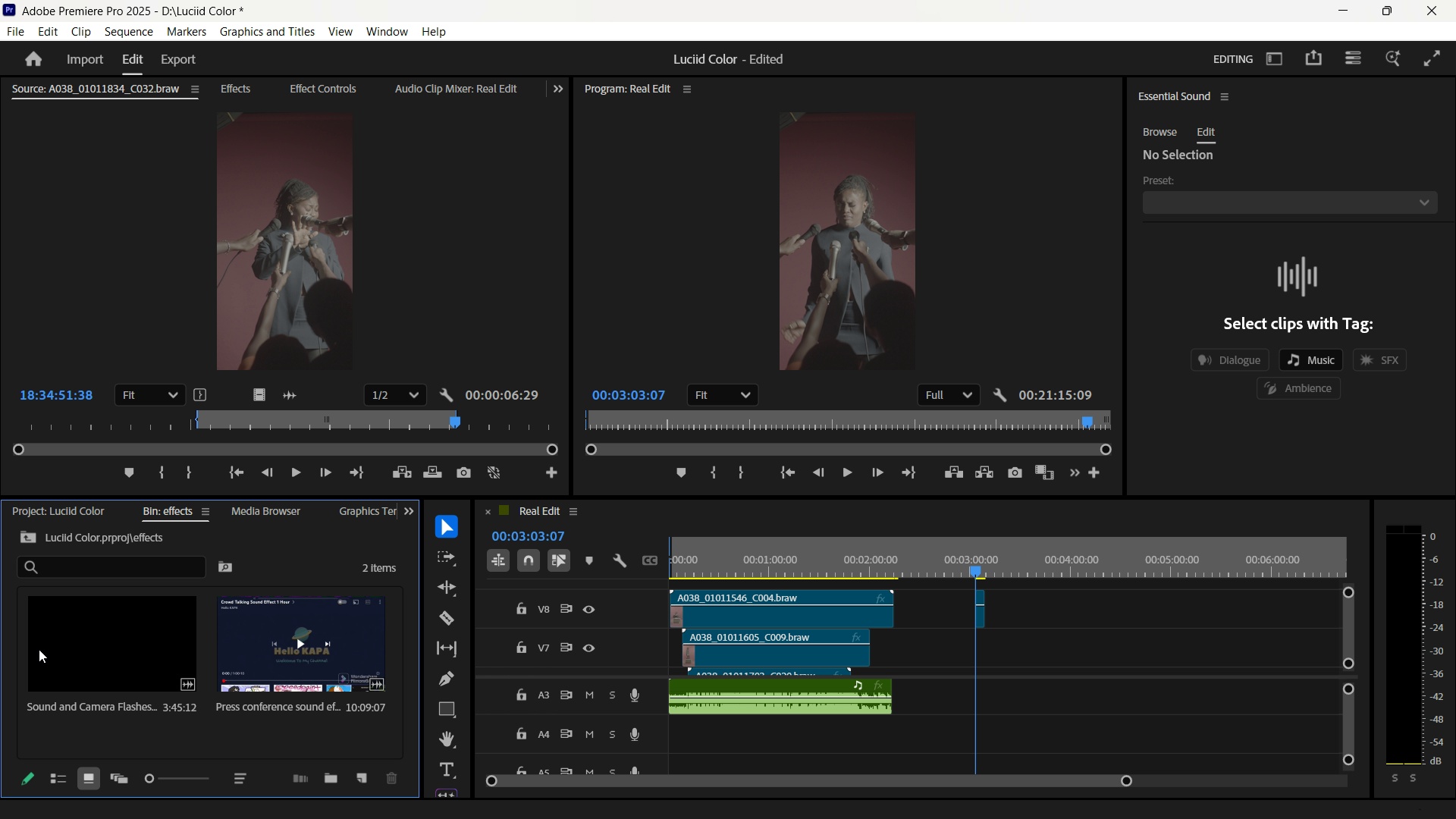 
double_click([39, 649])
 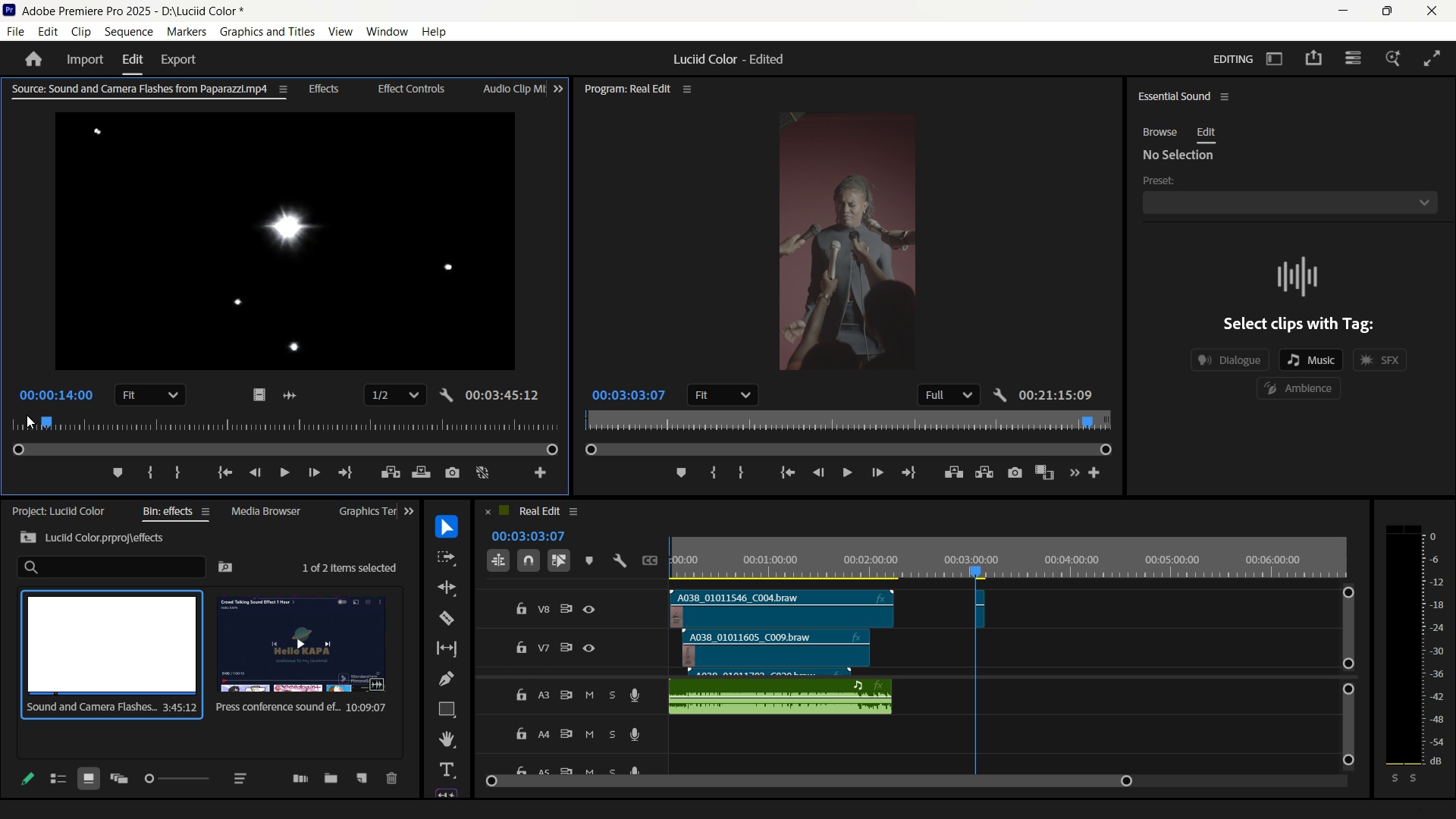 
left_click_drag(start_coordinate=[47, 419], to_coordinate=[2, 424])
 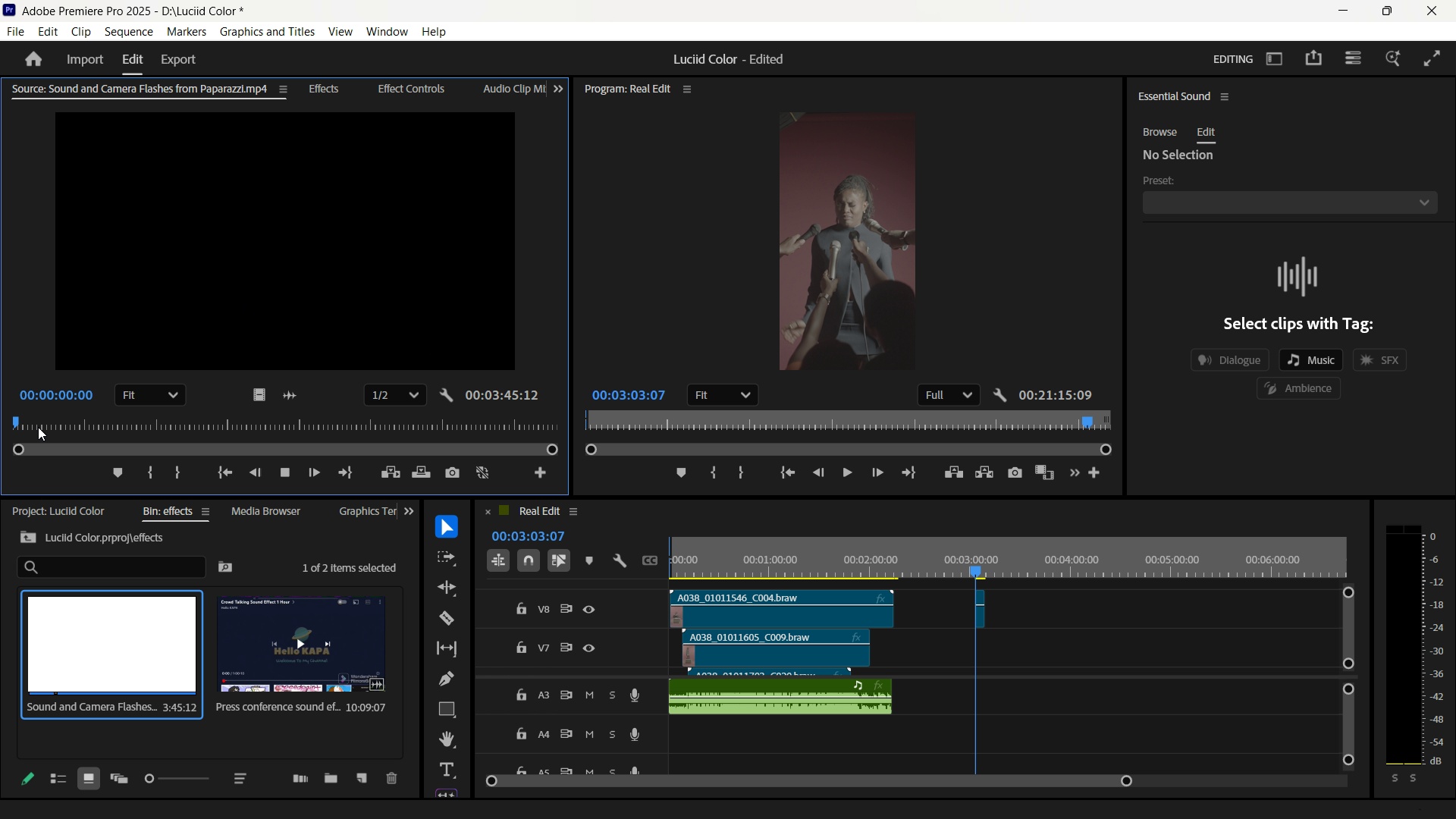 
key(Space)
 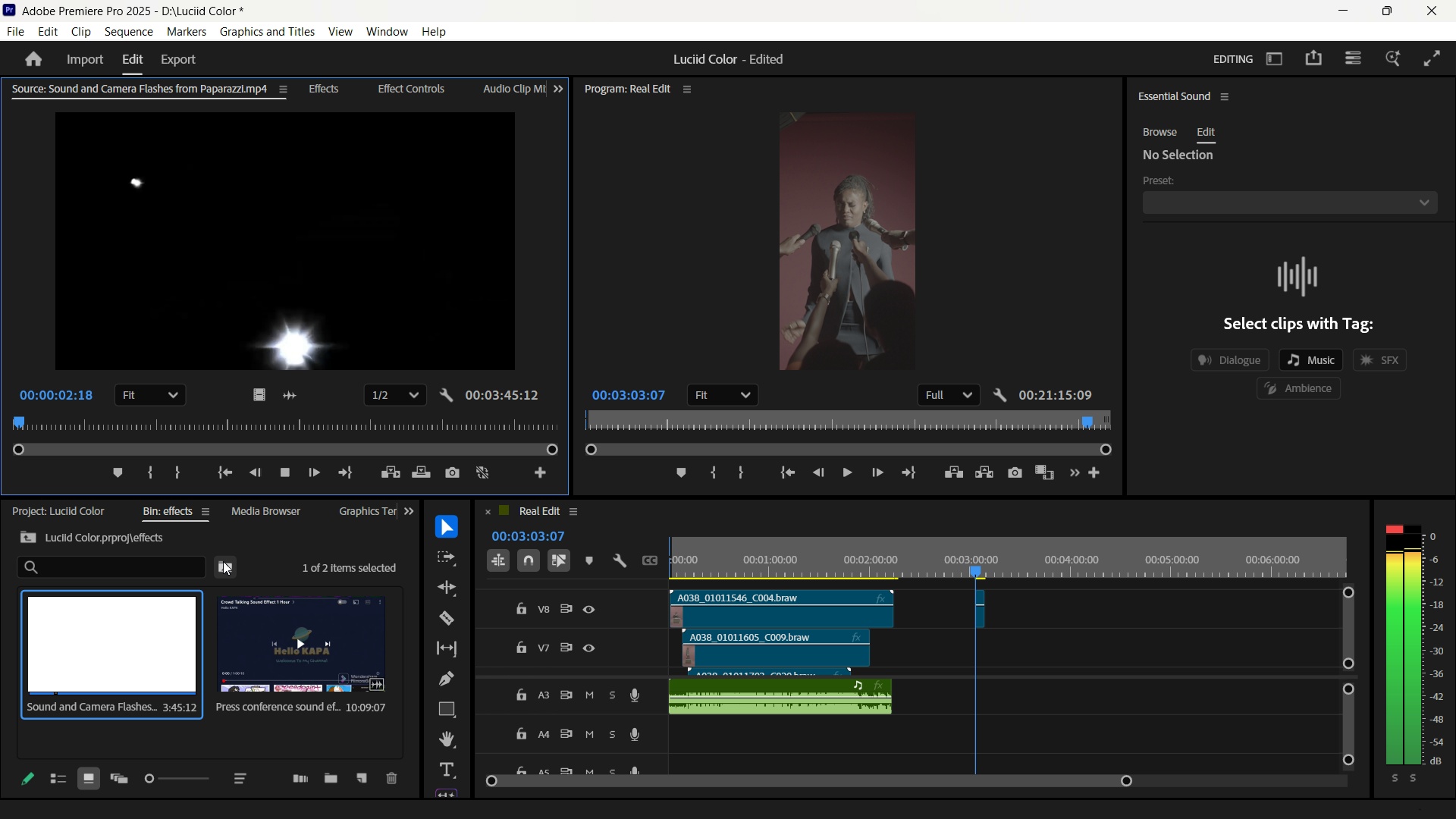 
key(Space)
 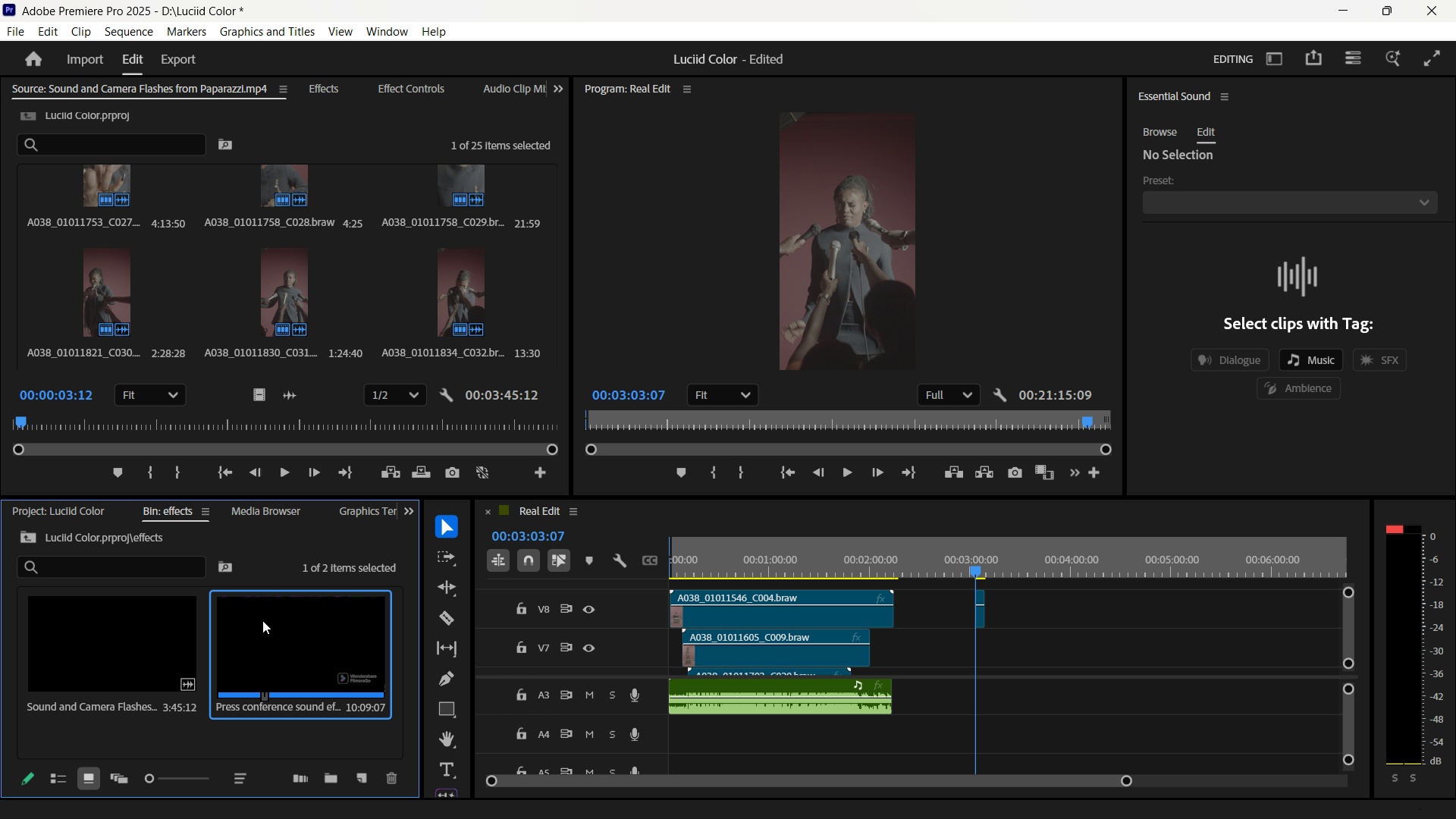 
double_click([262, 620])
 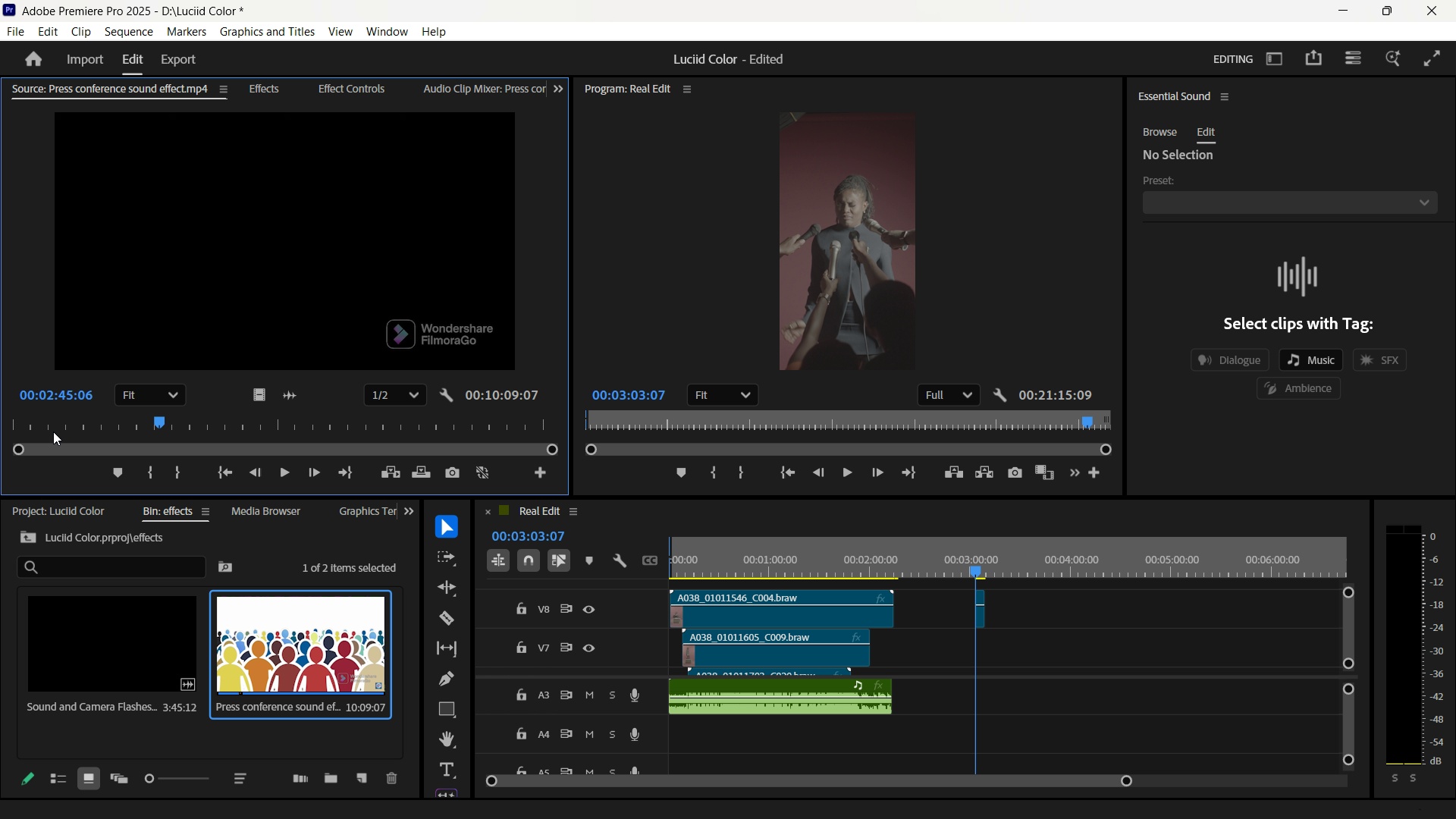 
left_click_drag(start_coordinate=[53, 431], to_coordinate=[24, 423])
 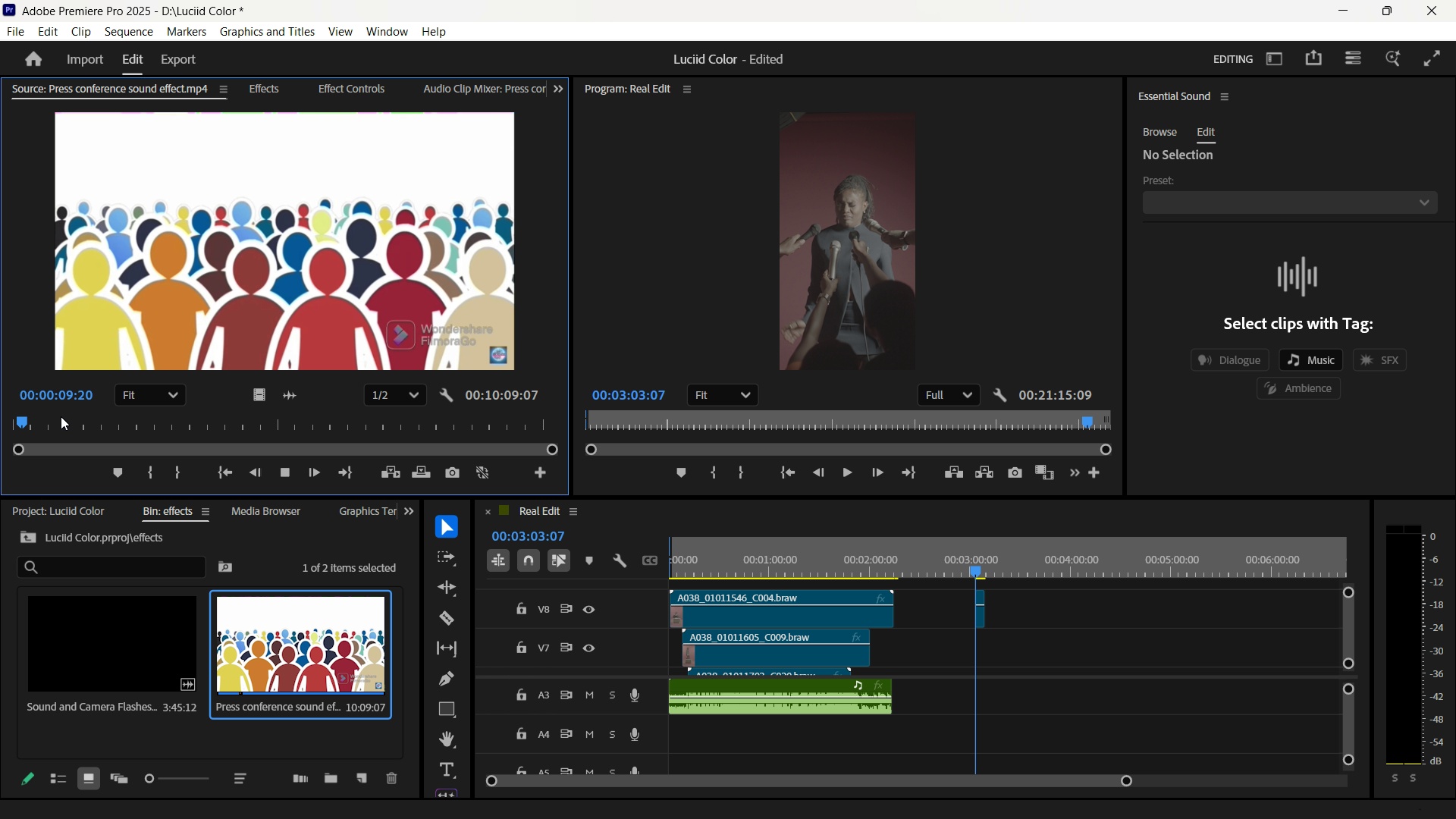 
key(Space)
 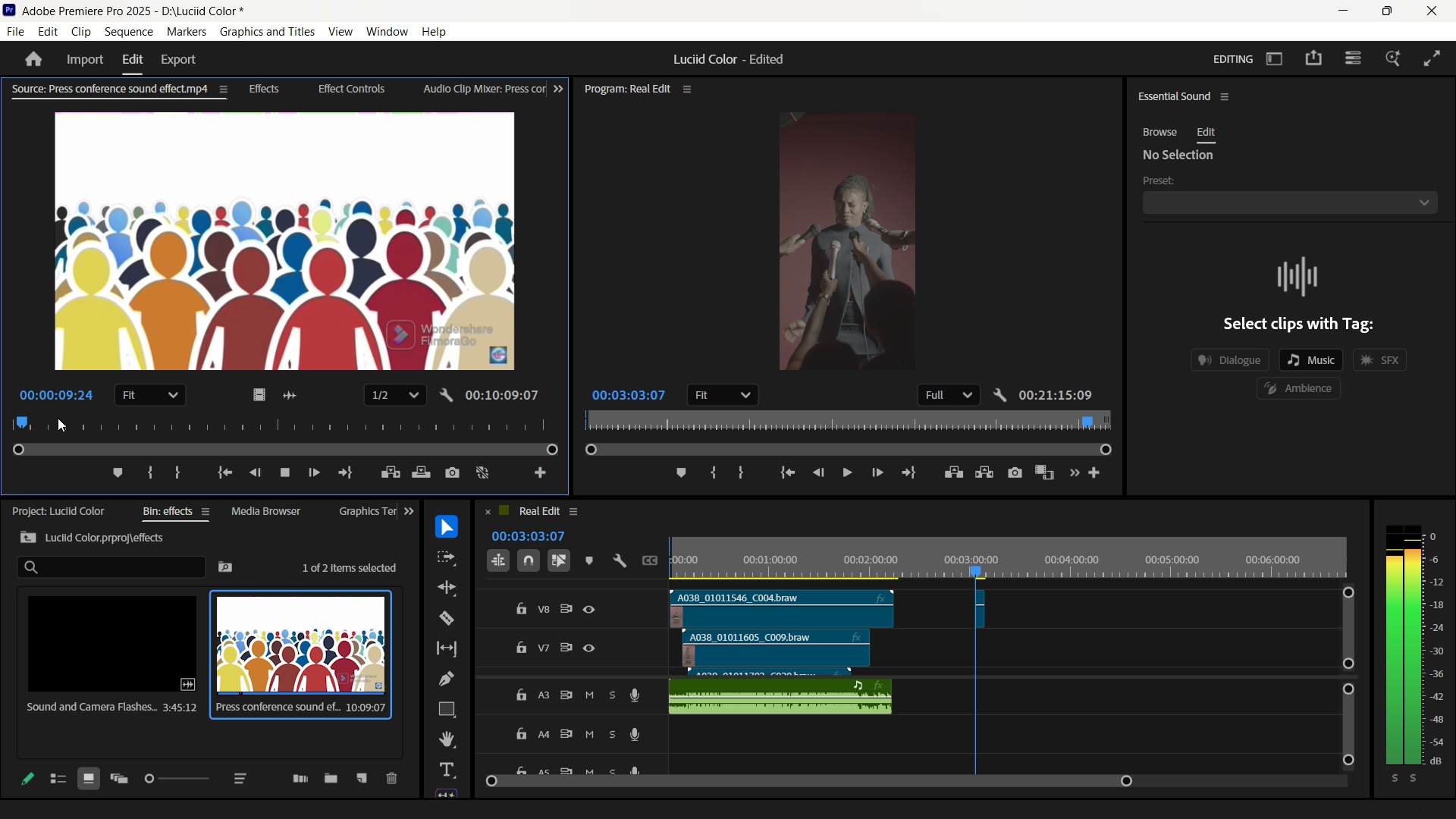 
key(Space)
 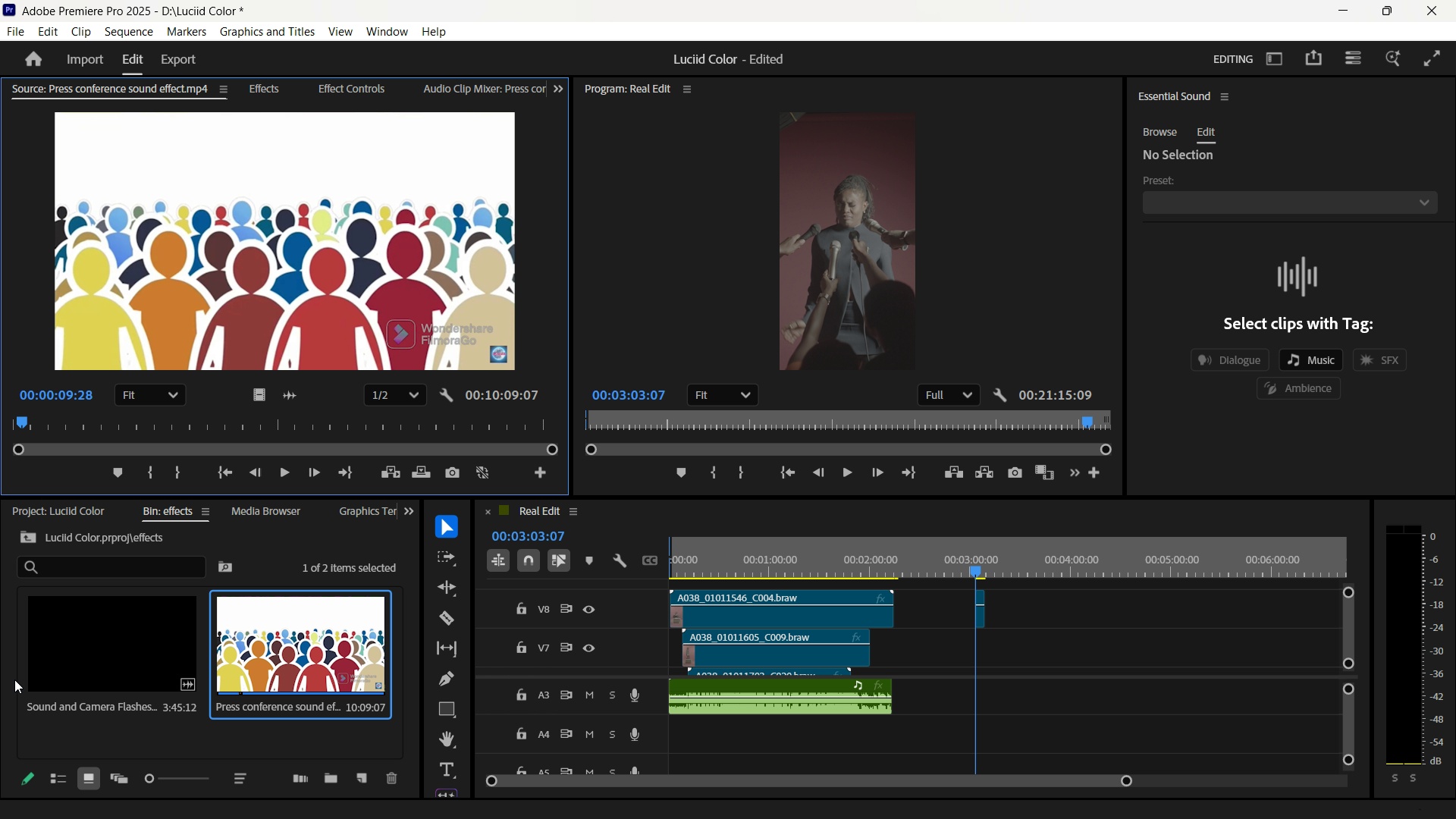 
double_click([44, 634])
 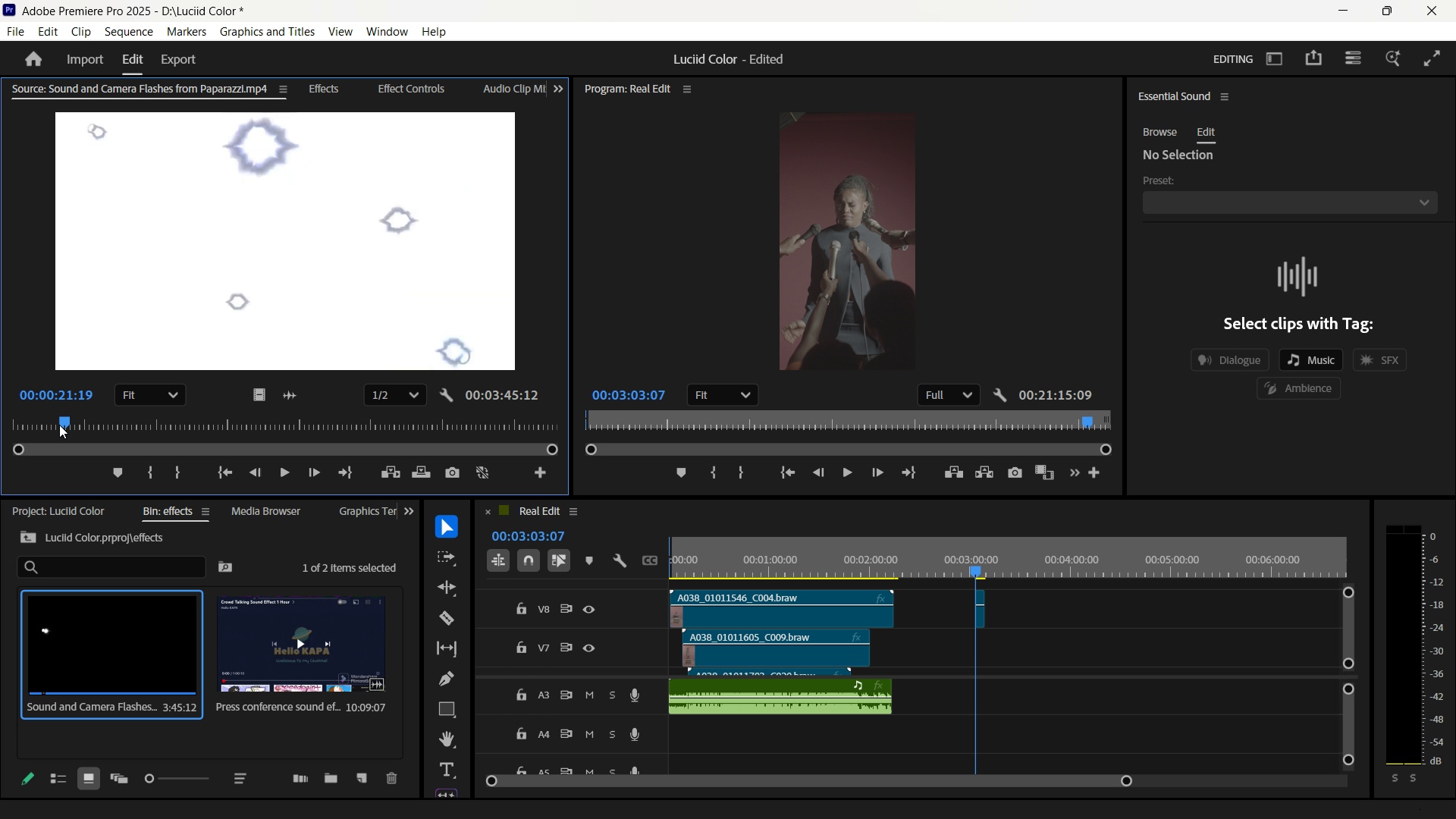 
left_click_drag(start_coordinate=[61, 423], to_coordinate=[36, 424])
 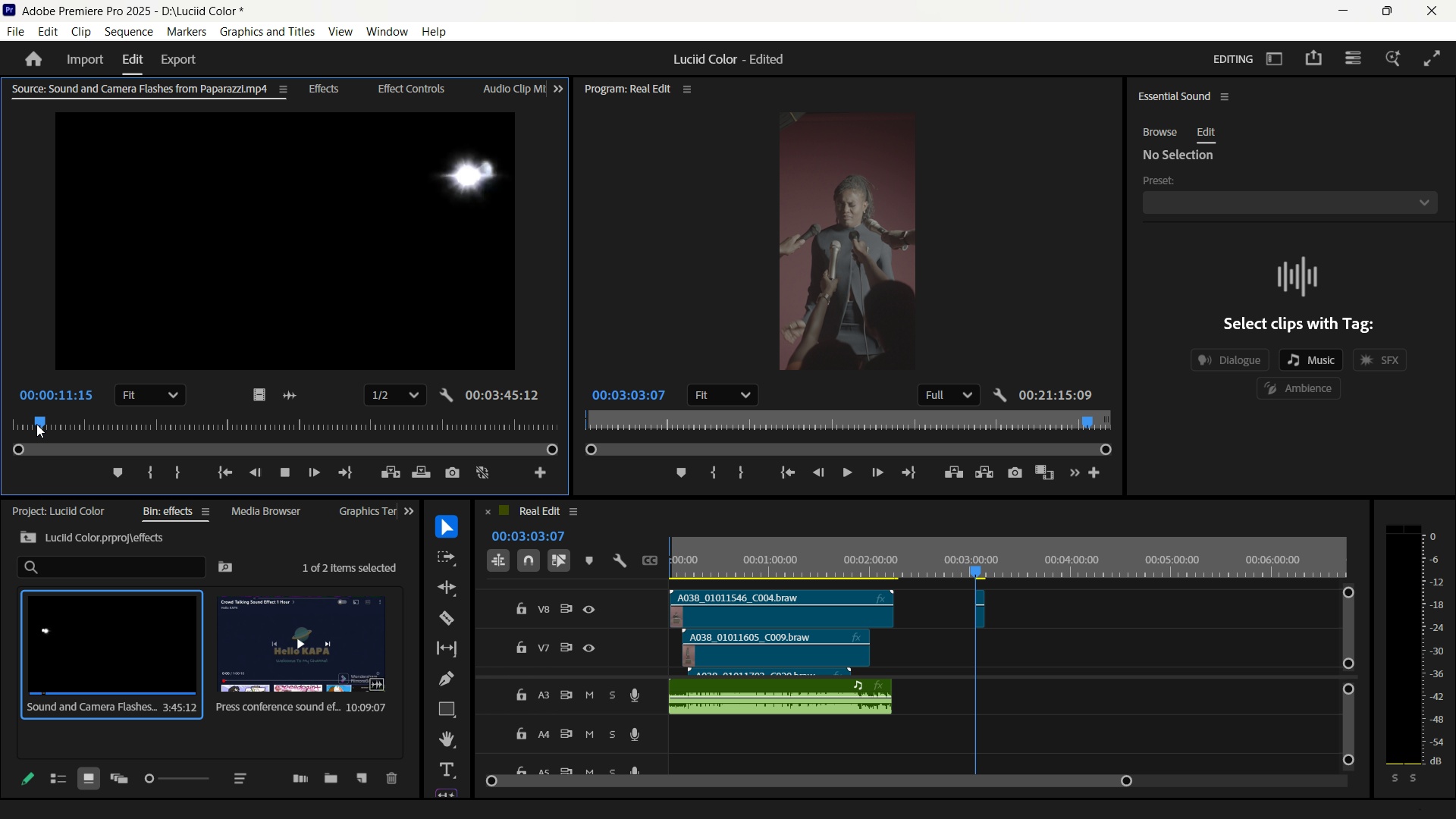 
key(Space)
 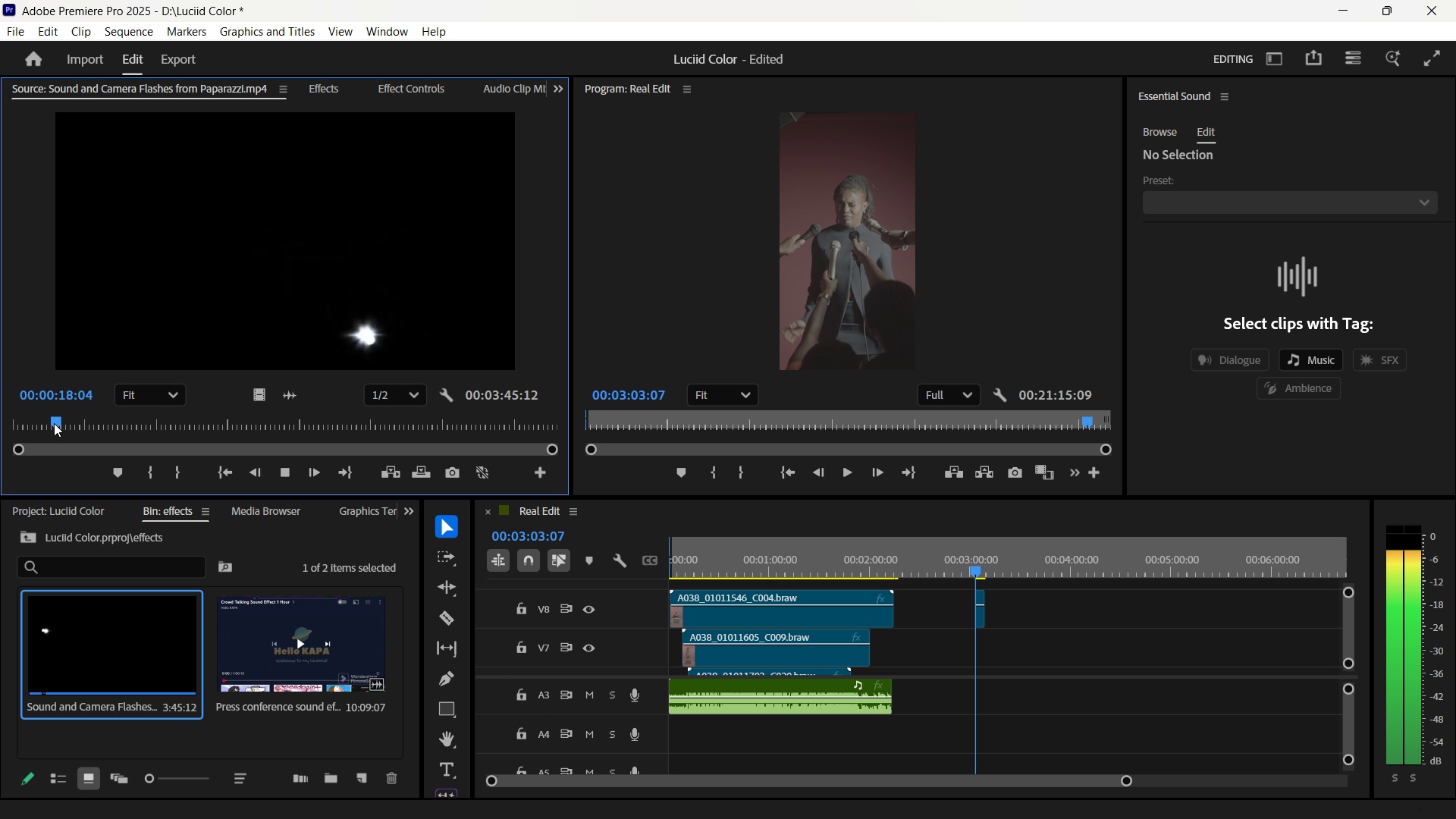 
wait(11.57)
 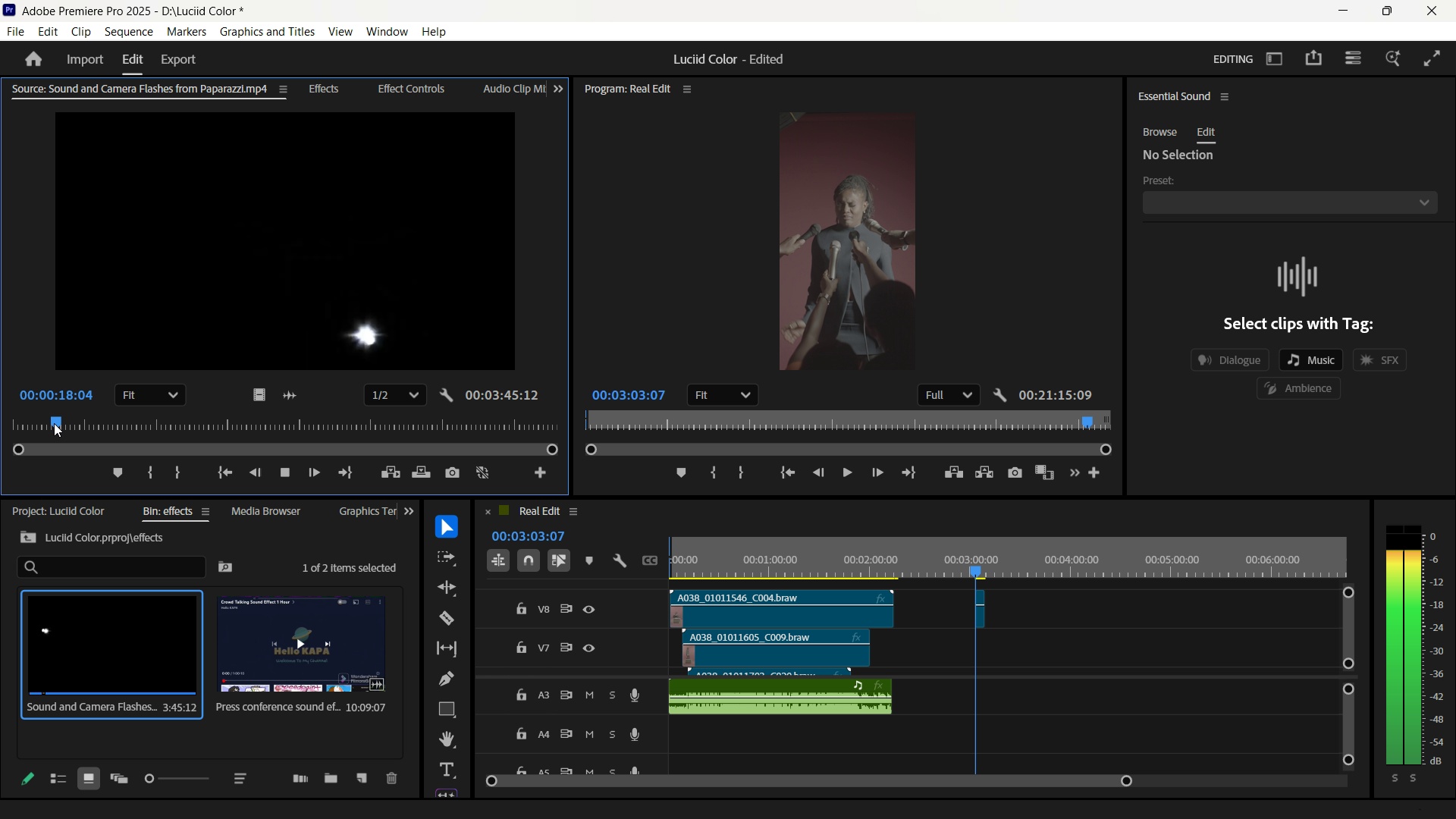 
type(  ii     )
 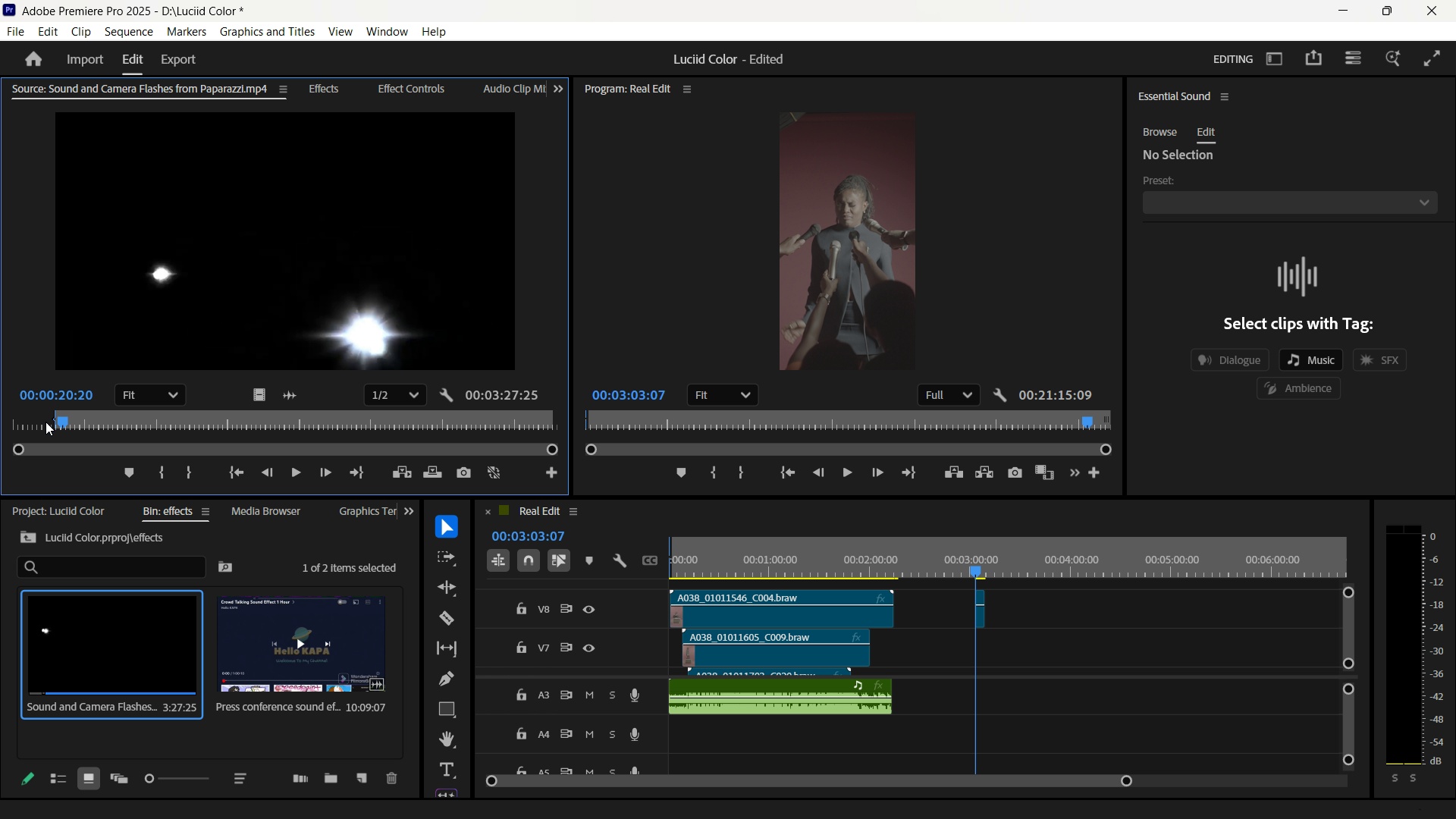 
left_click_drag(start_coordinate=[66, 422], to_coordinate=[46, 422])
 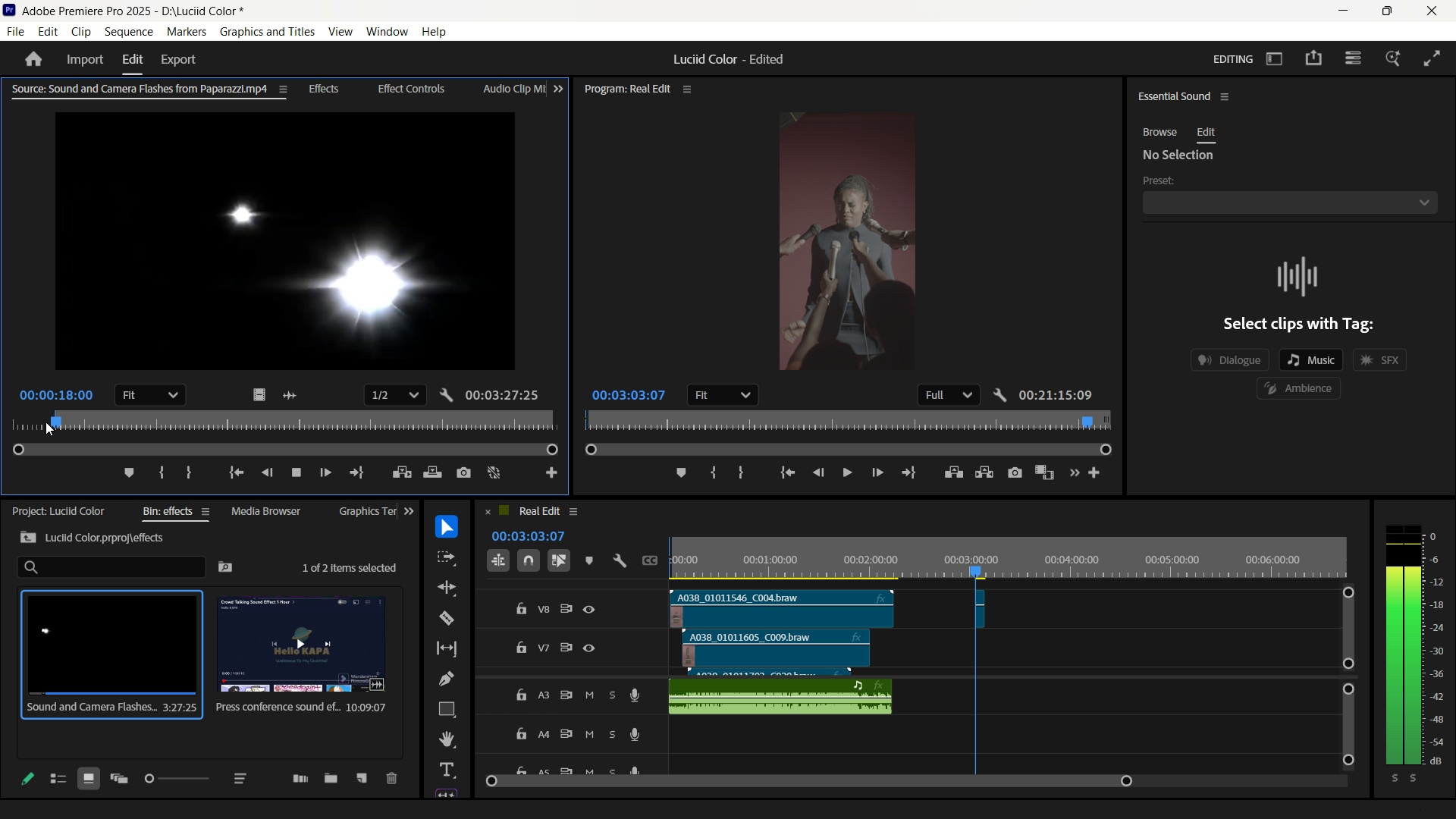 
key(ArrowLeft)
 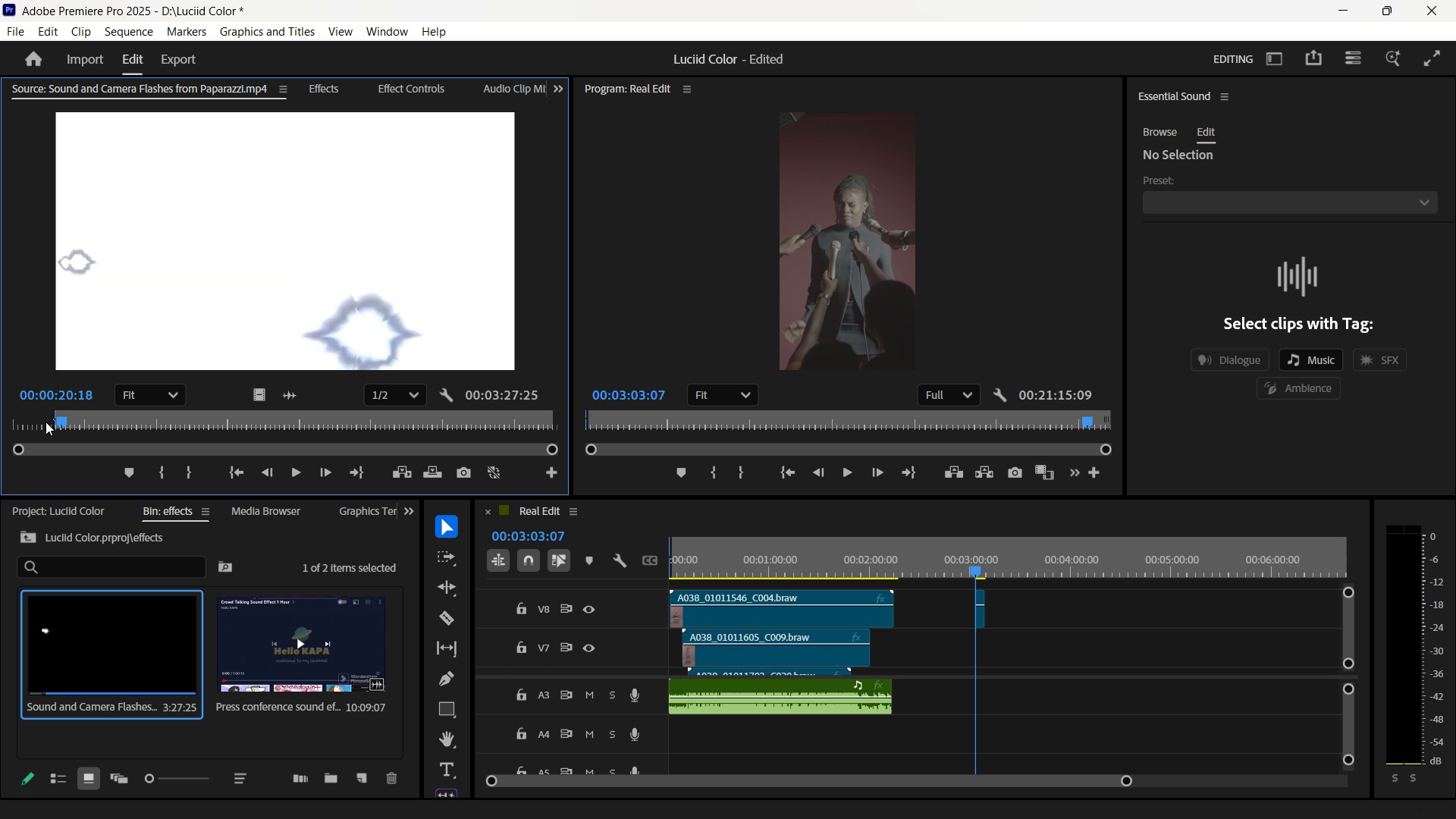 
key(ArrowLeft)
 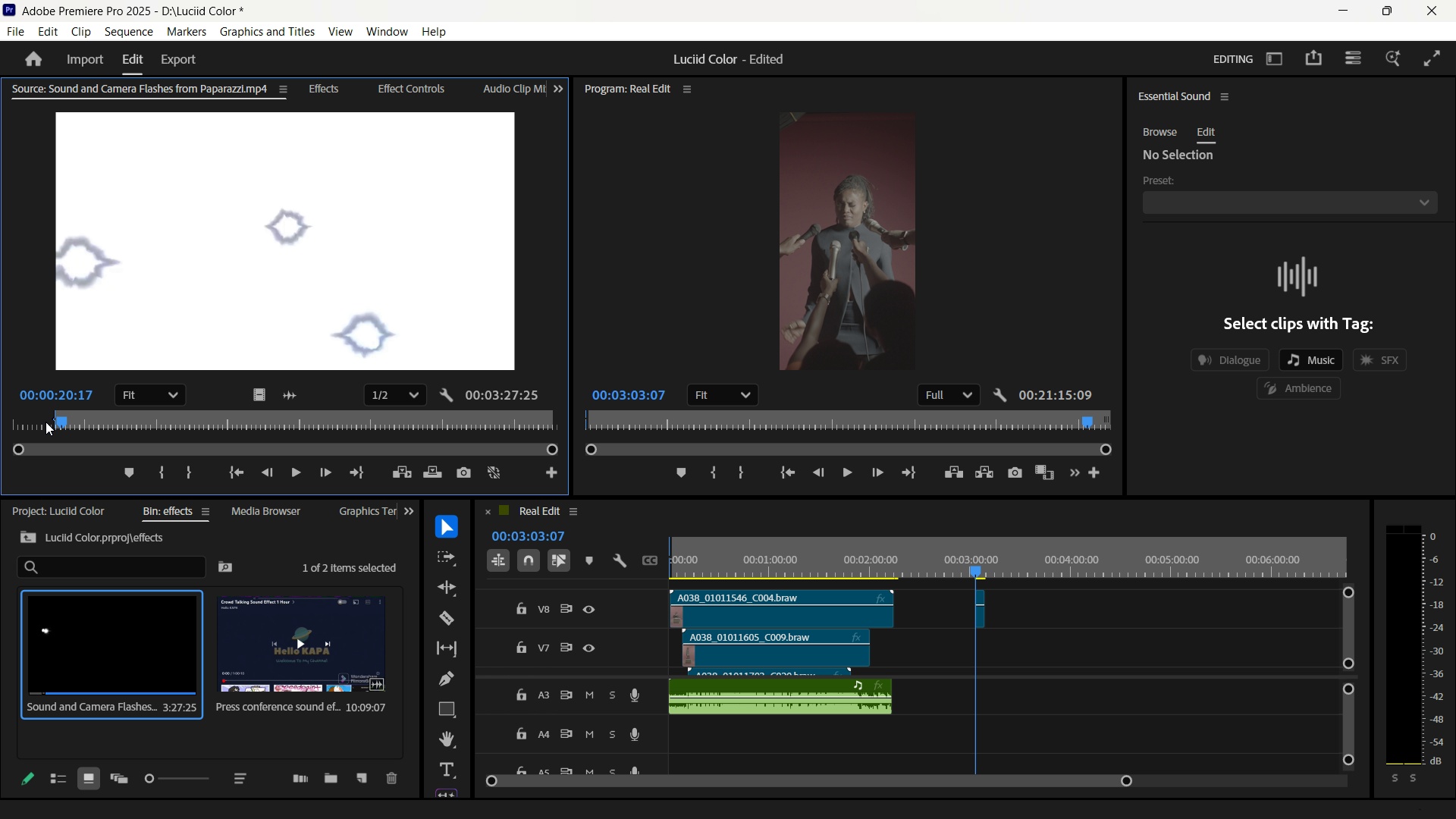 
key(ArrowLeft)
 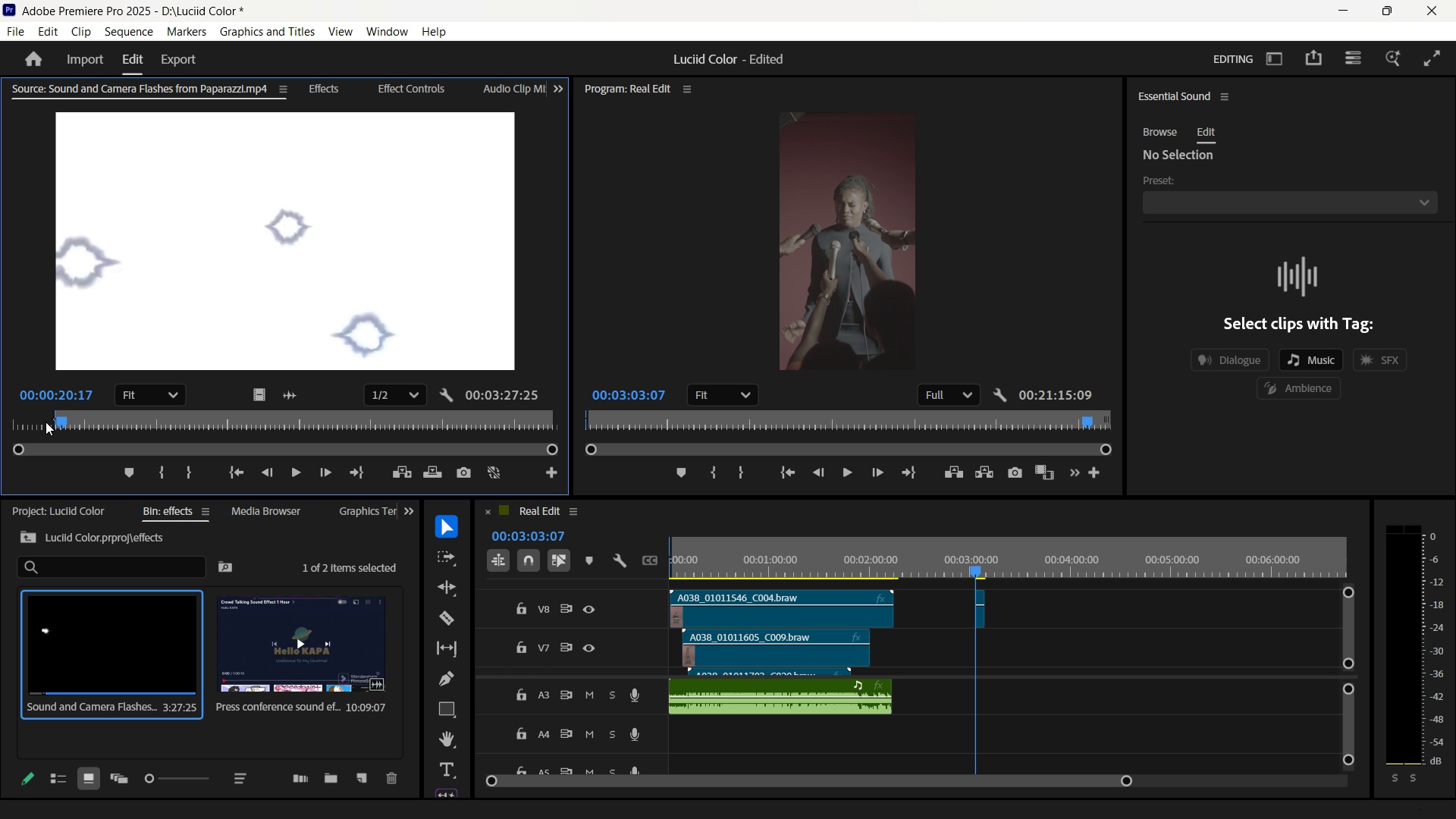 
key(ArrowLeft)
 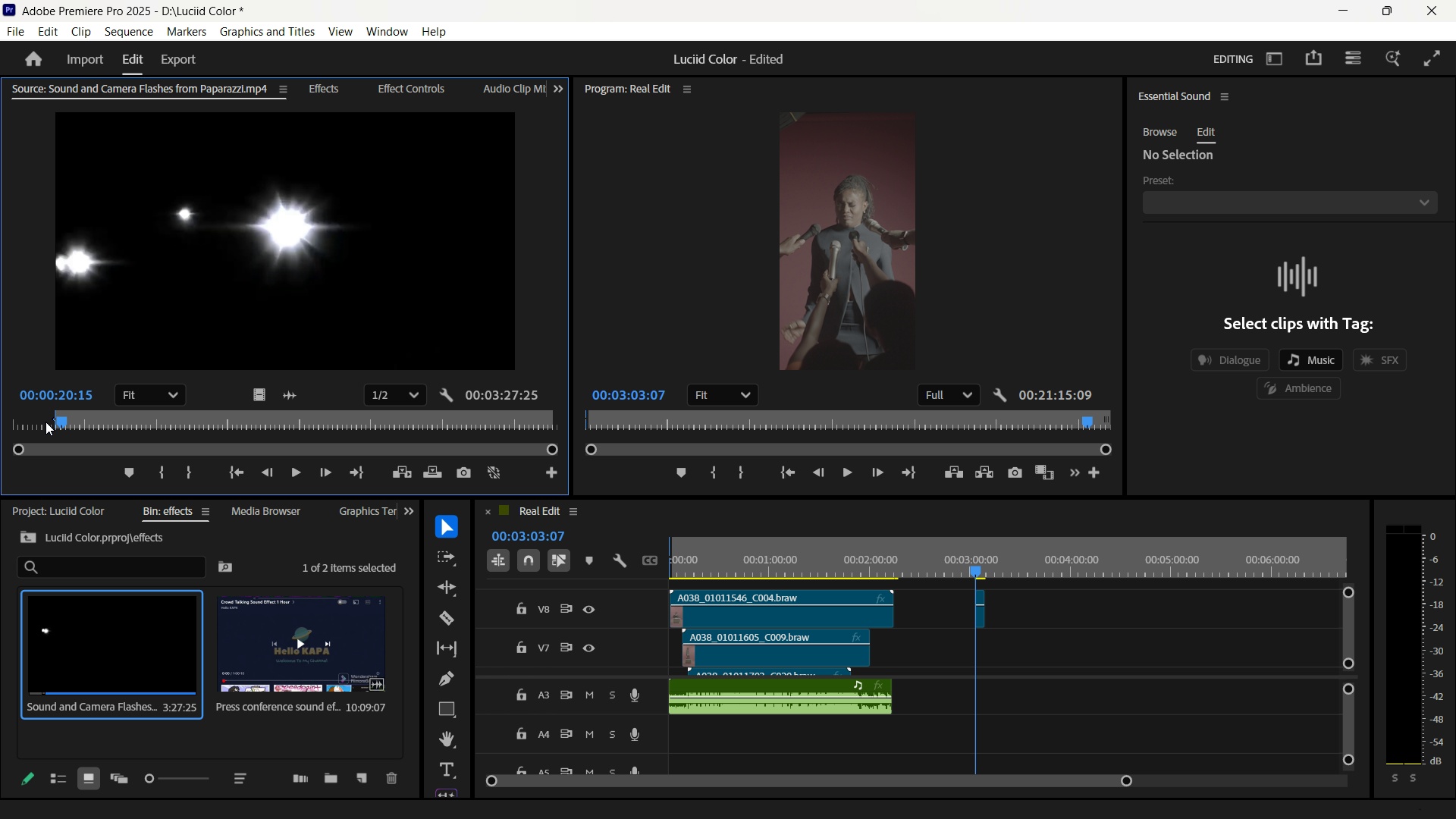 
key(ArrowLeft)
 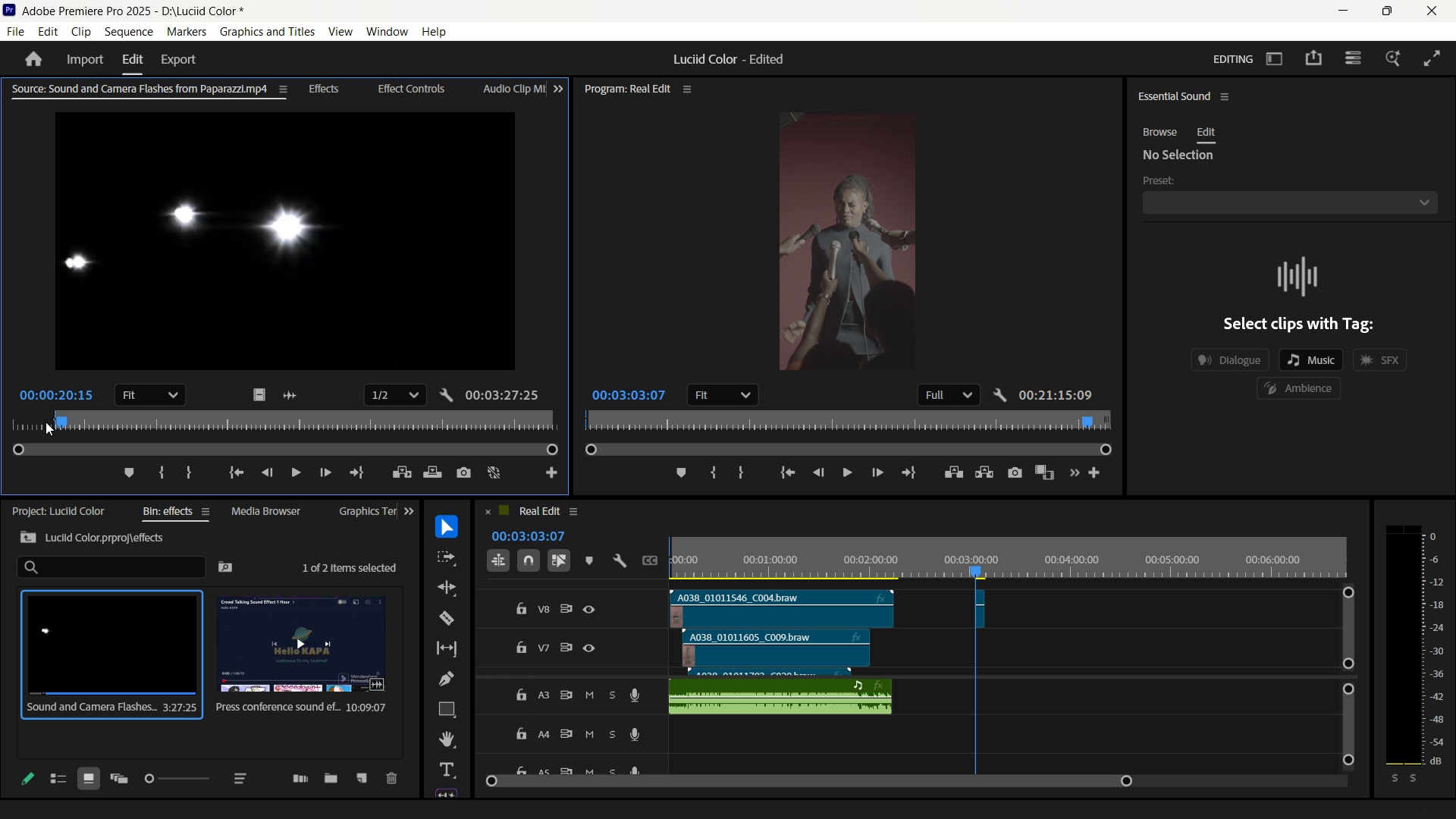 
key(ArrowLeft)
 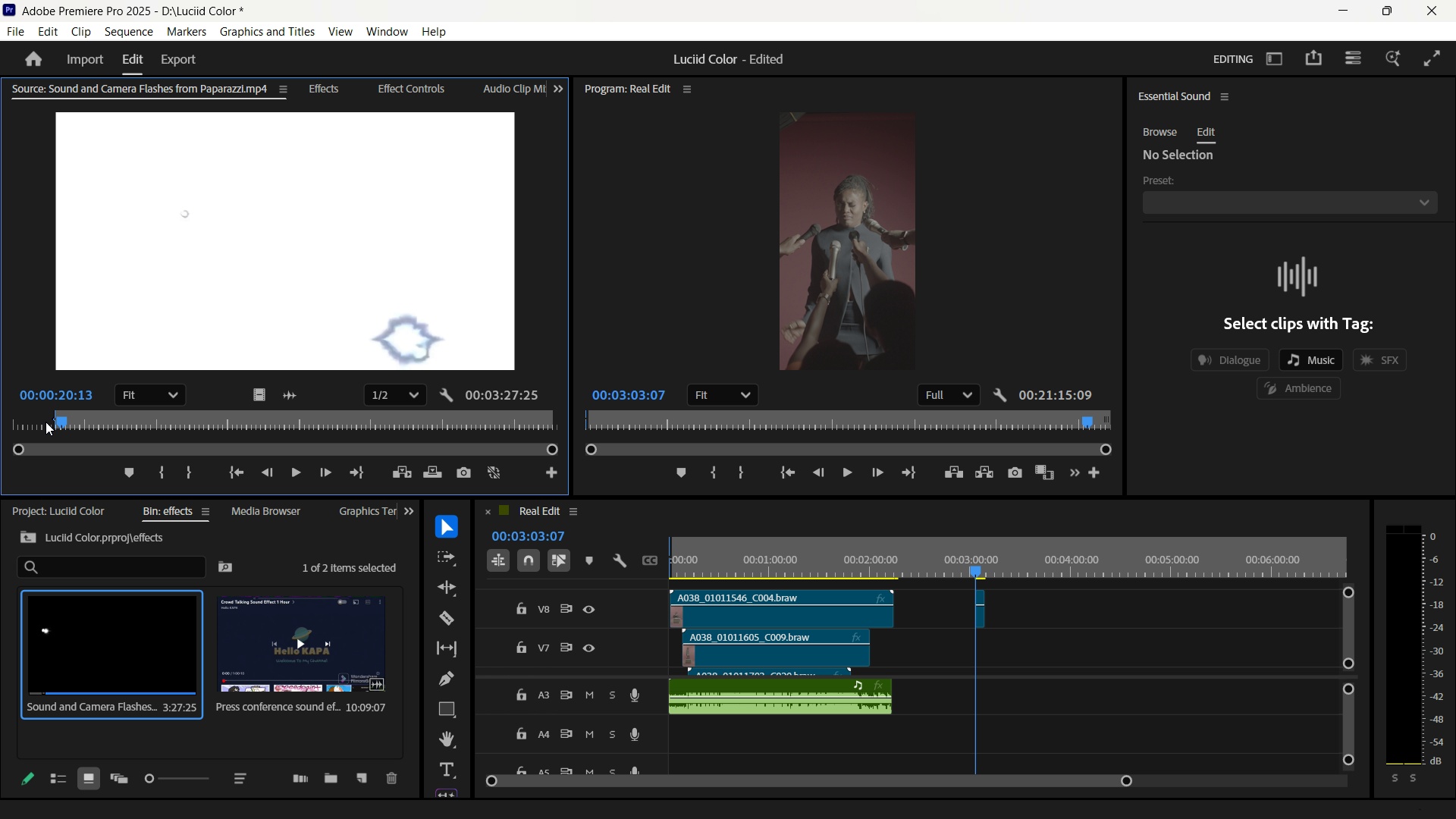 
key(ArrowLeft)
 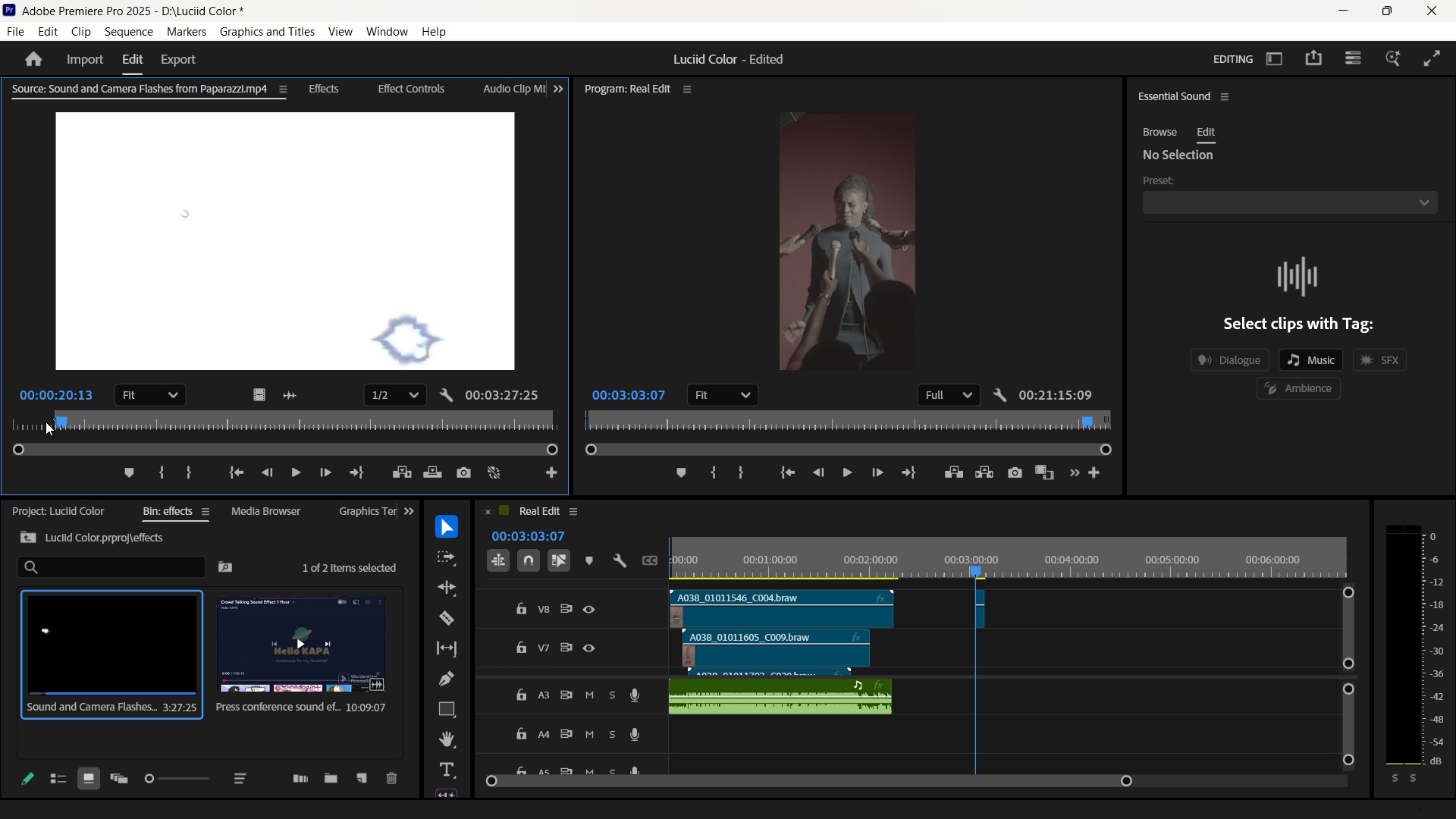 
key(ArrowLeft)
 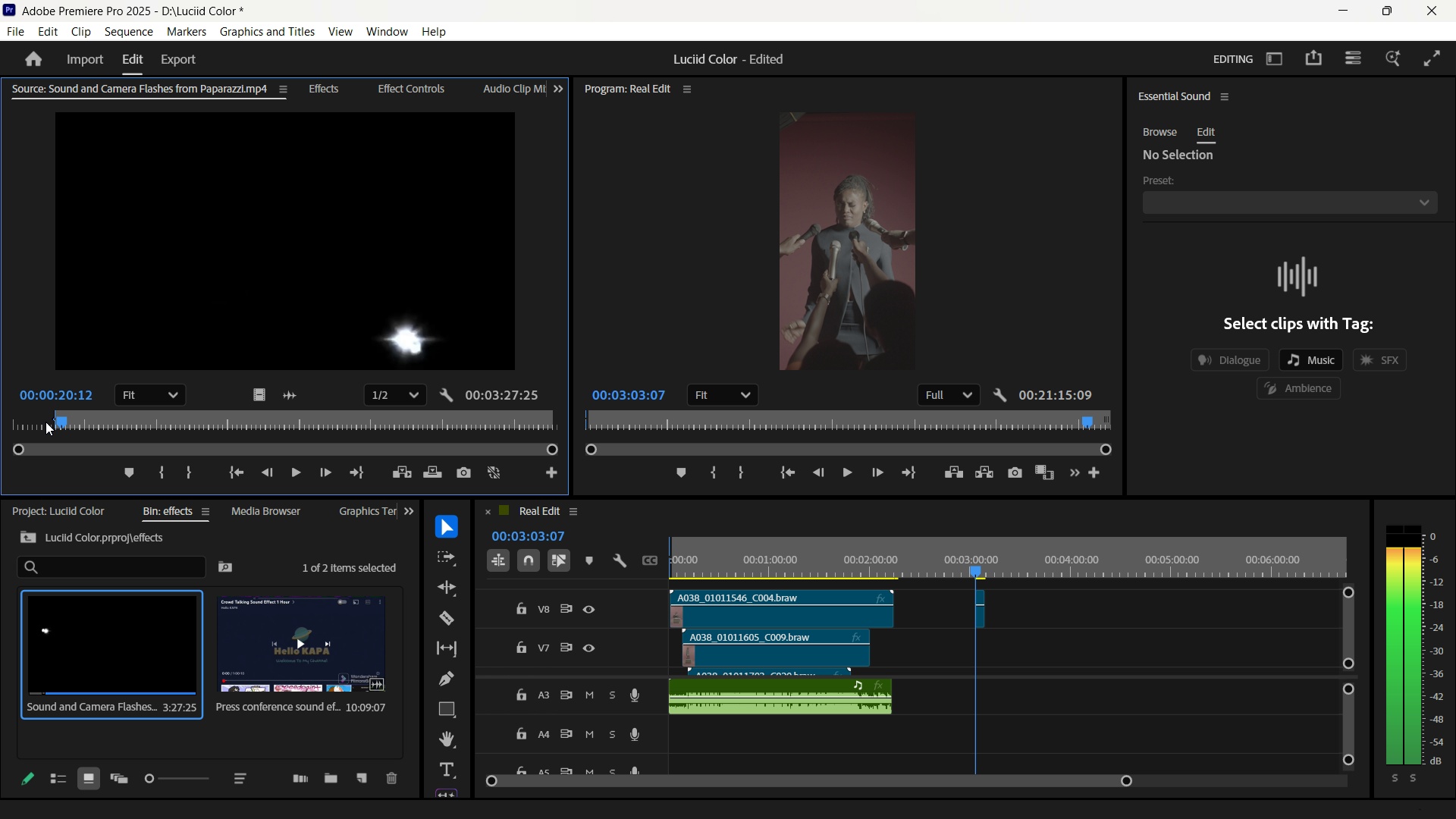 
key(O)
 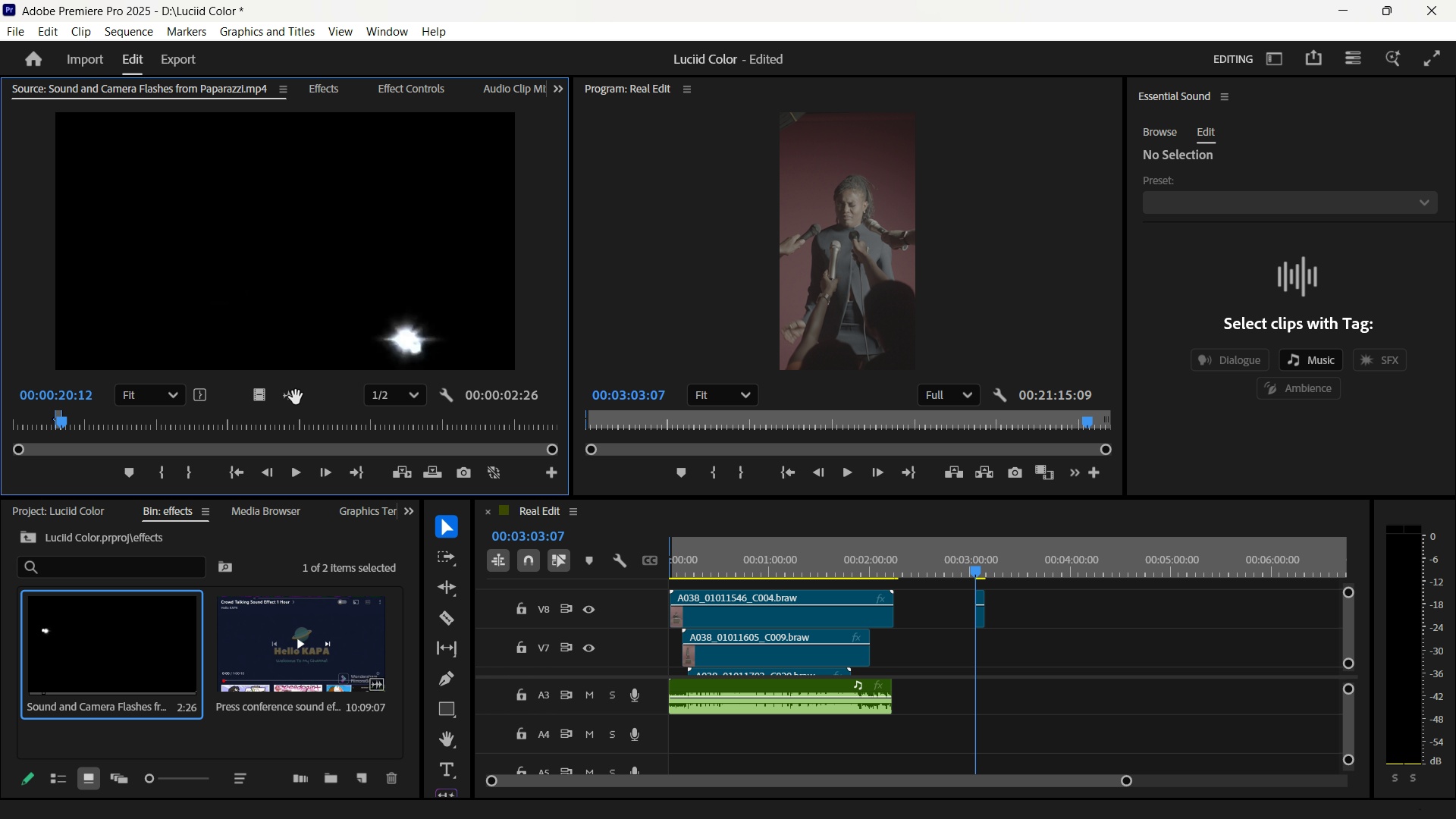 
left_click_drag(start_coordinate=[296, 397], to_coordinate=[974, 693])
 